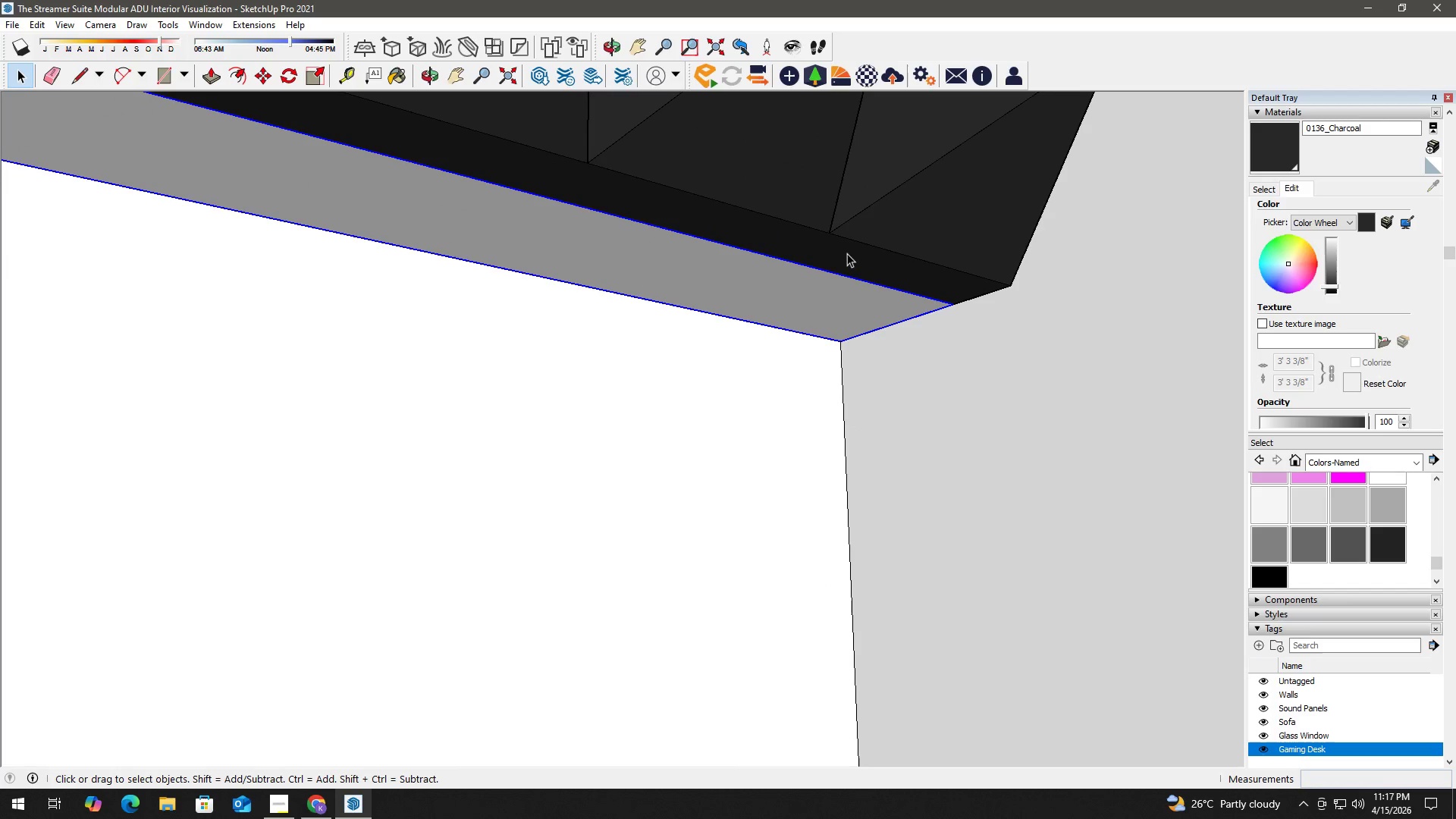 
left_click([864, 228])
 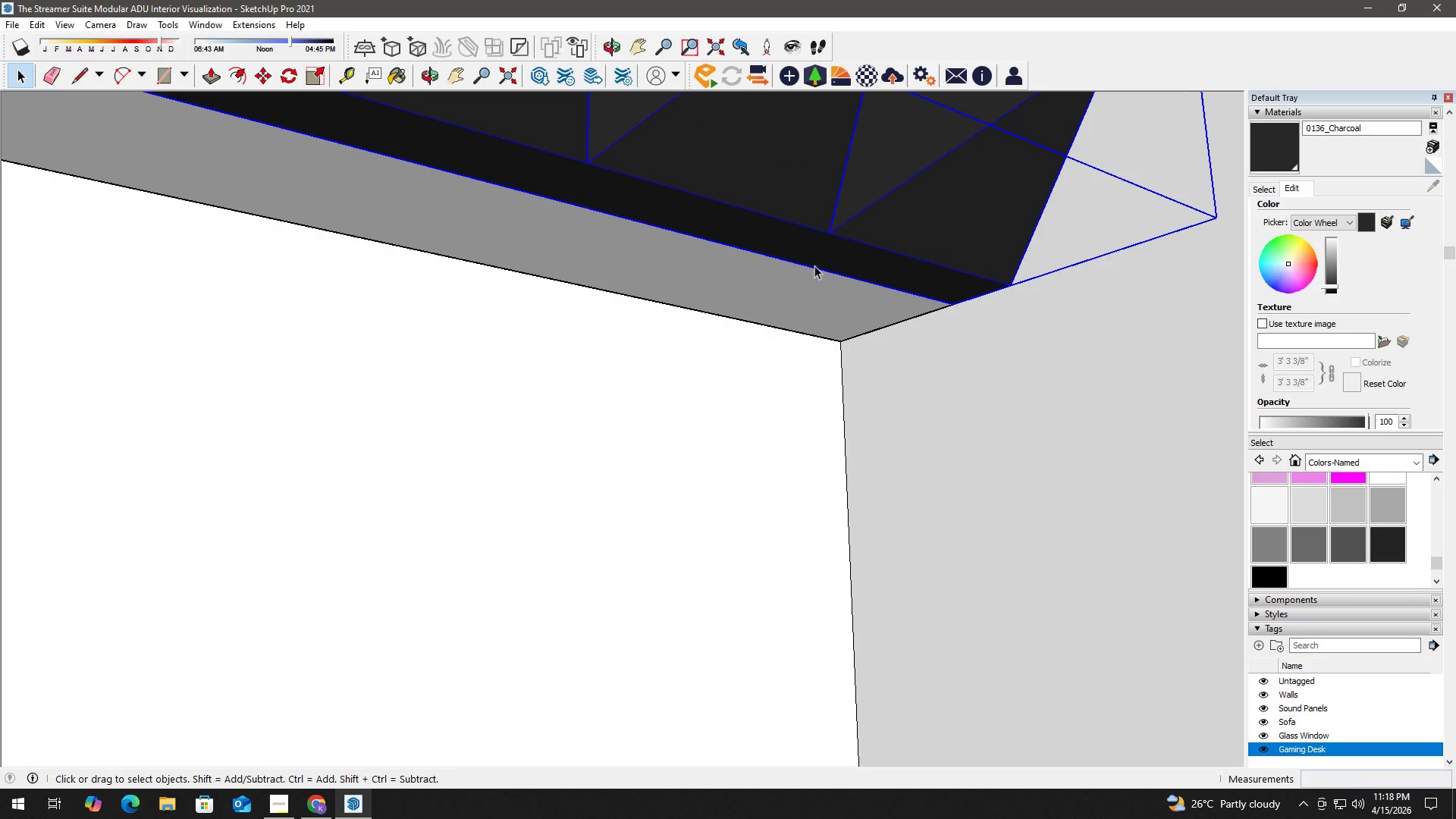 
hold_key(key=ControlLeft, duration=0.56)
left_click([792, 284])
 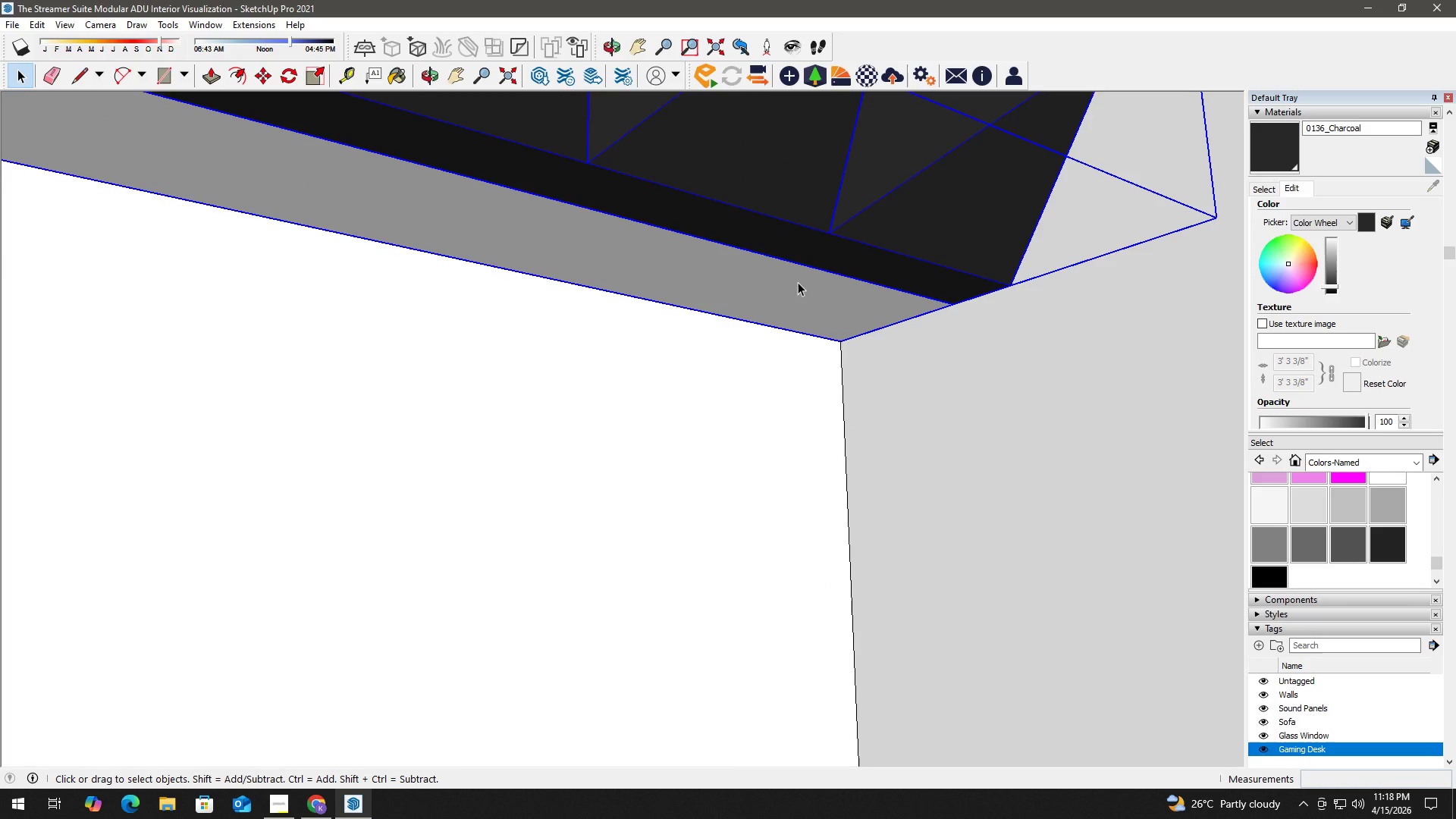 
left_click([917, 224])
 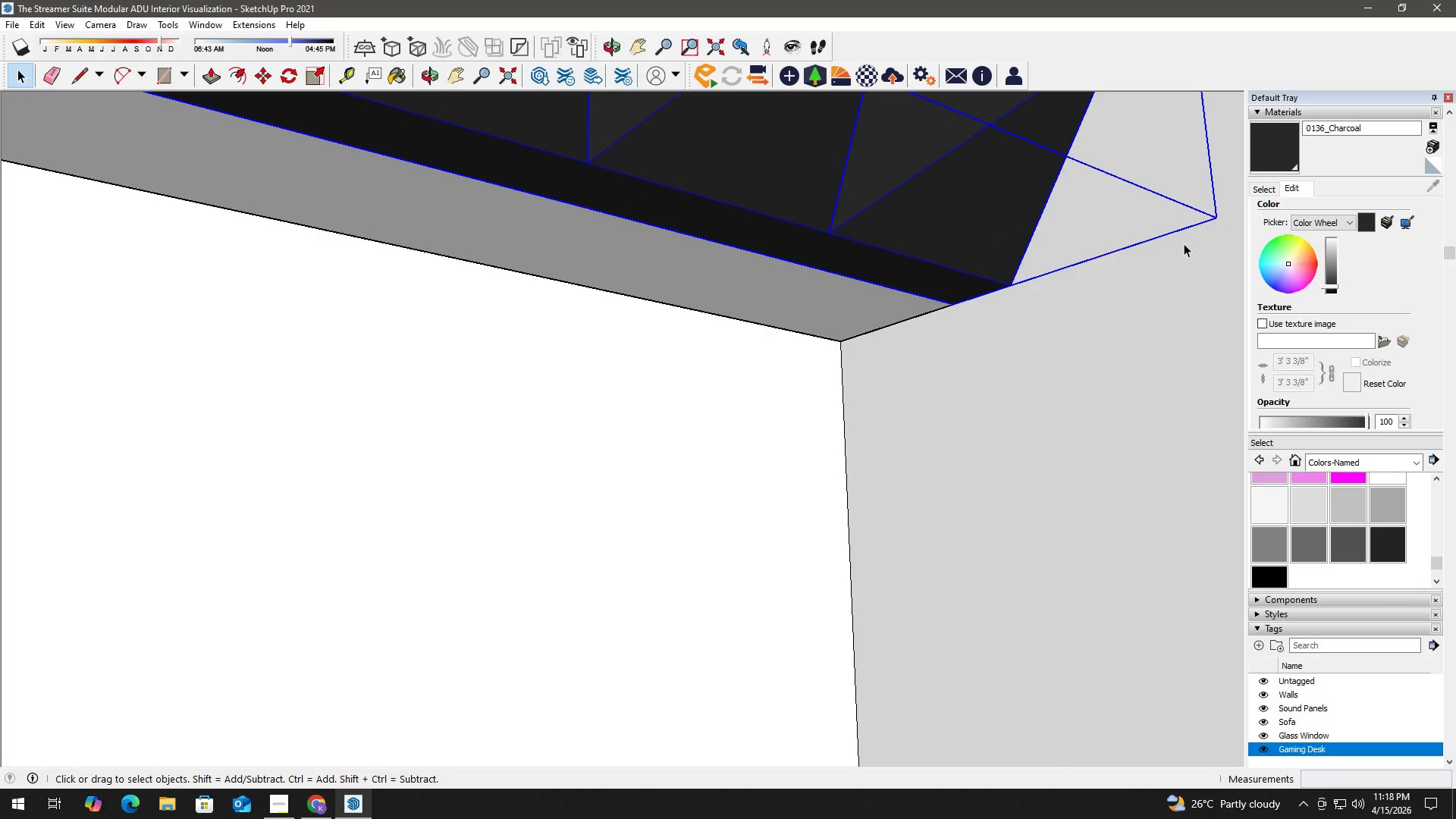 
scroll: coordinate [1365, 293], scroll_direction: up, amount: 7.0
 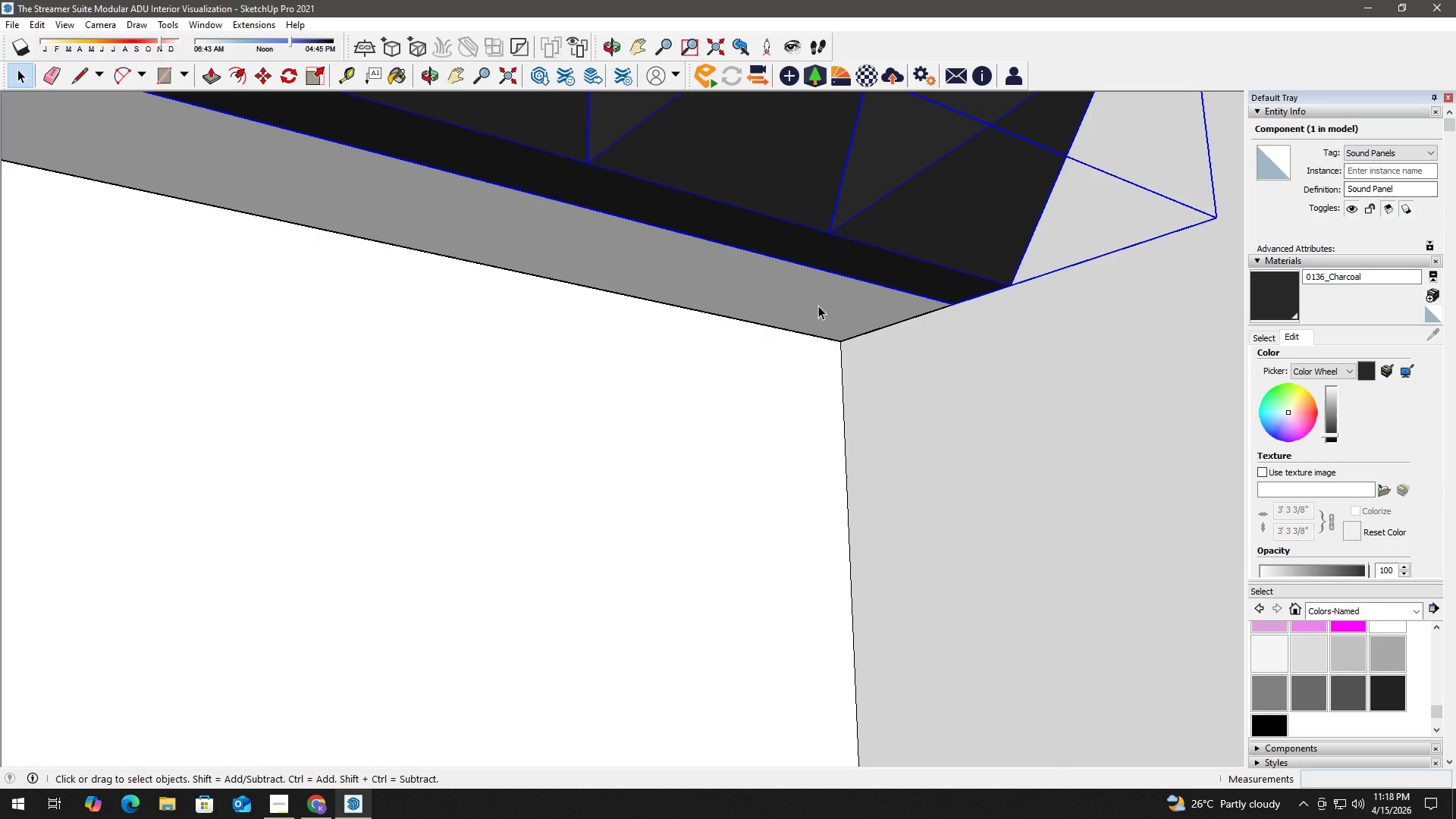 
double_click([812, 305])
 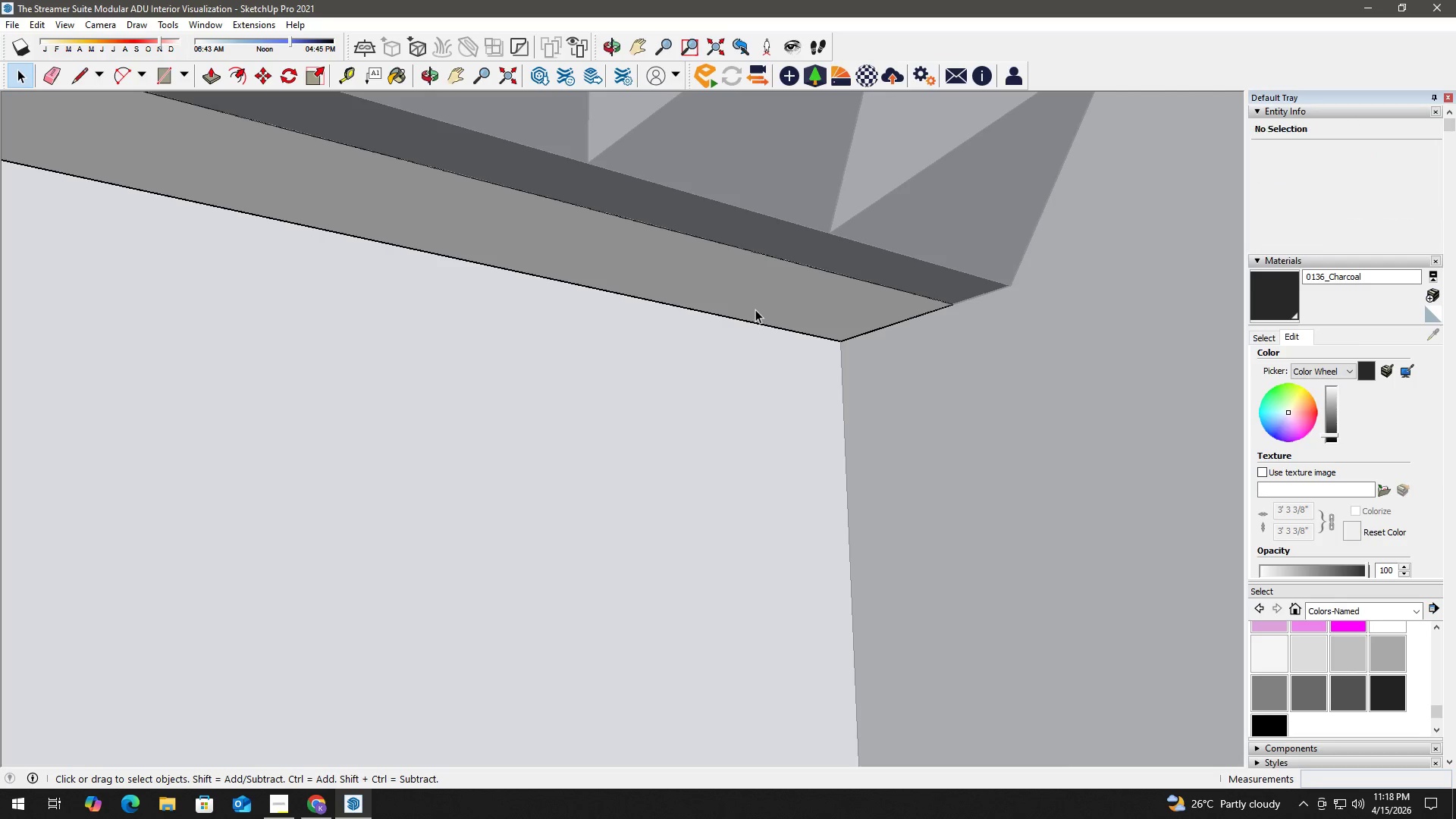 
key(T)
 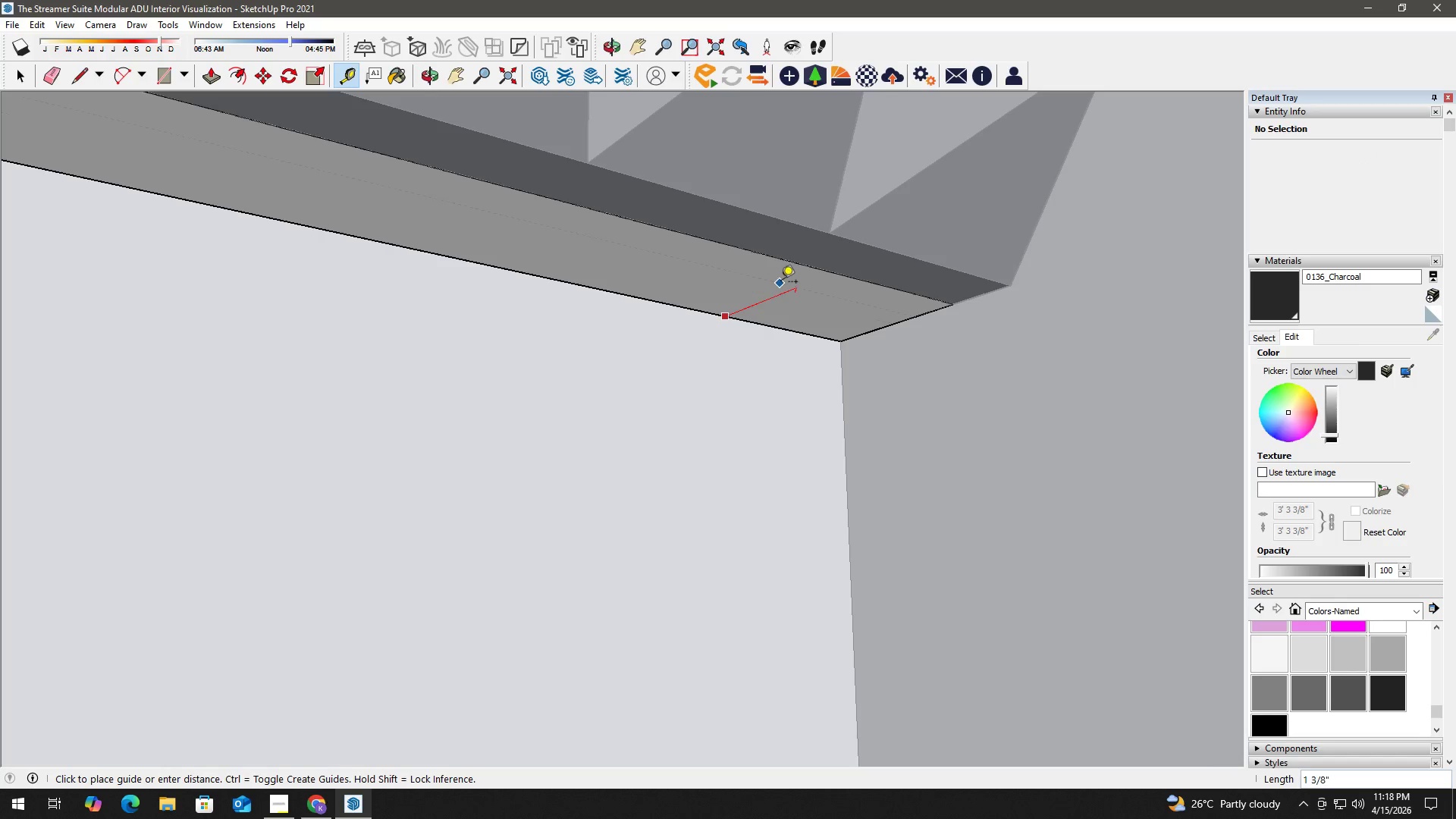 
key(Numpad1)
 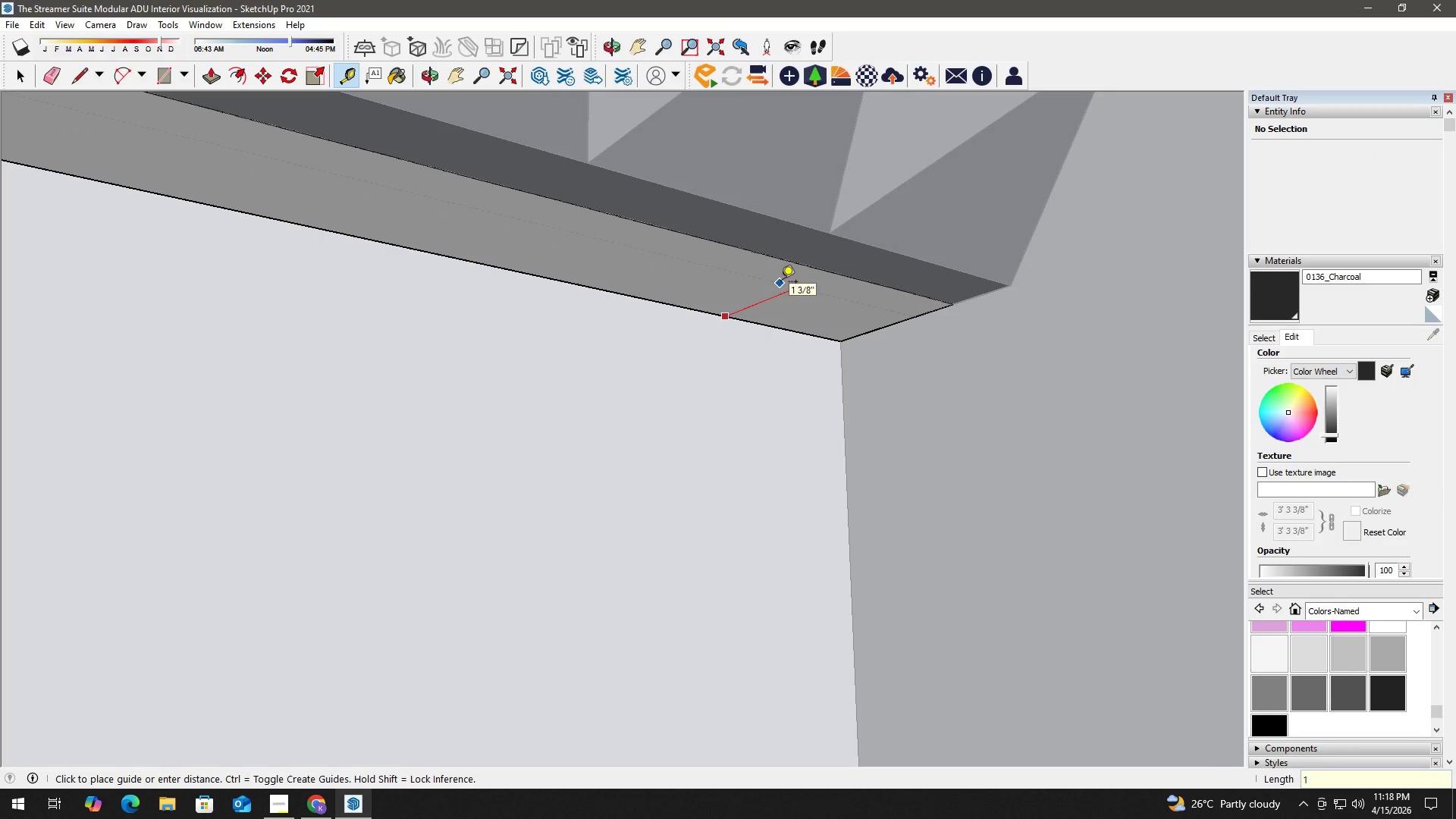 
key(NumpadEnter)
 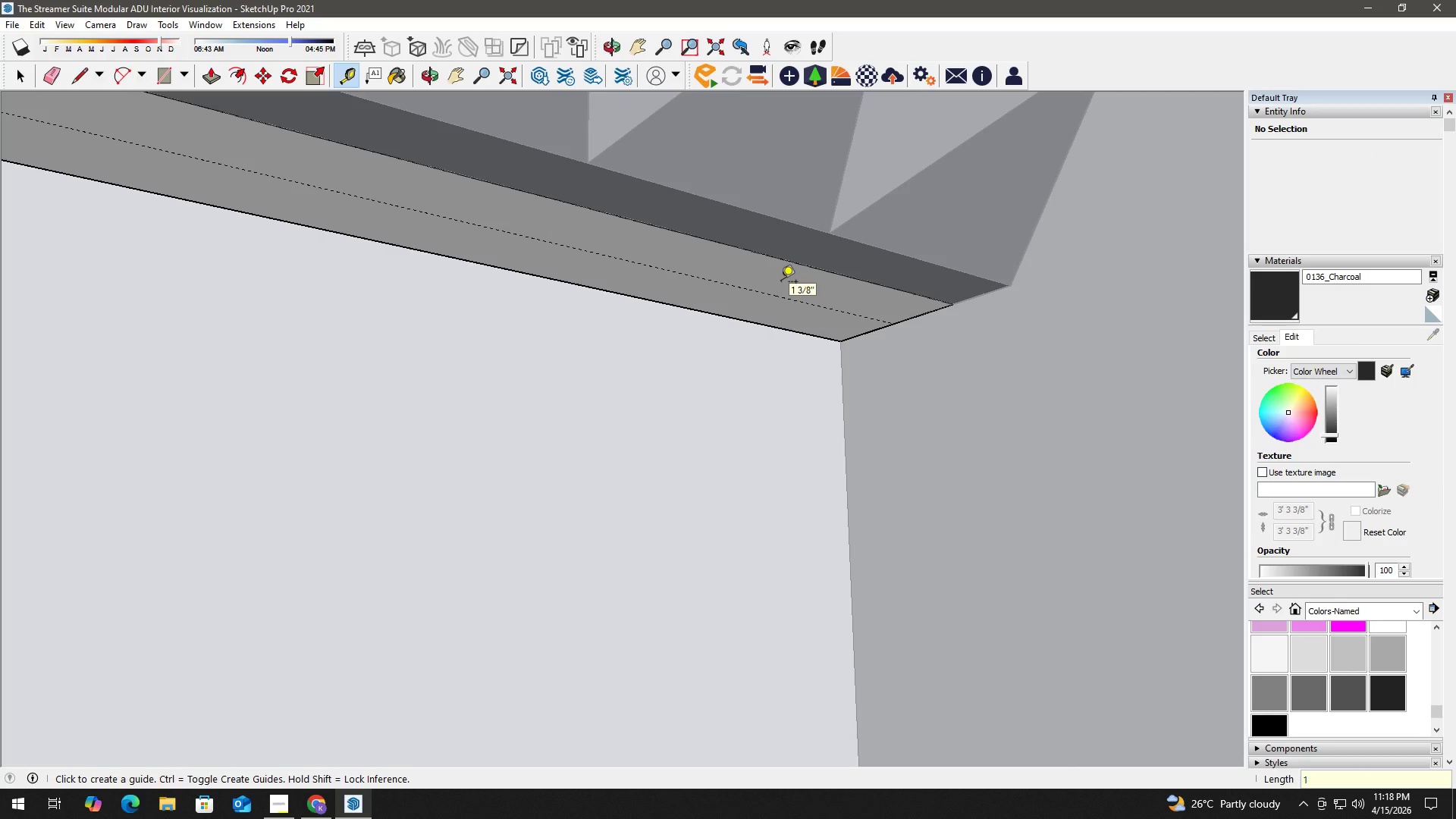 
key(Space)
 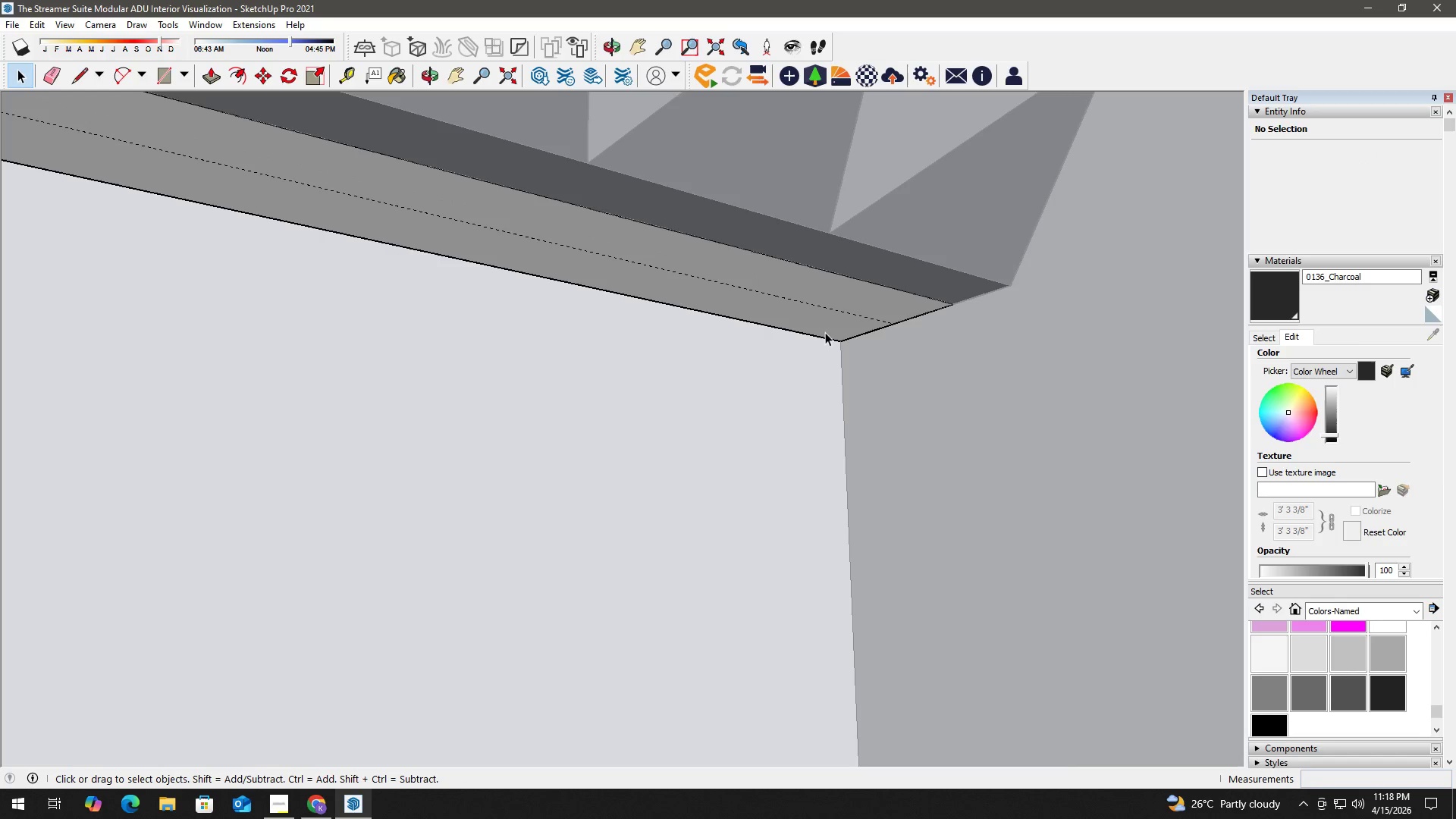 
left_click([825, 332])
 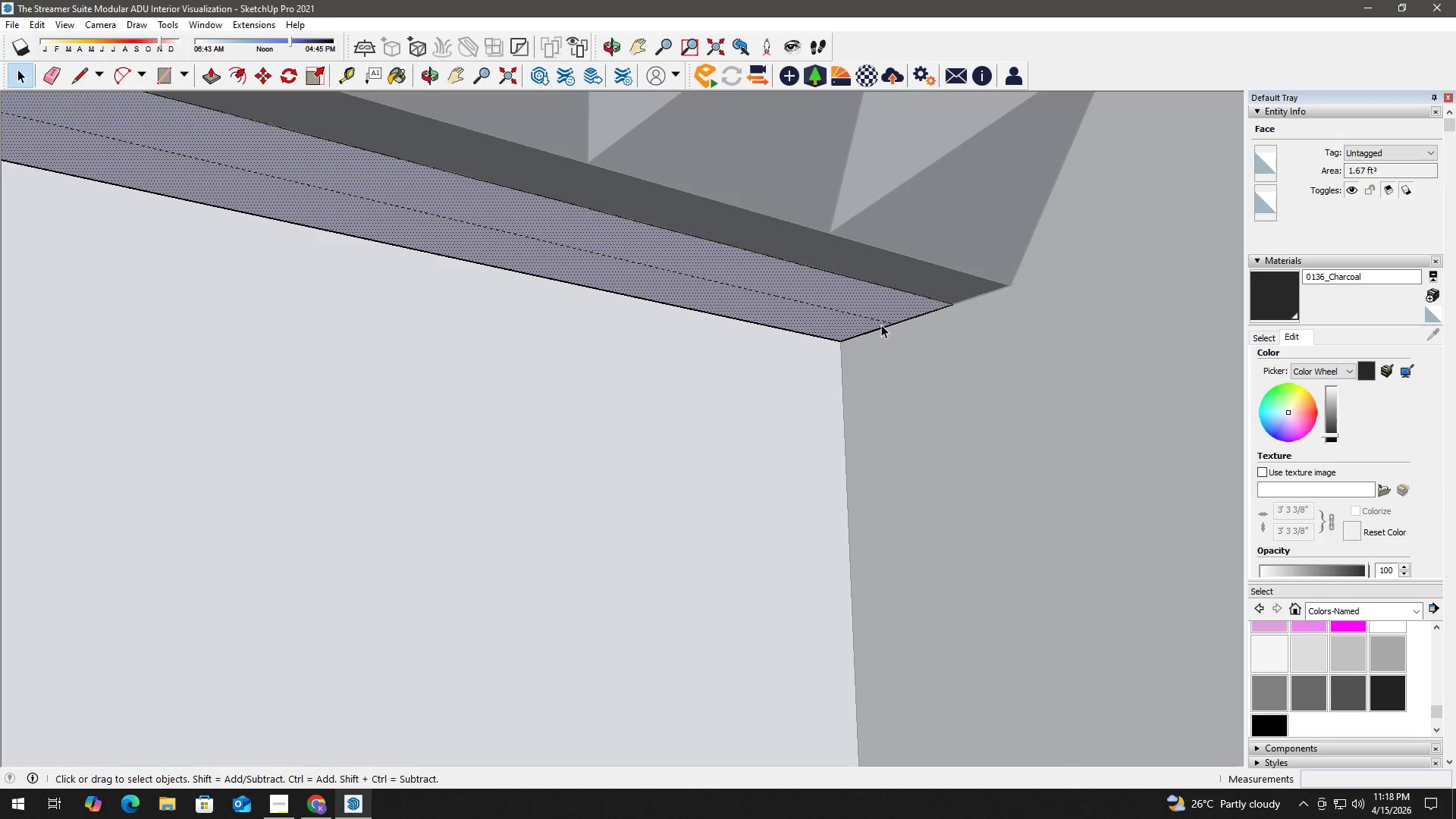 
key(L)
 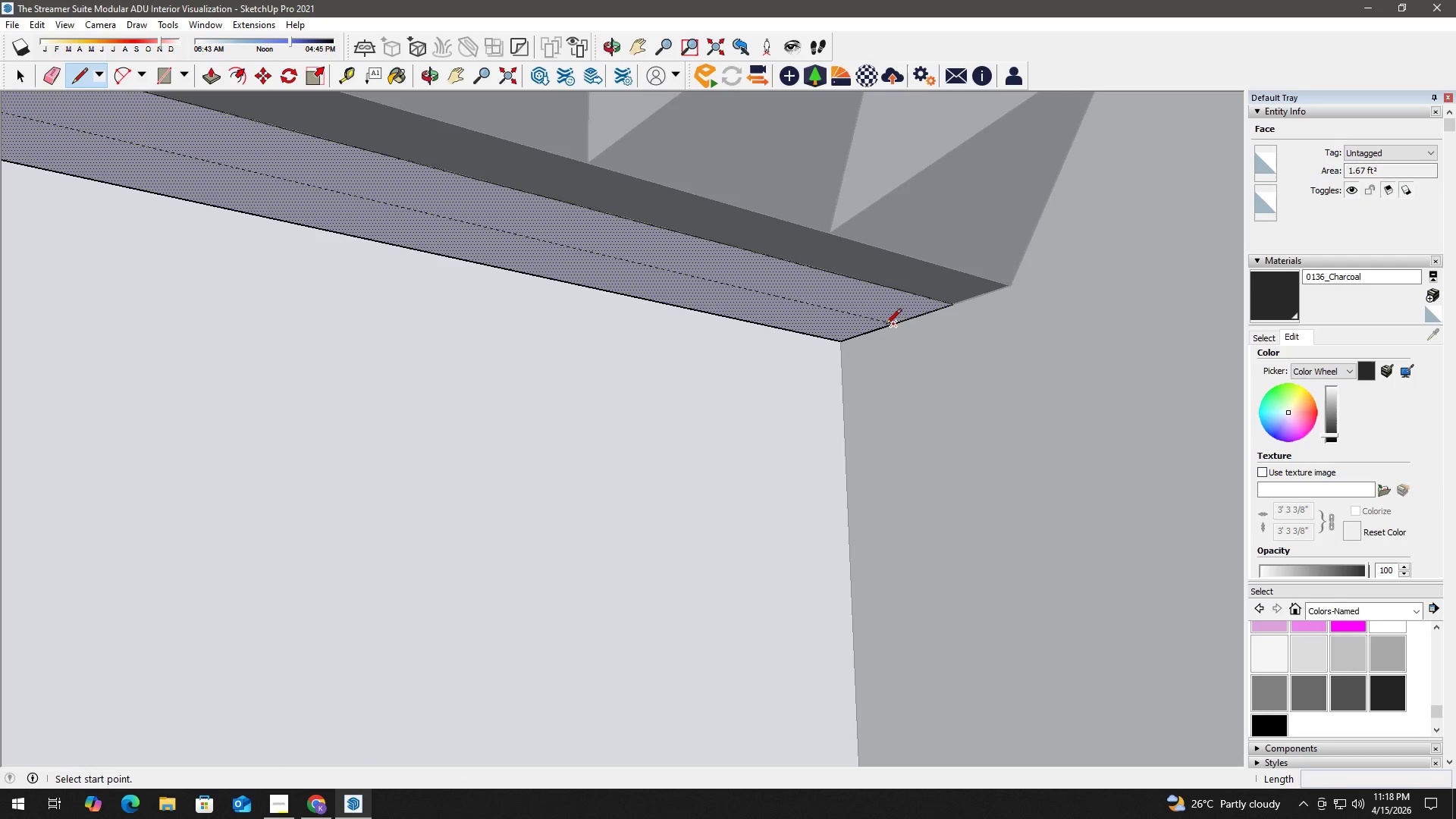 
left_click([888, 326])
 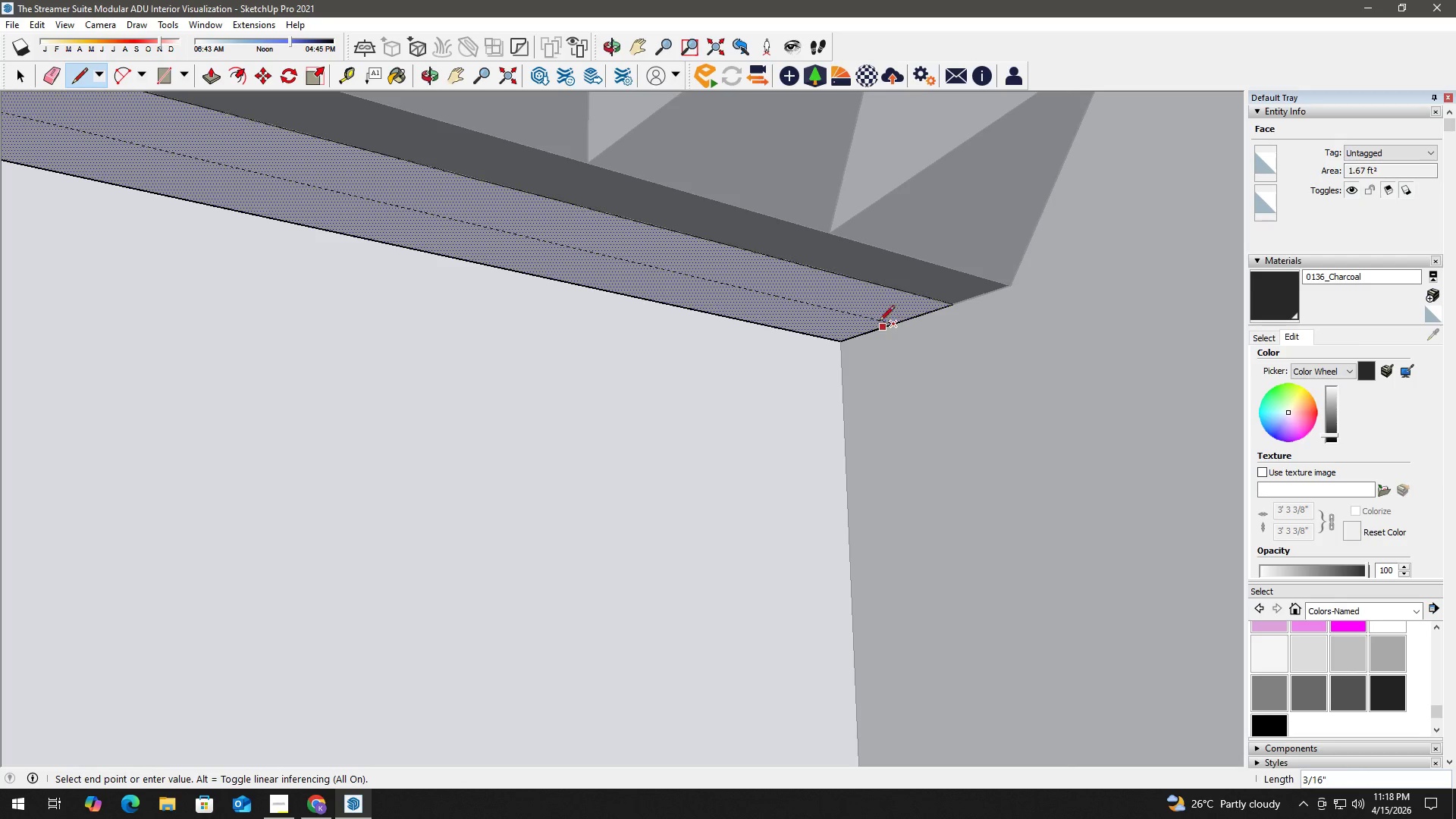 
scroll: coordinate [651, 278], scroll_direction: down, amount: 8.0
 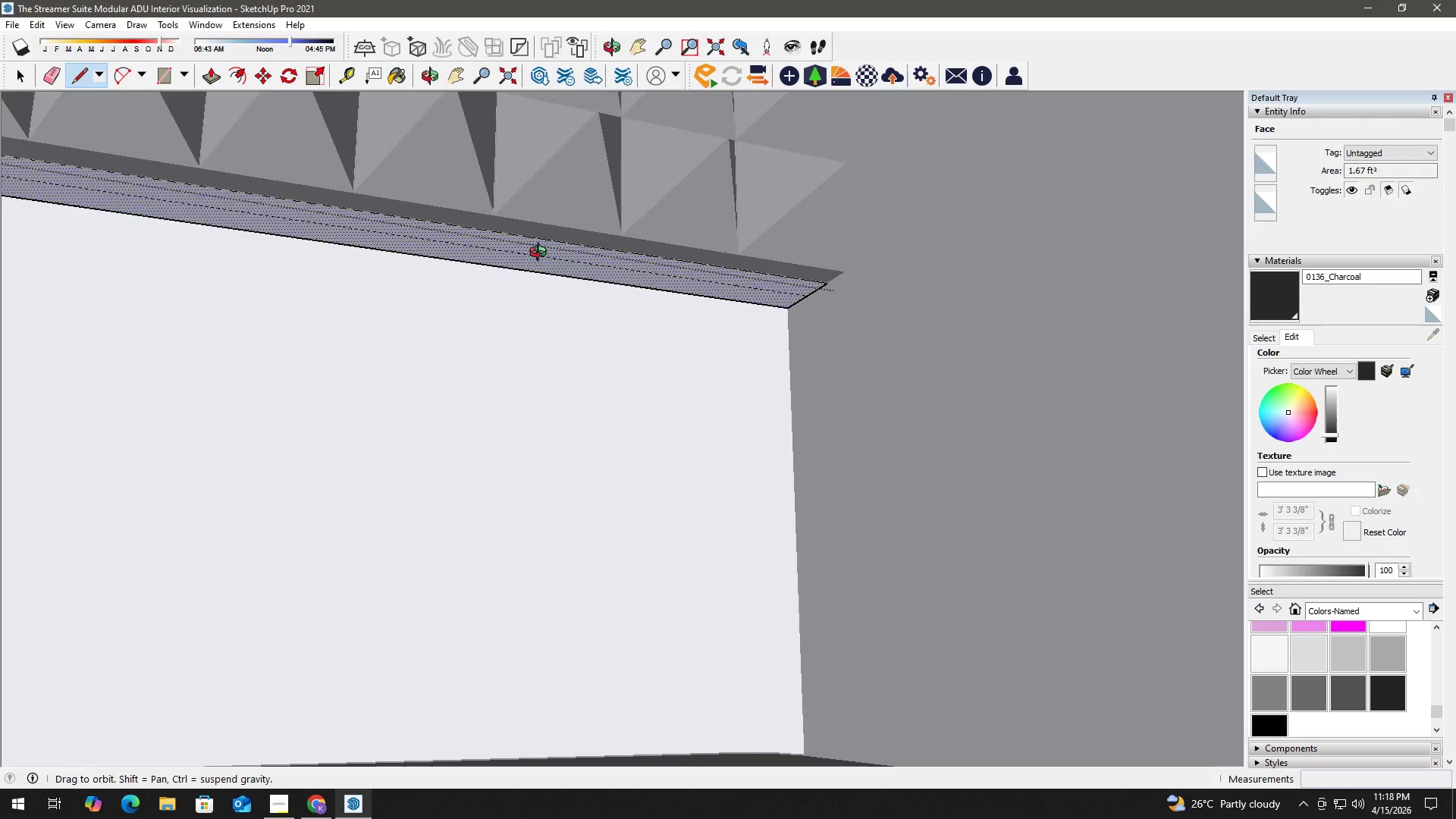 
hold_key(key=ShiftLeft, duration=1.52)
 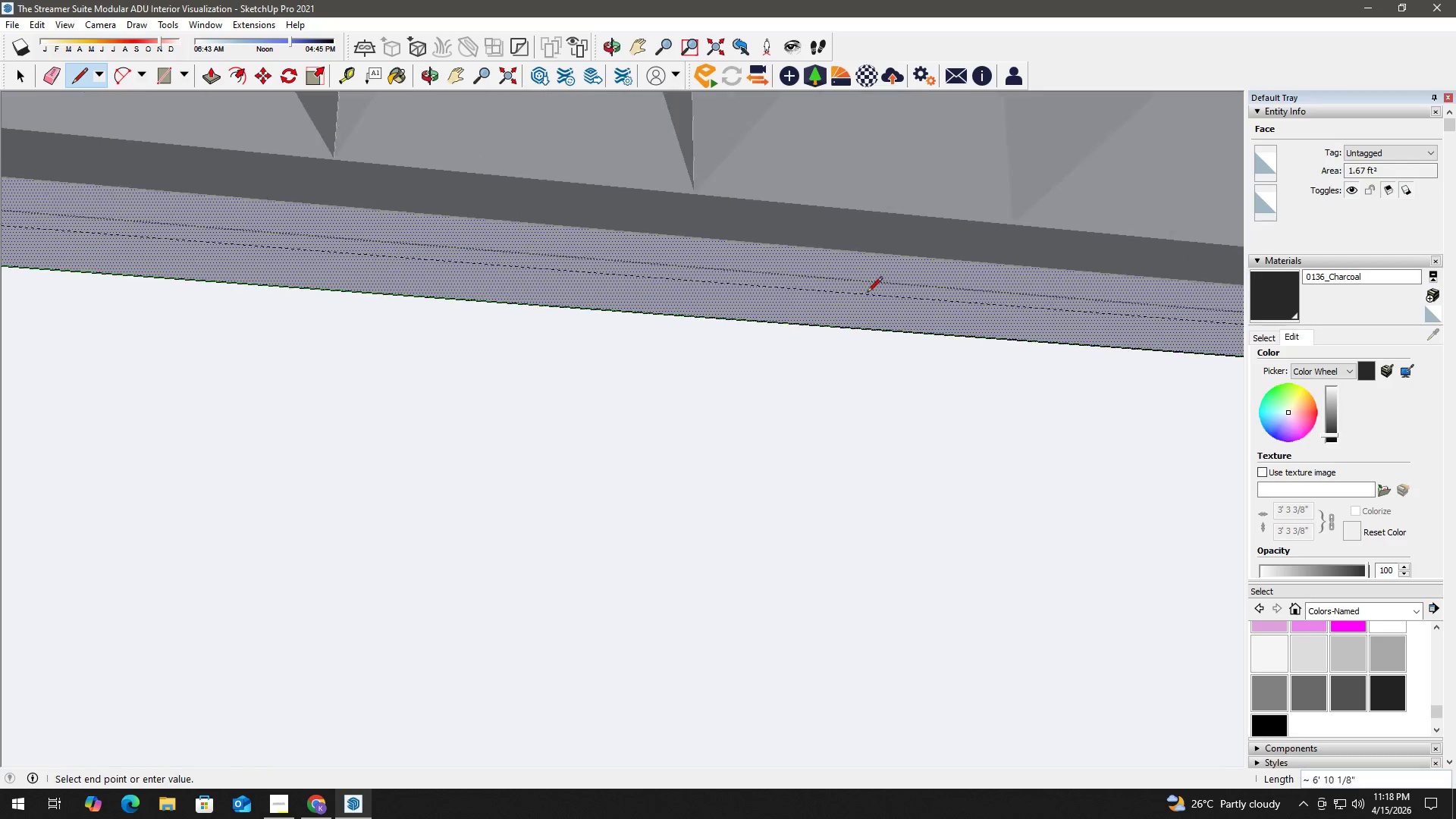 
key(Shift+ShiftLeft)
 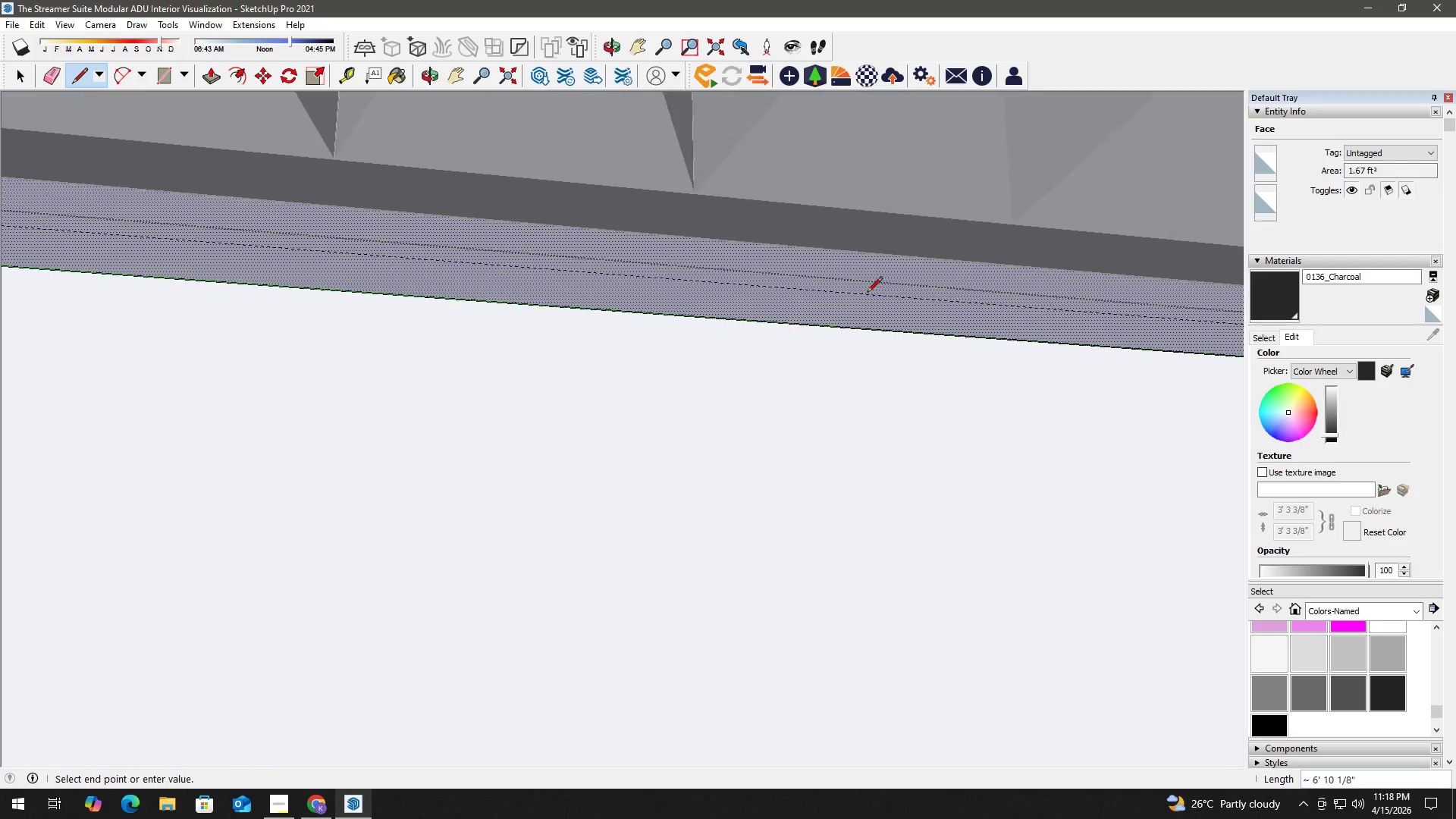 
key(Shift+ShiftLeft)
 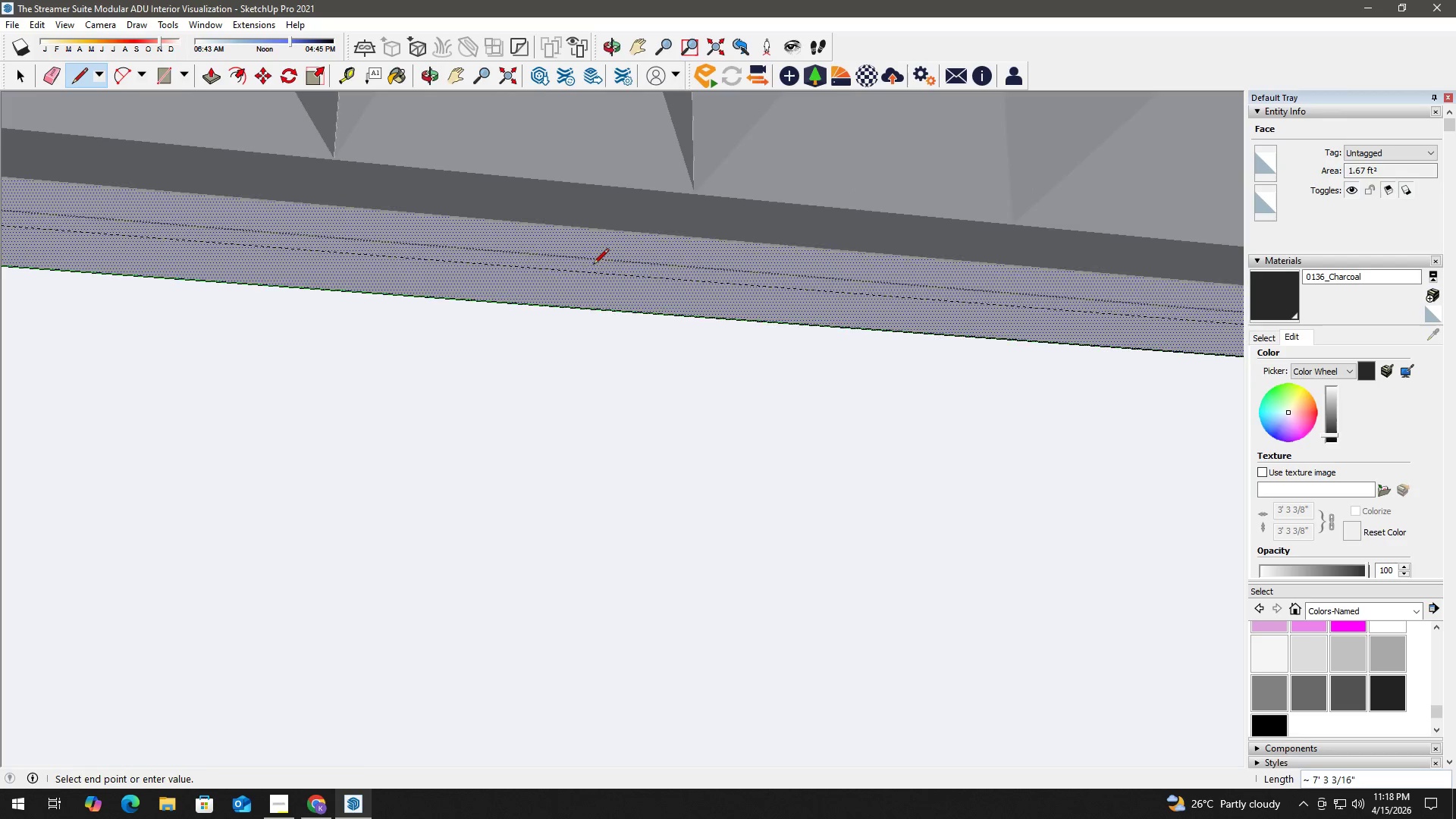 
key(Shift+ShiftLeft)
 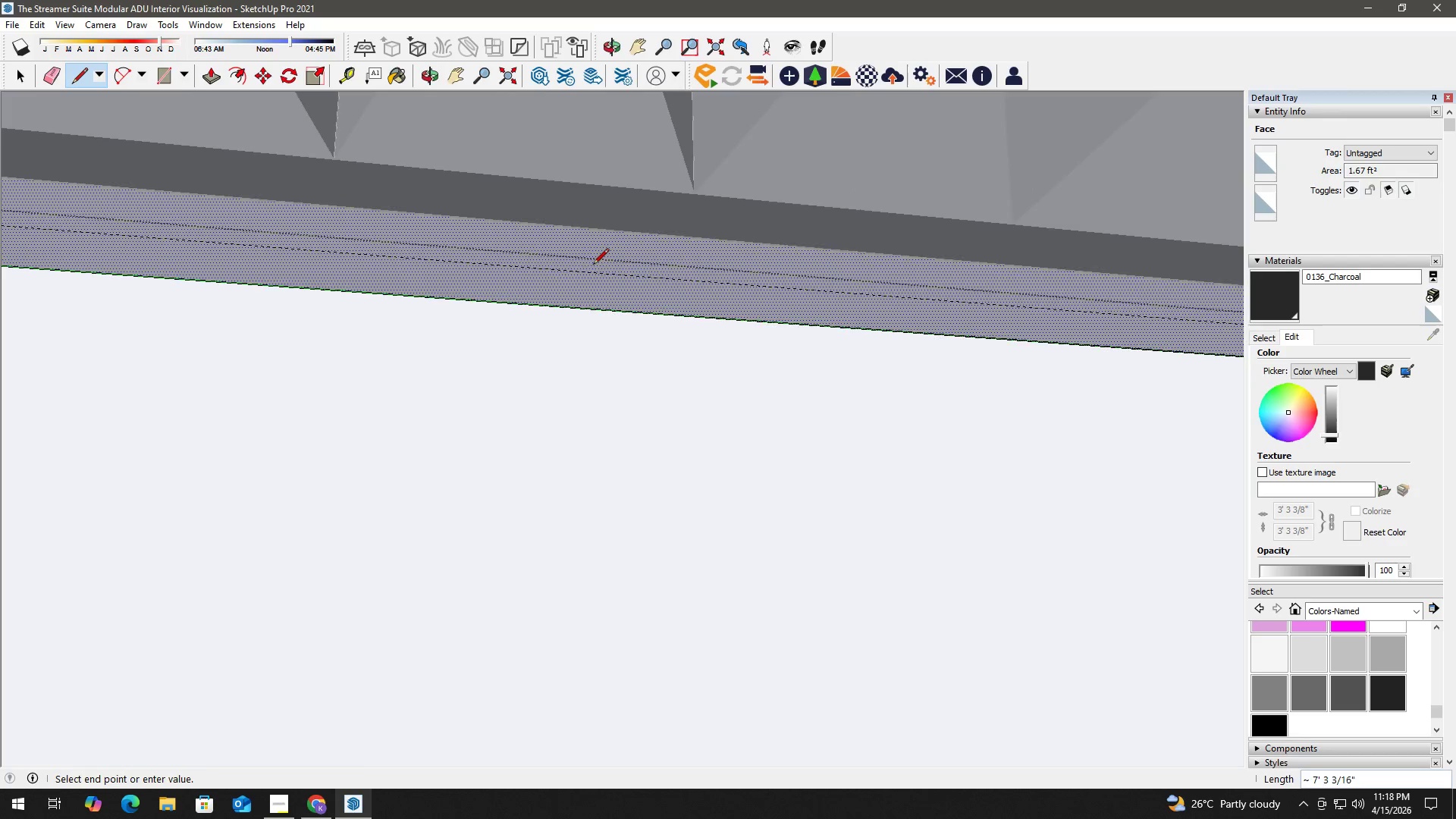 
key(Shift+ShiftLeft)
 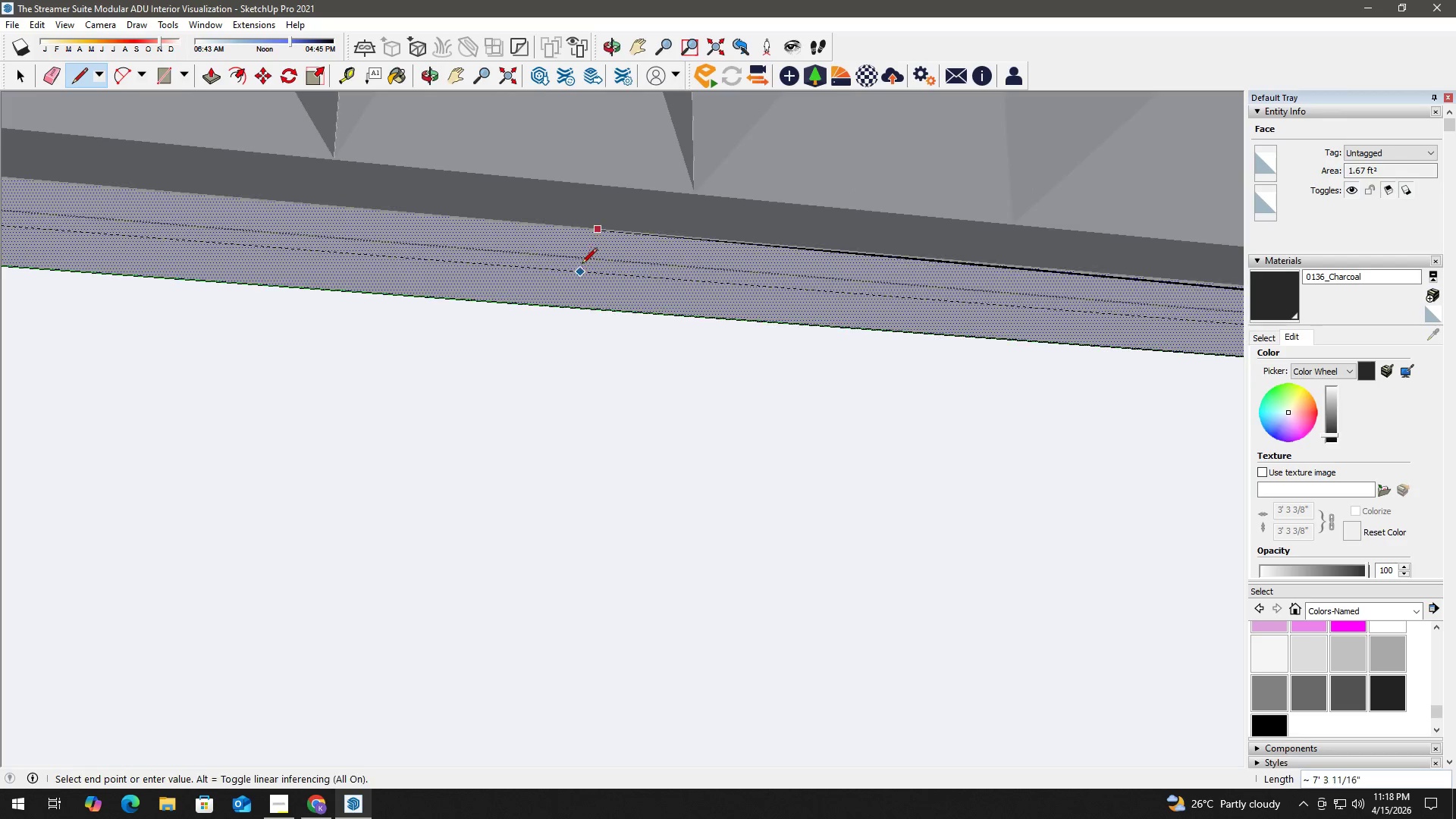 
hold_key(key=ShiftLeft, duration=1.02)
 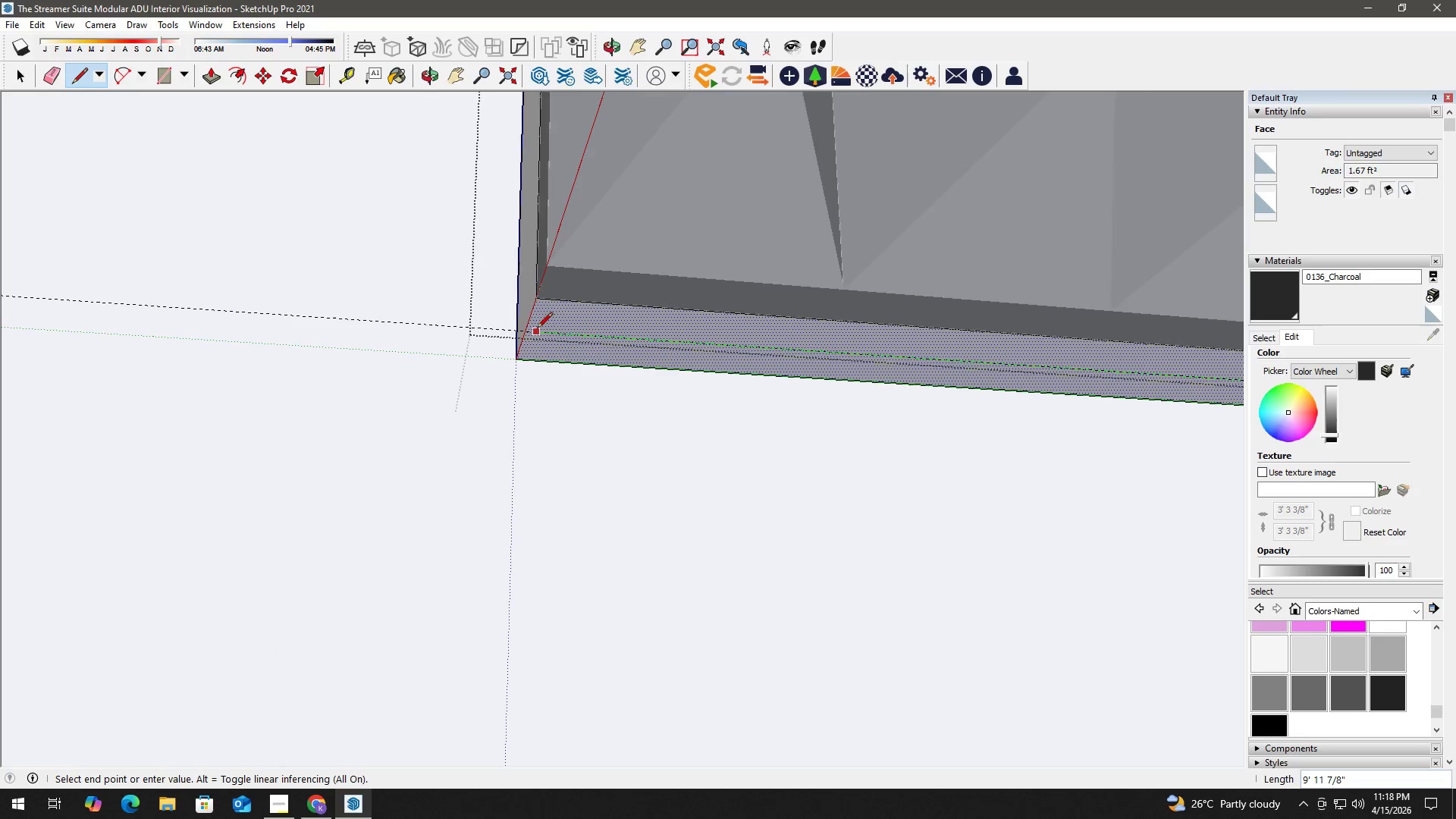 
scroll: coordinate [453, 277], scroll_direction: down, amount: 6.0
 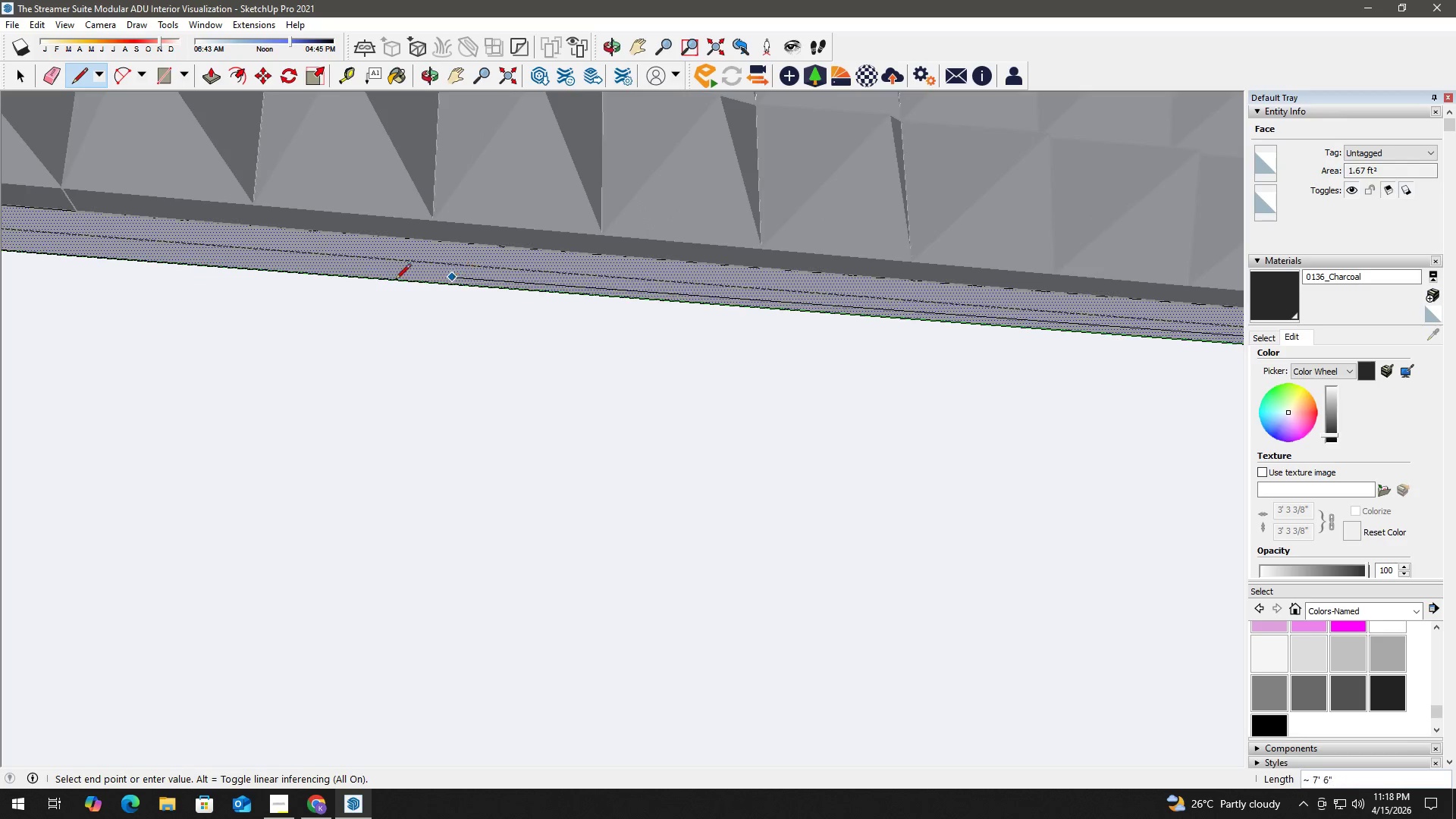 
scroll: coordinate [664, 333], scroll_direction: up, amount: 2.0
 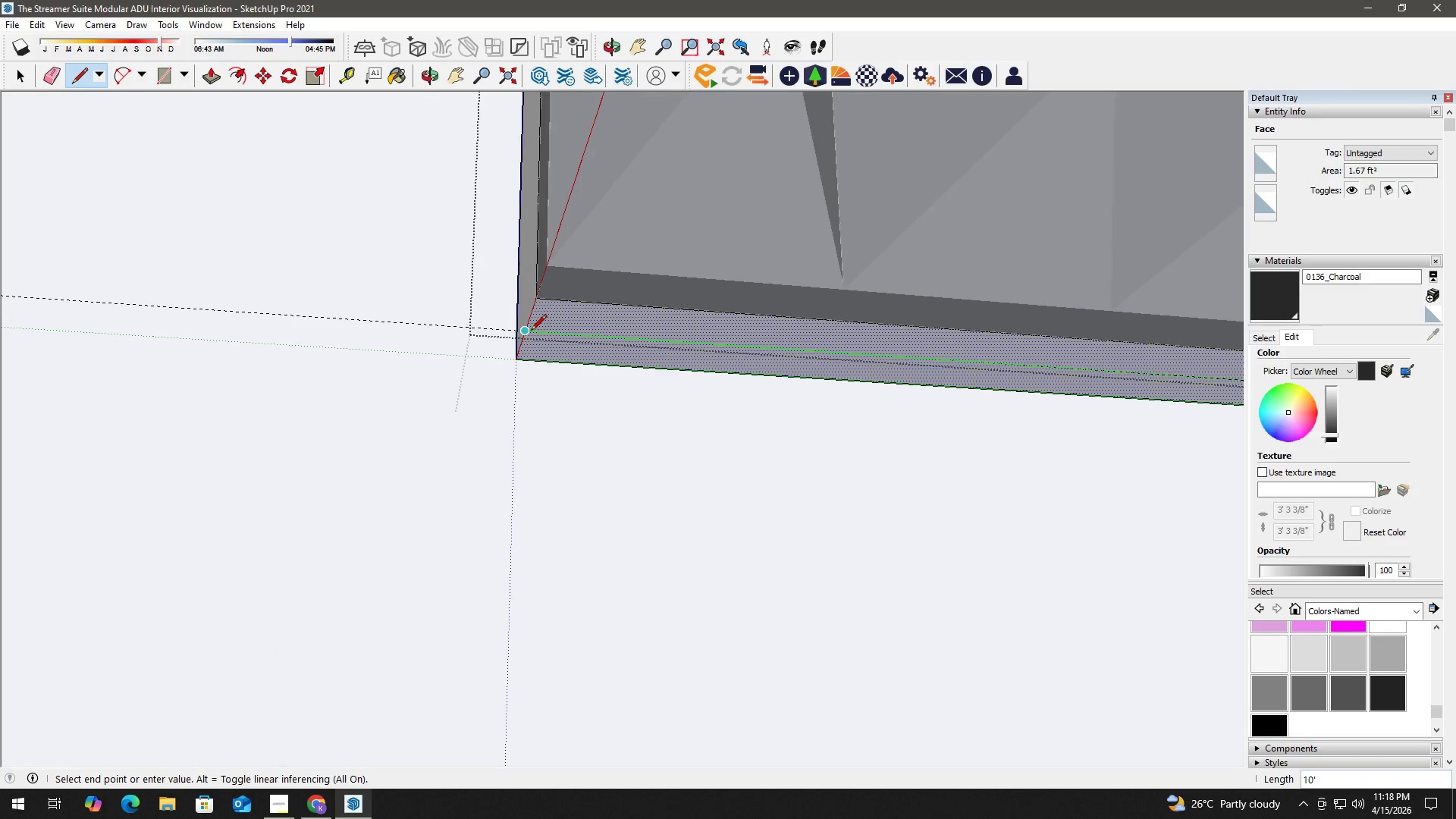 
left_click([531, 331])
 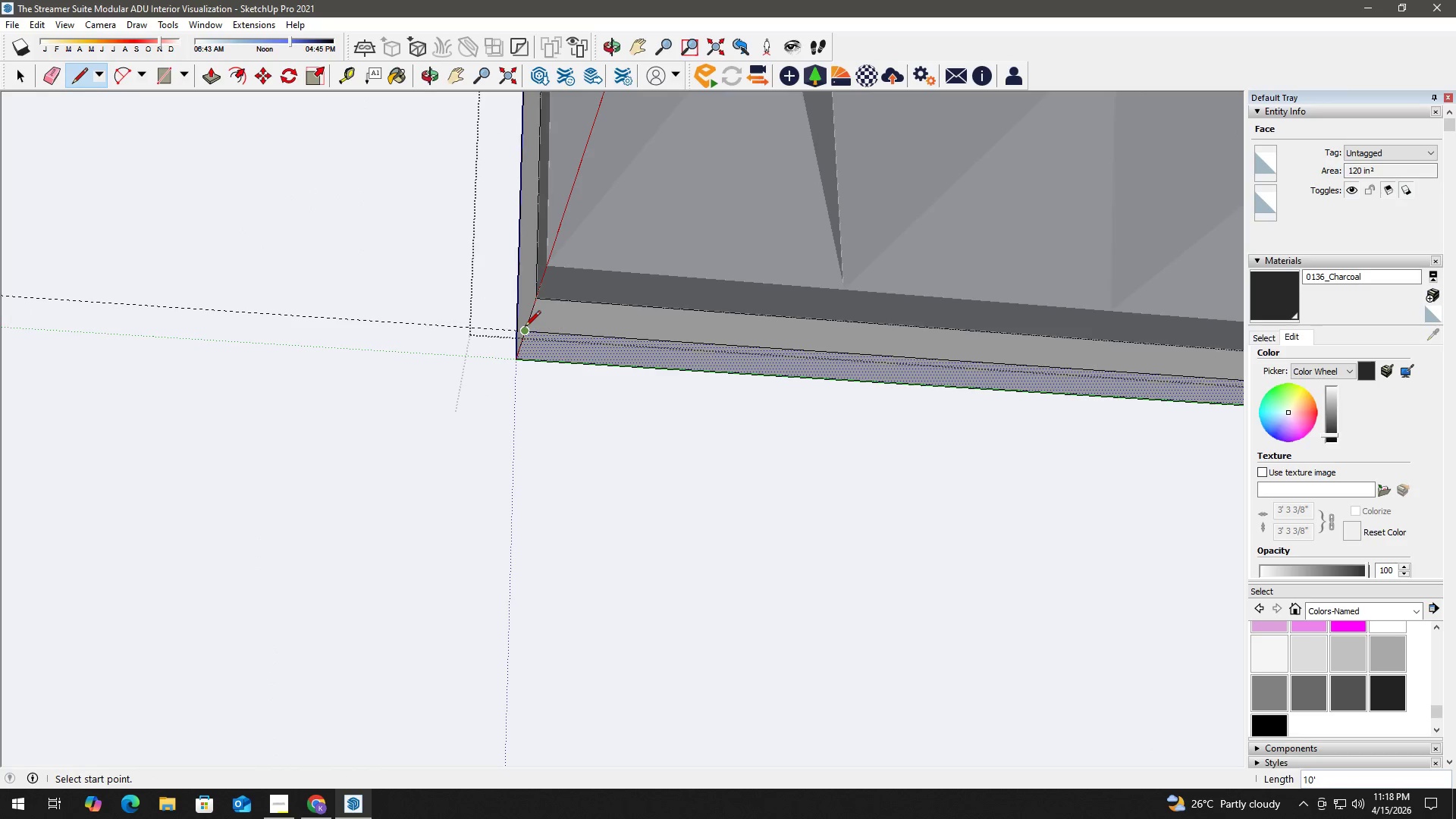 
left_click([525, 328])
 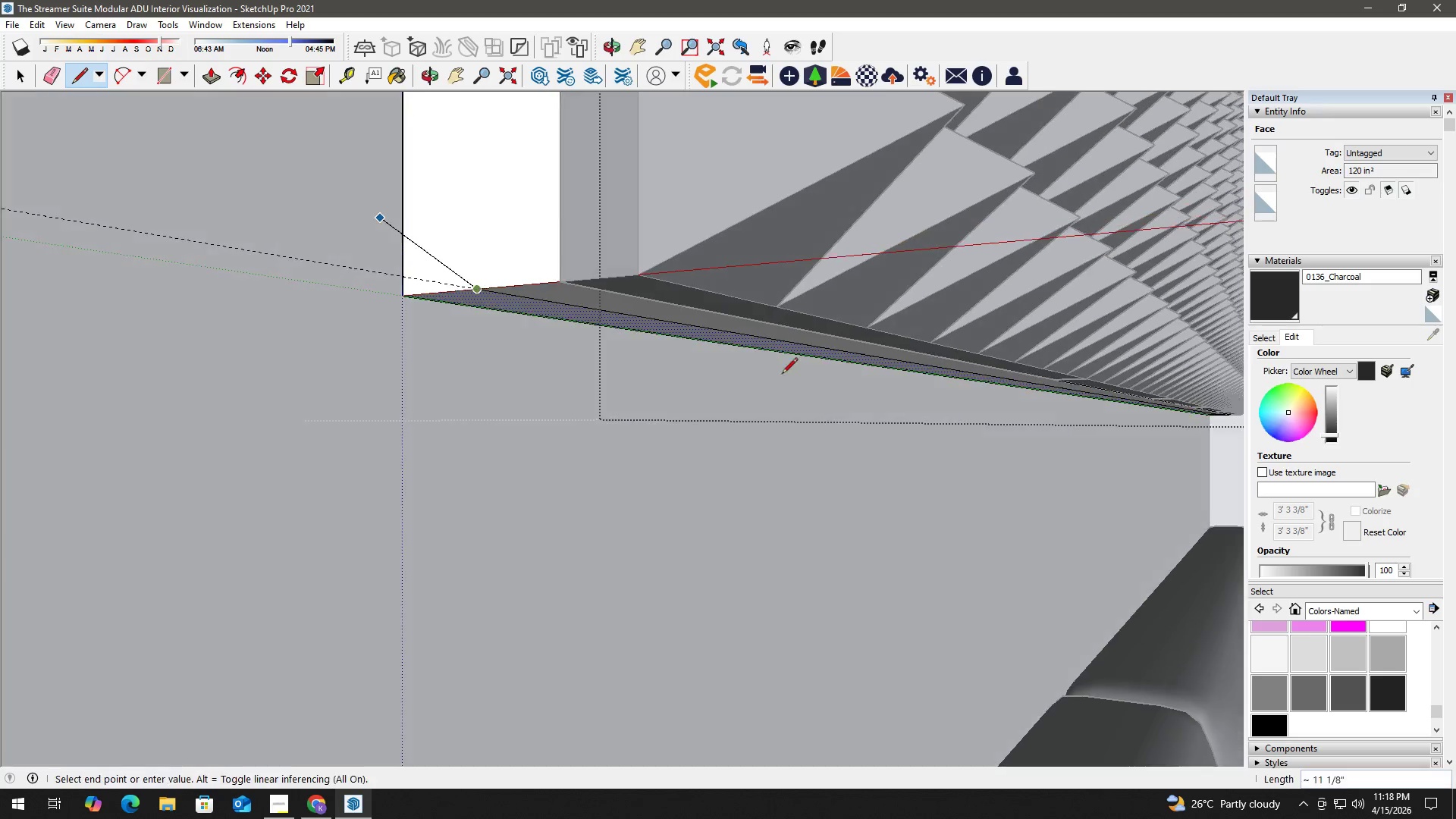 
hold_key(key=ShiftLeft, duration=0.53)
 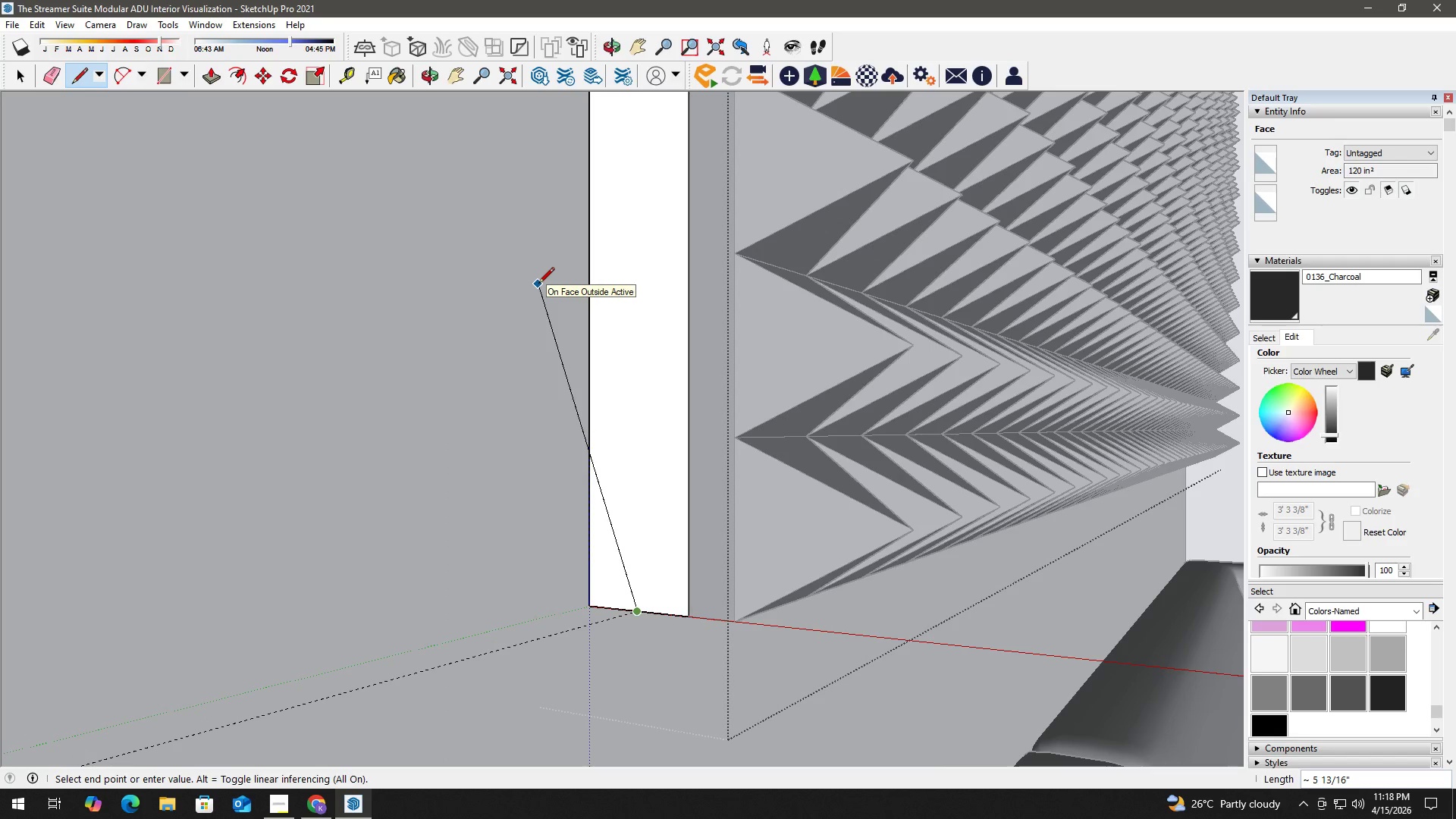 
scroll: coordinate [520, 190], scroll_direction: down, amount: 5.0
 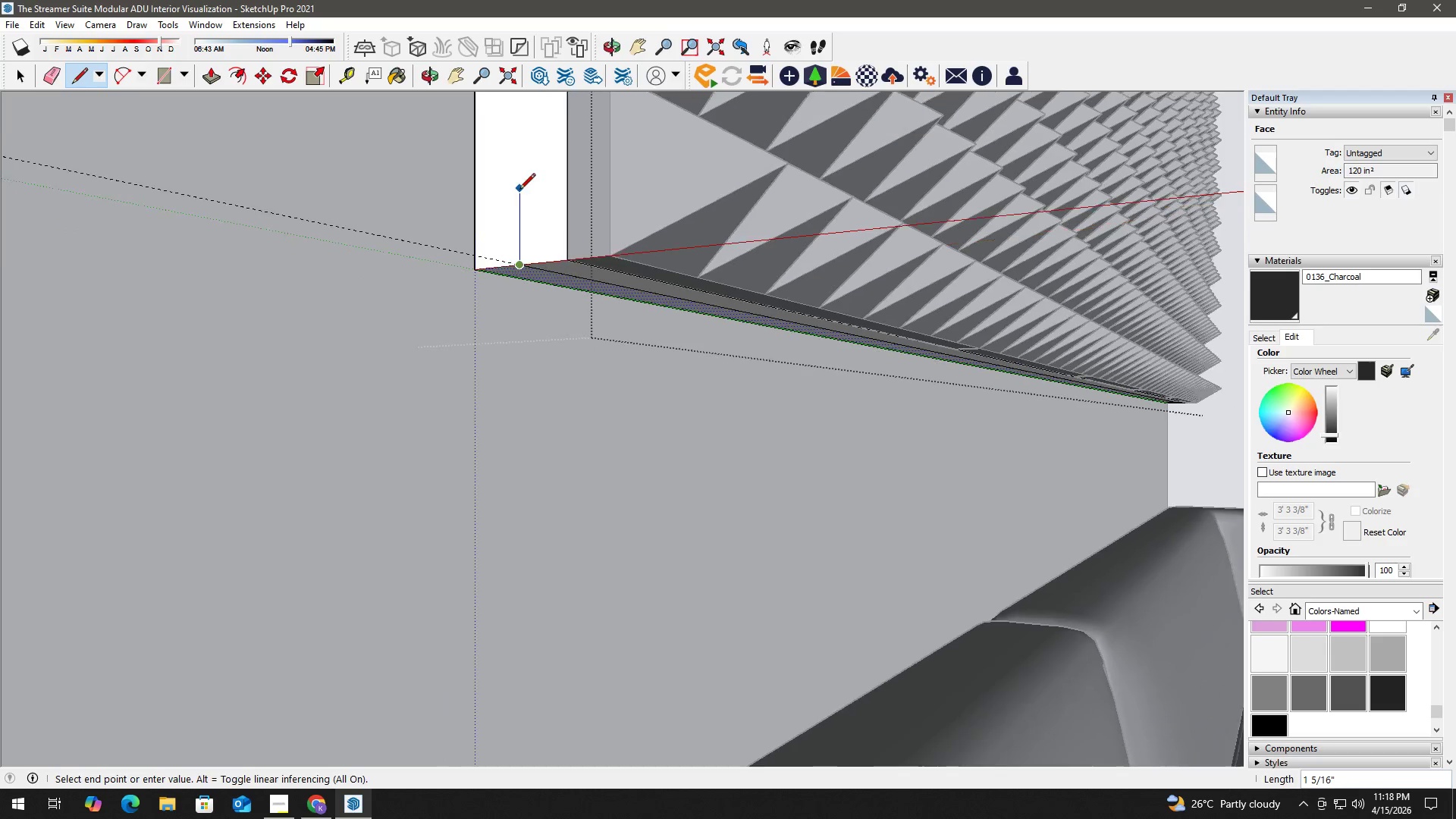 
hold_key(key=ShiftLeft, duration=0.58)
 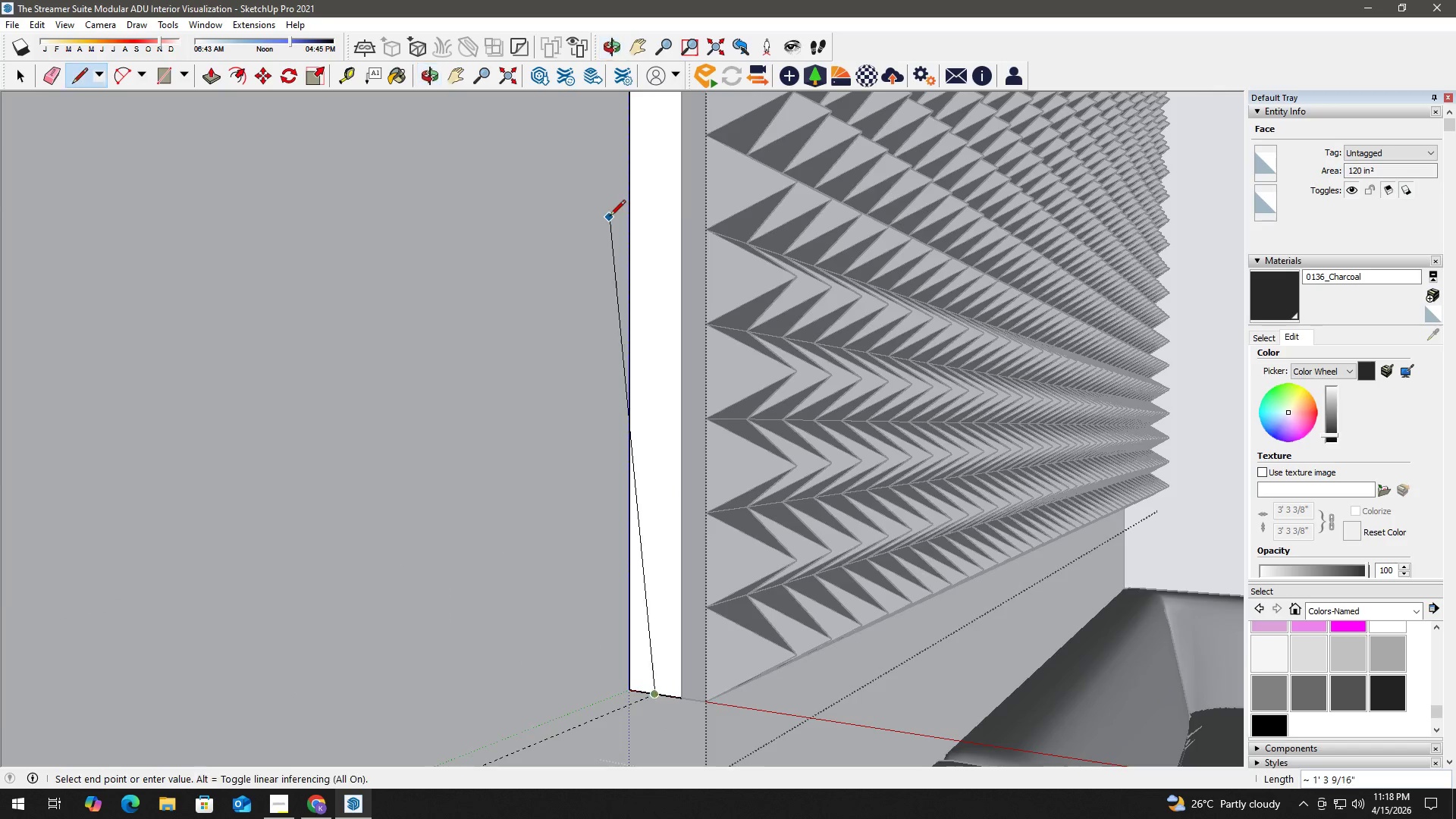 
scroll: coordinate [541, 276], scroll_direction: down, amount: 7.0
 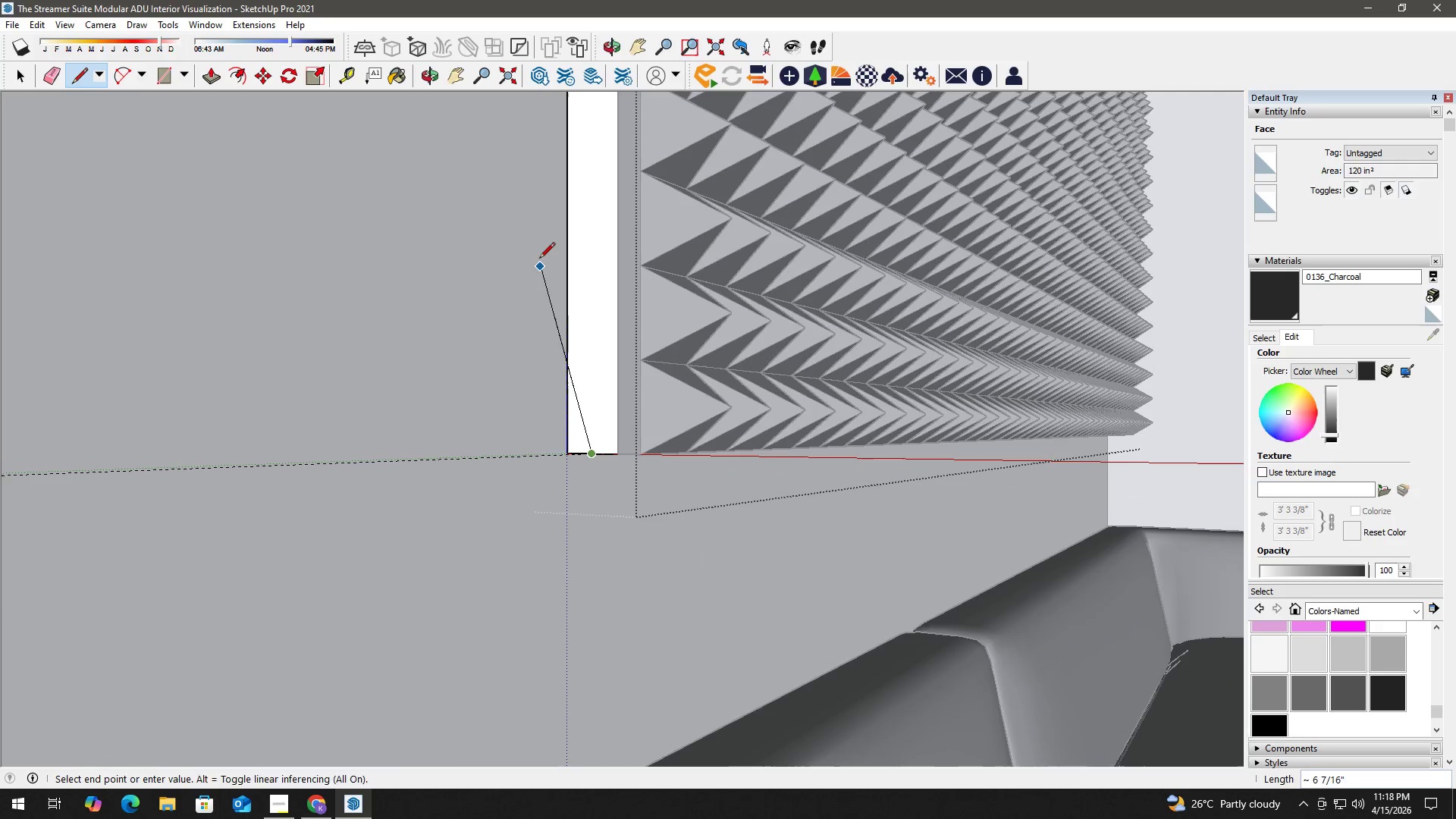 
hold_key(key=ShiftLeft, duration=1.45)
 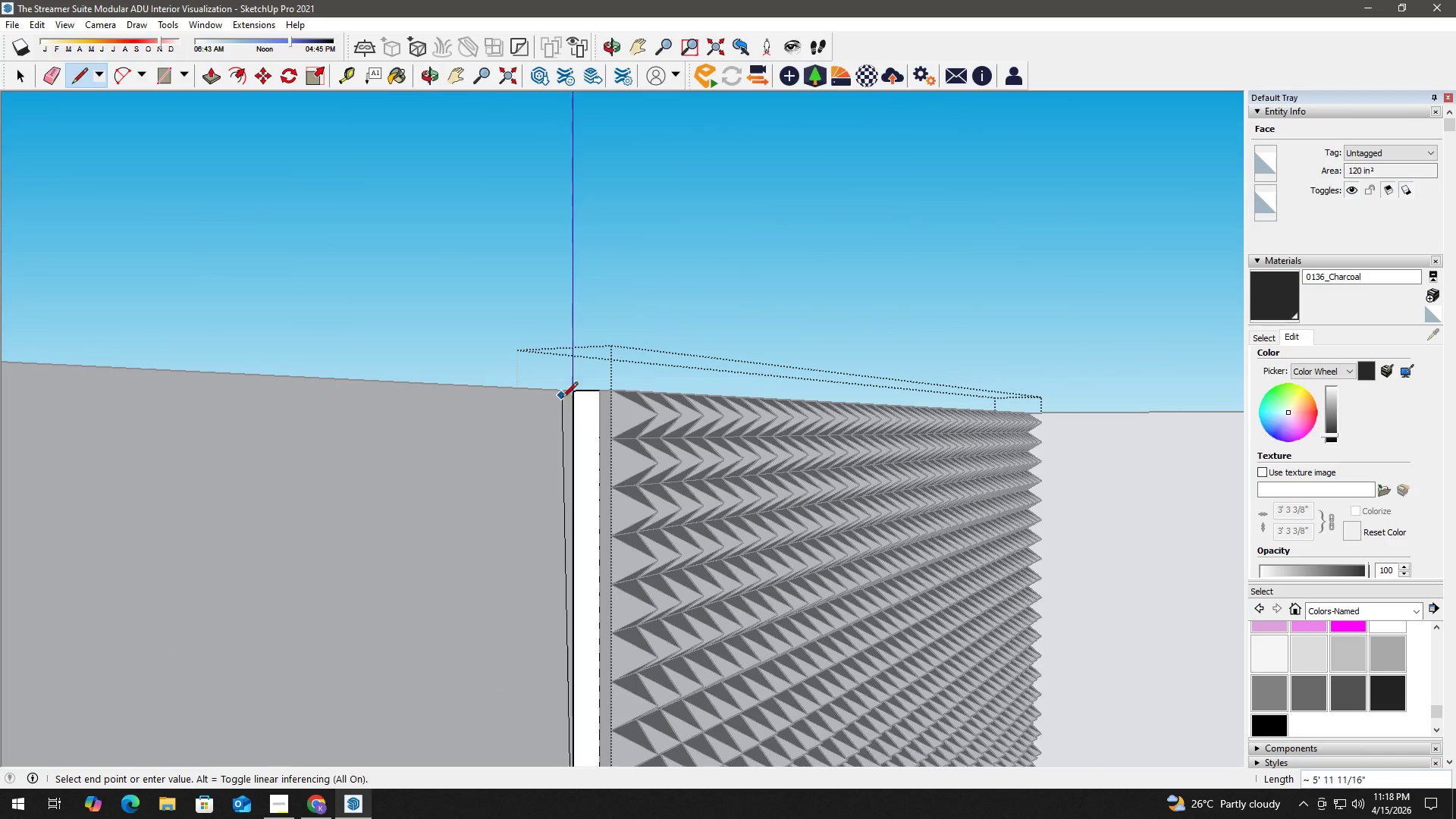 
scroll: coordinate [618, 206], scroll_direction: down, amount: 7.0
 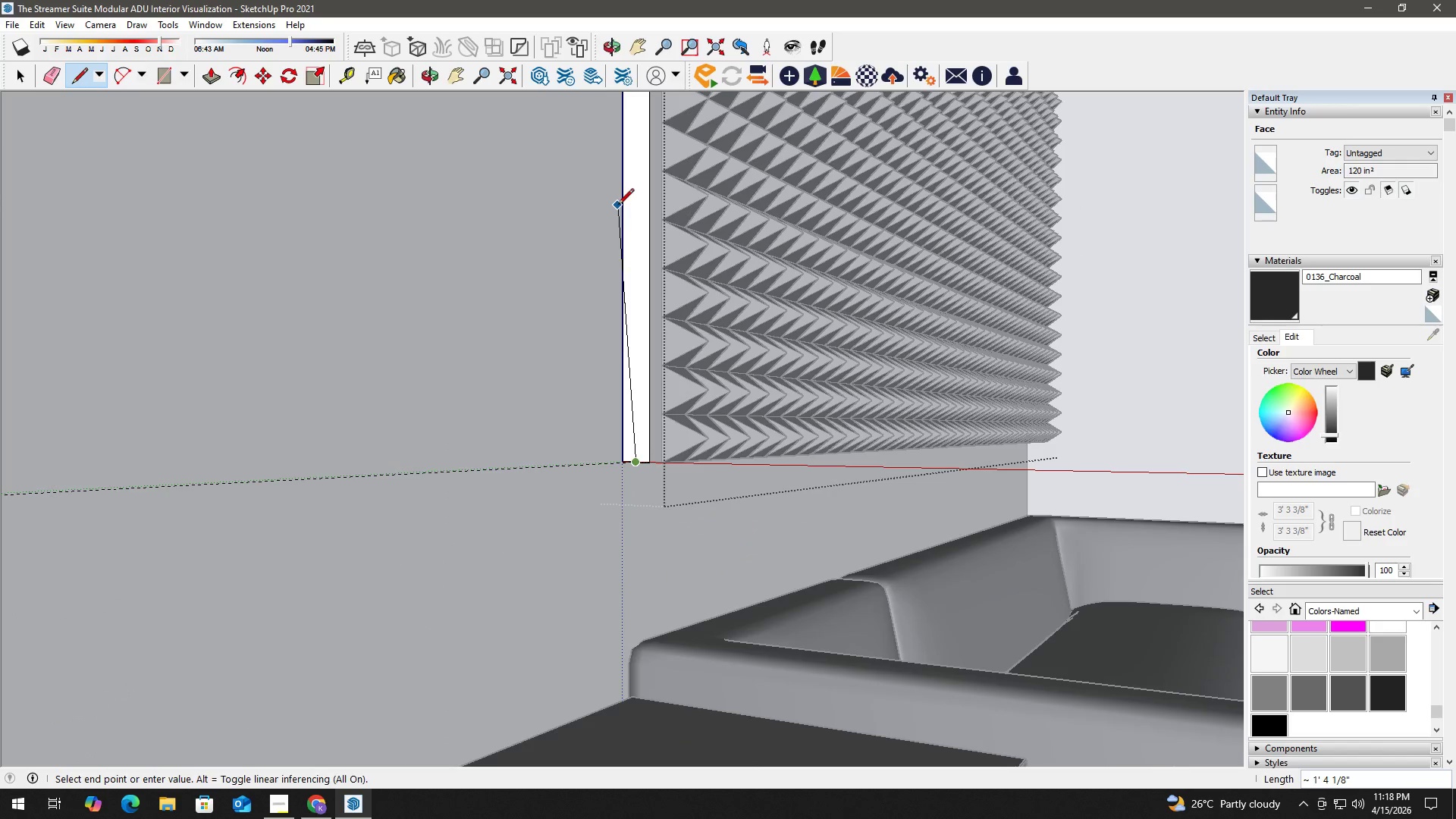 
scroll: coordinate [569, 404], scroll_direction: up, amount: 3.0
 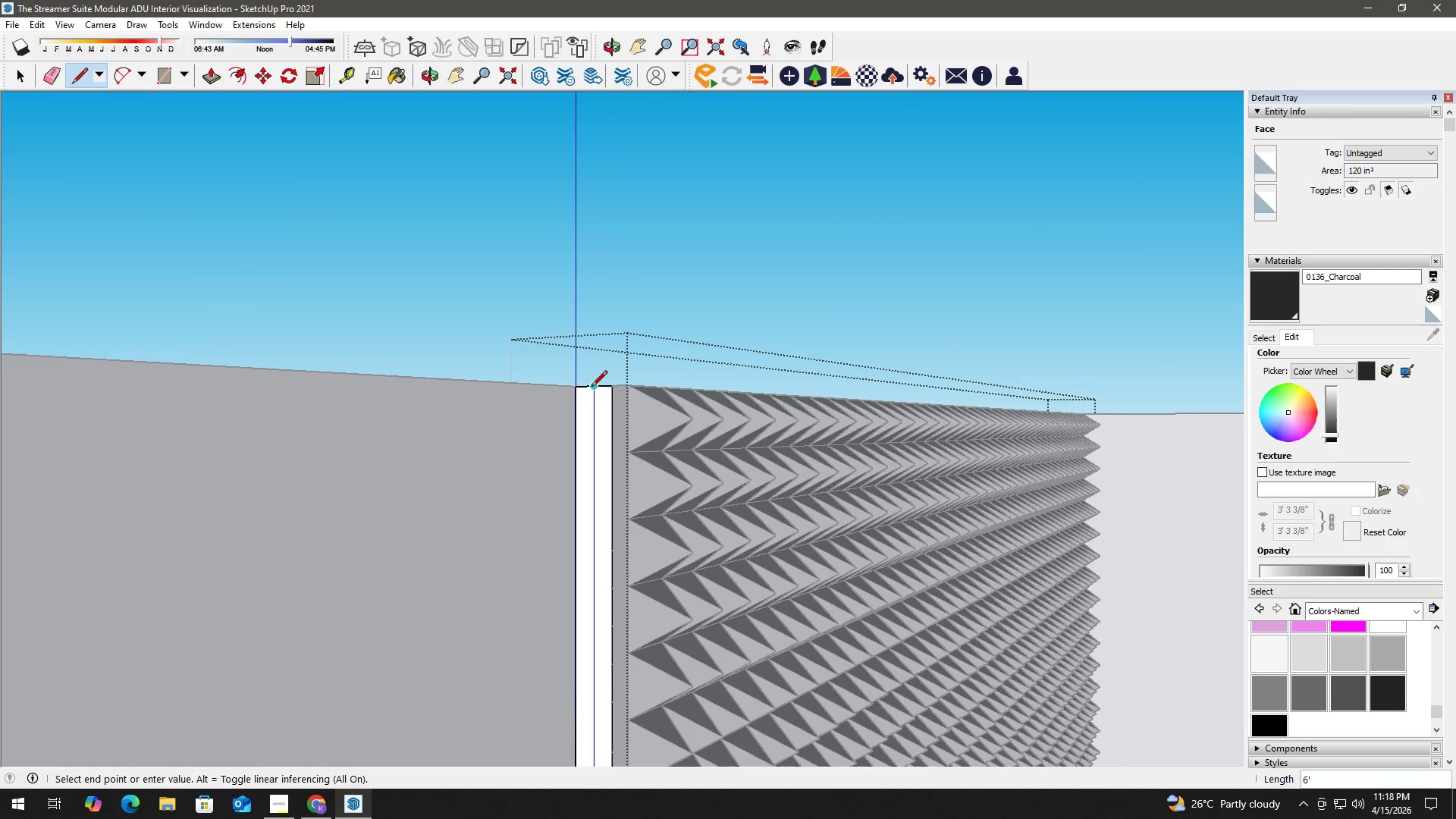 
left_click([592, 388])
 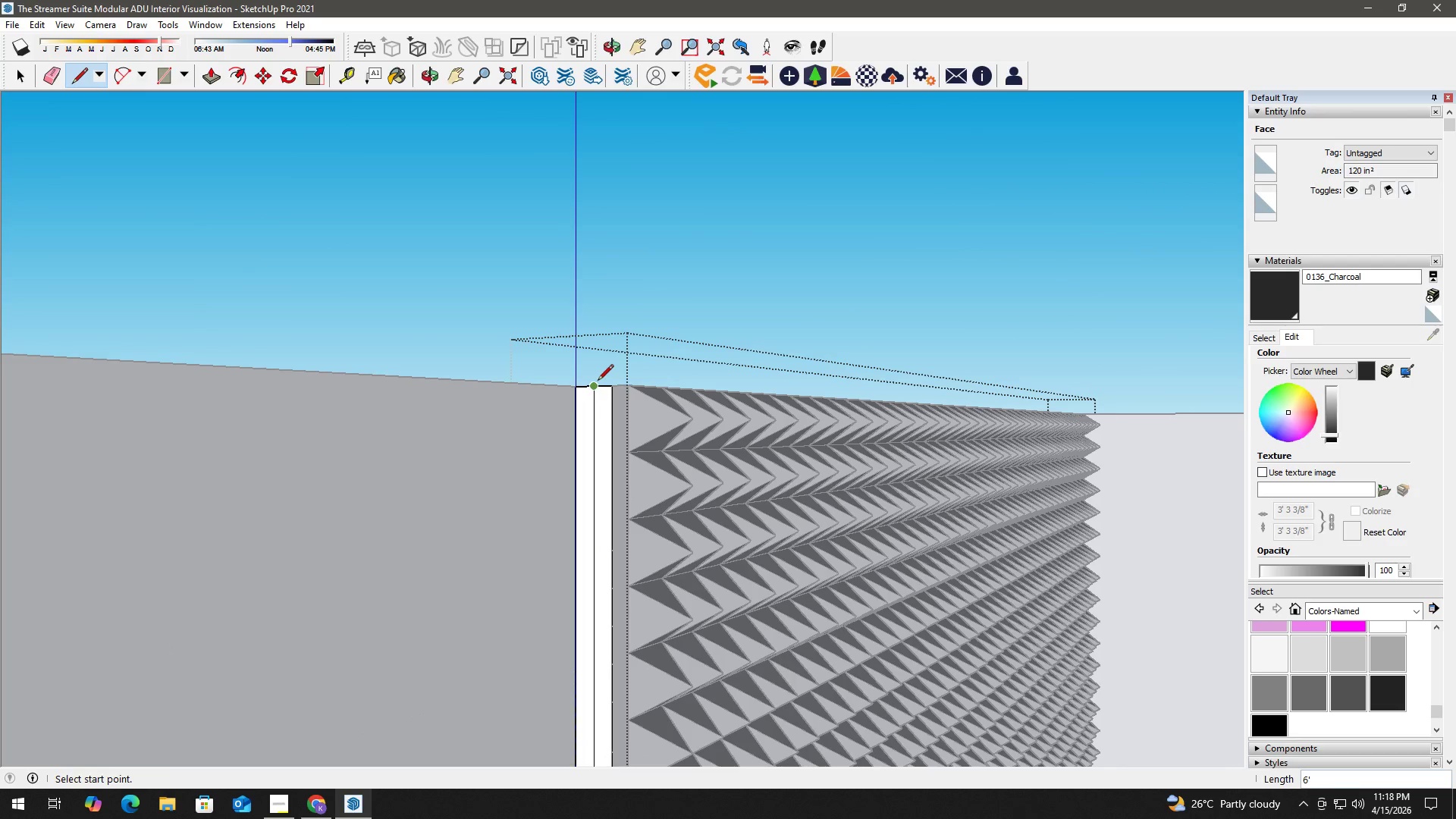 
left_click([598, 382])
 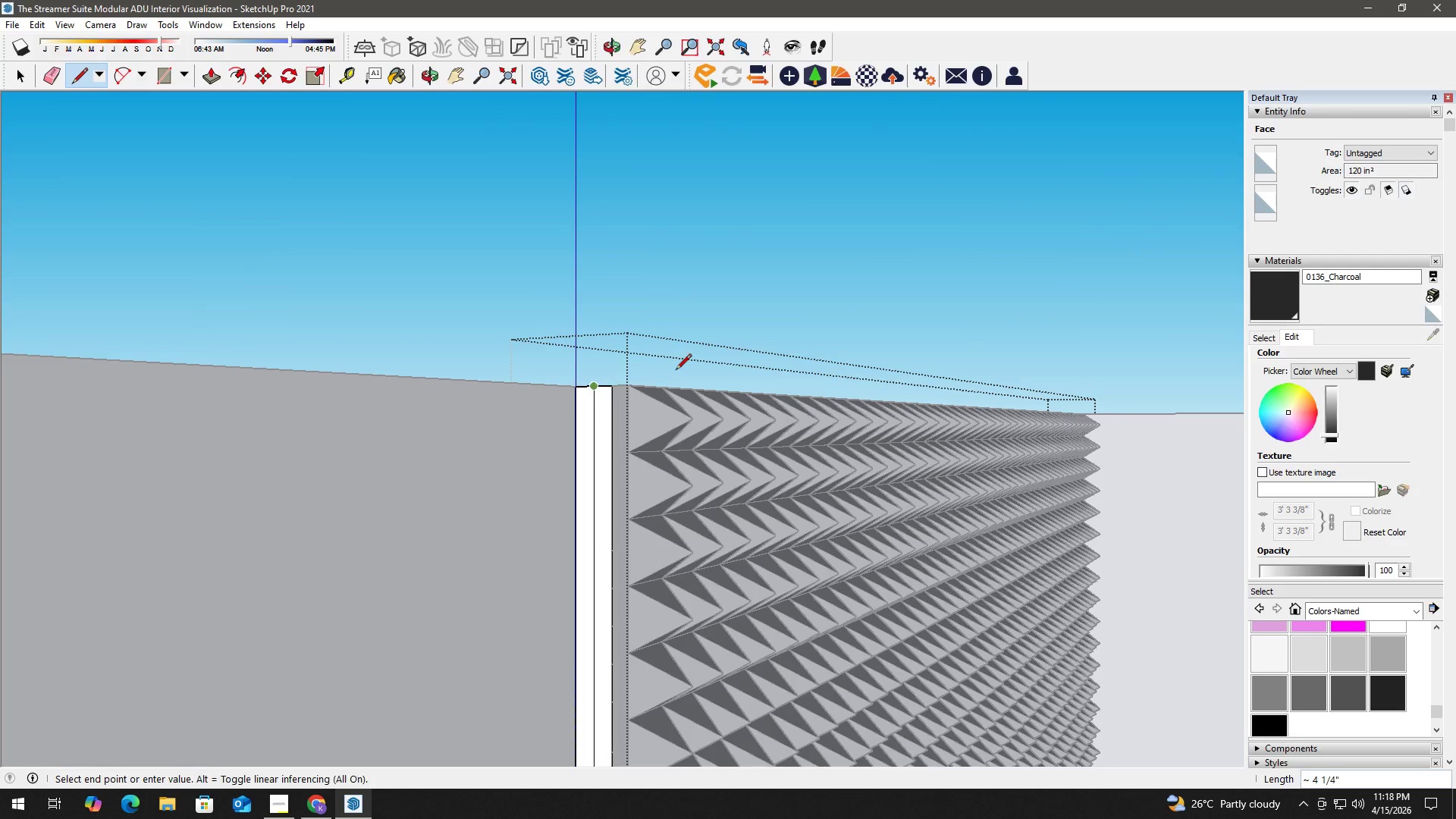 
scroll: coordinate [676, 371], scroll_direction: down, amount: 3.0
 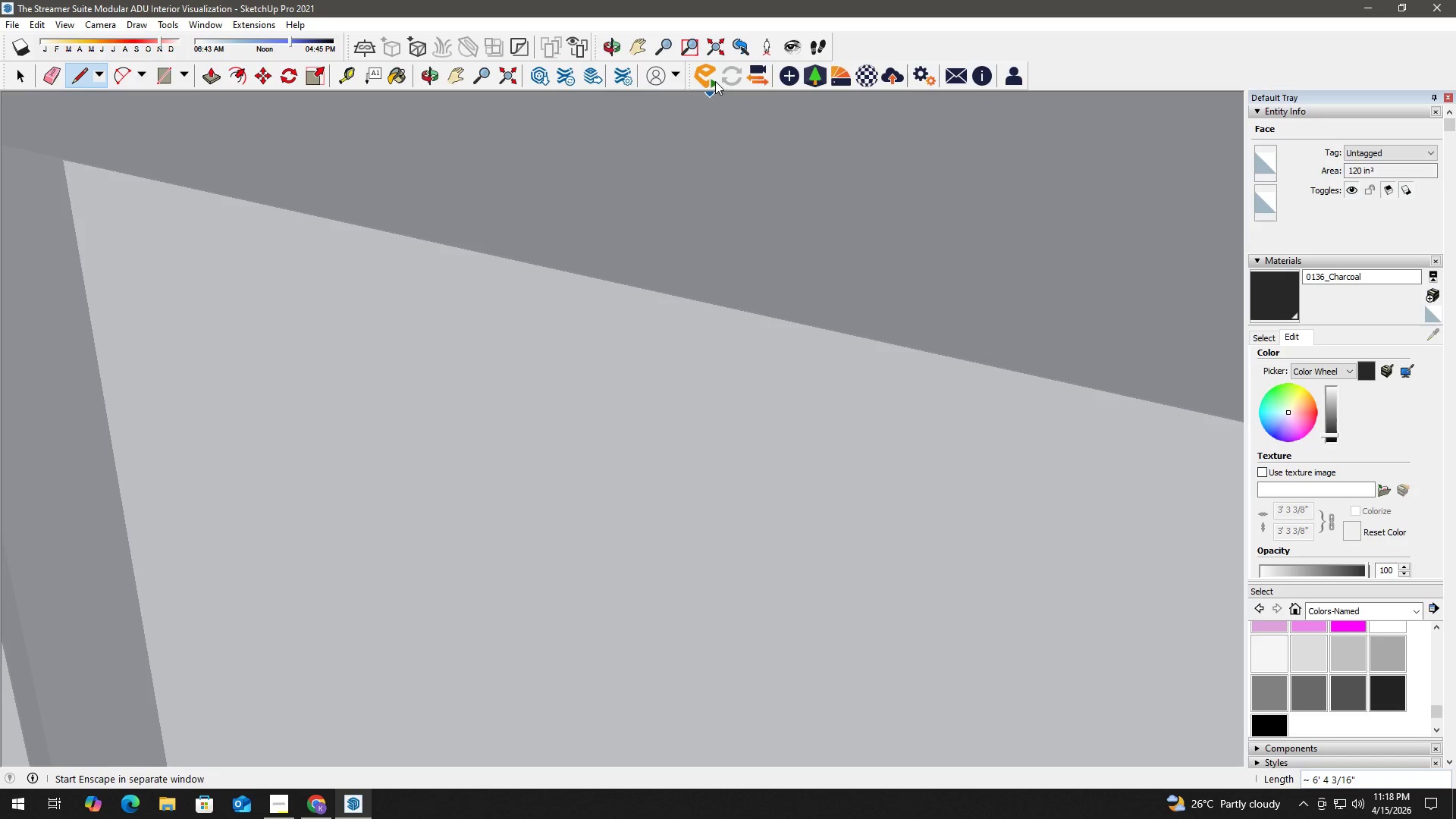 
left_click([719, 46])
 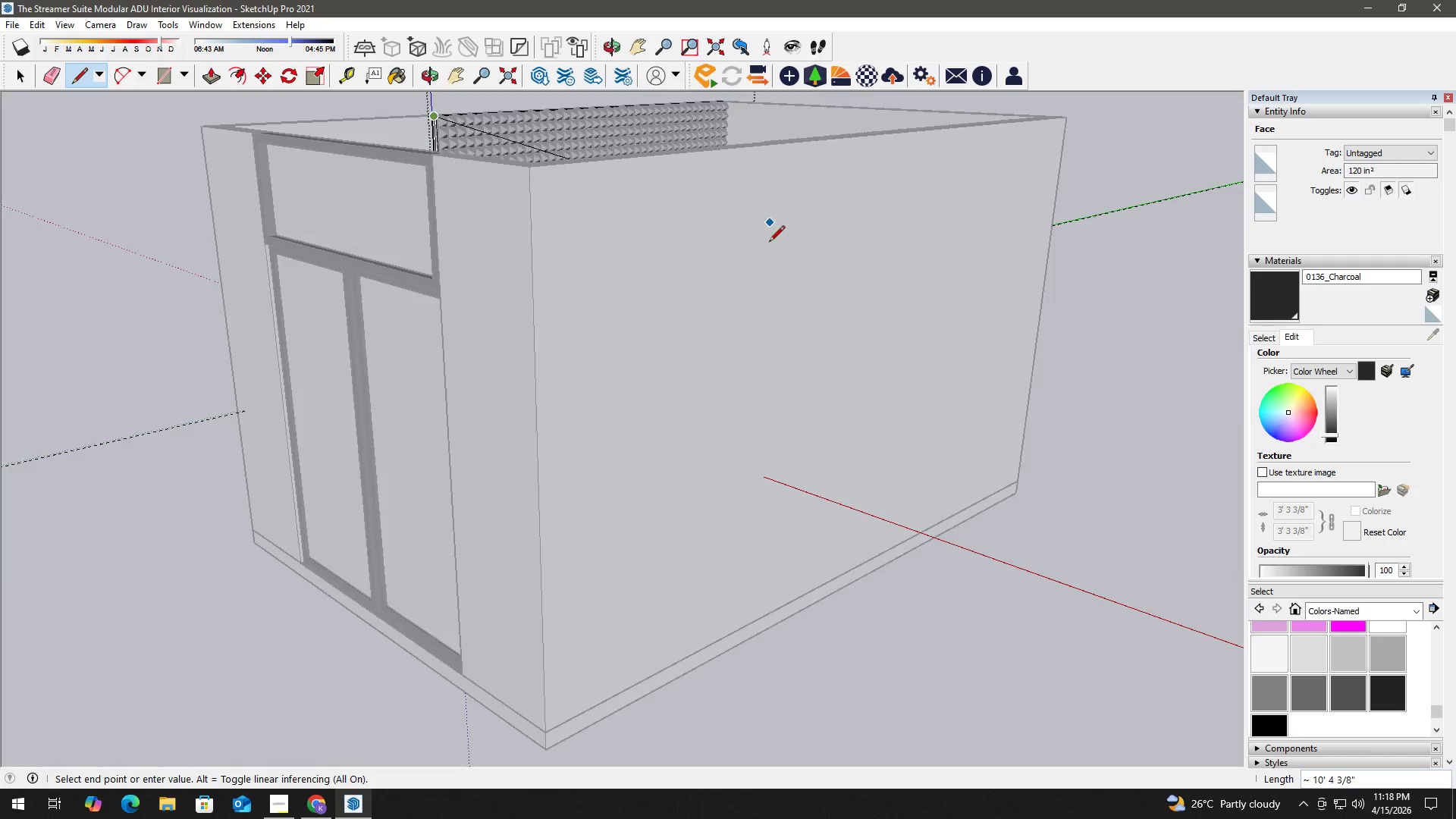 
hold_key(key=ShiftLeft, duration=0.36)
 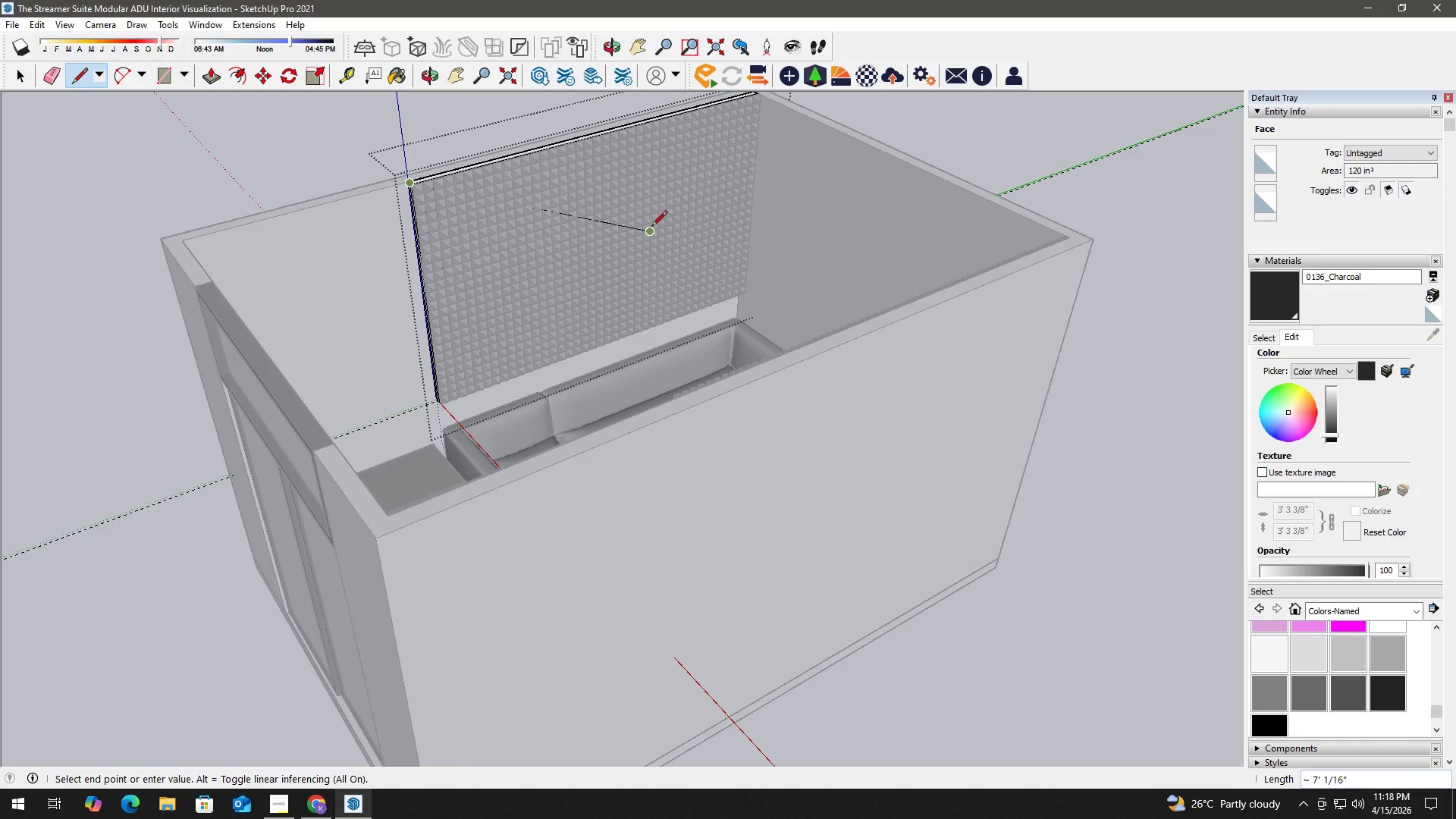 
hold_key(key=ShiftLeft, duration=0.62)
scroll: coordinate [722, 293], scroll_direction: up, amount: 15.0
 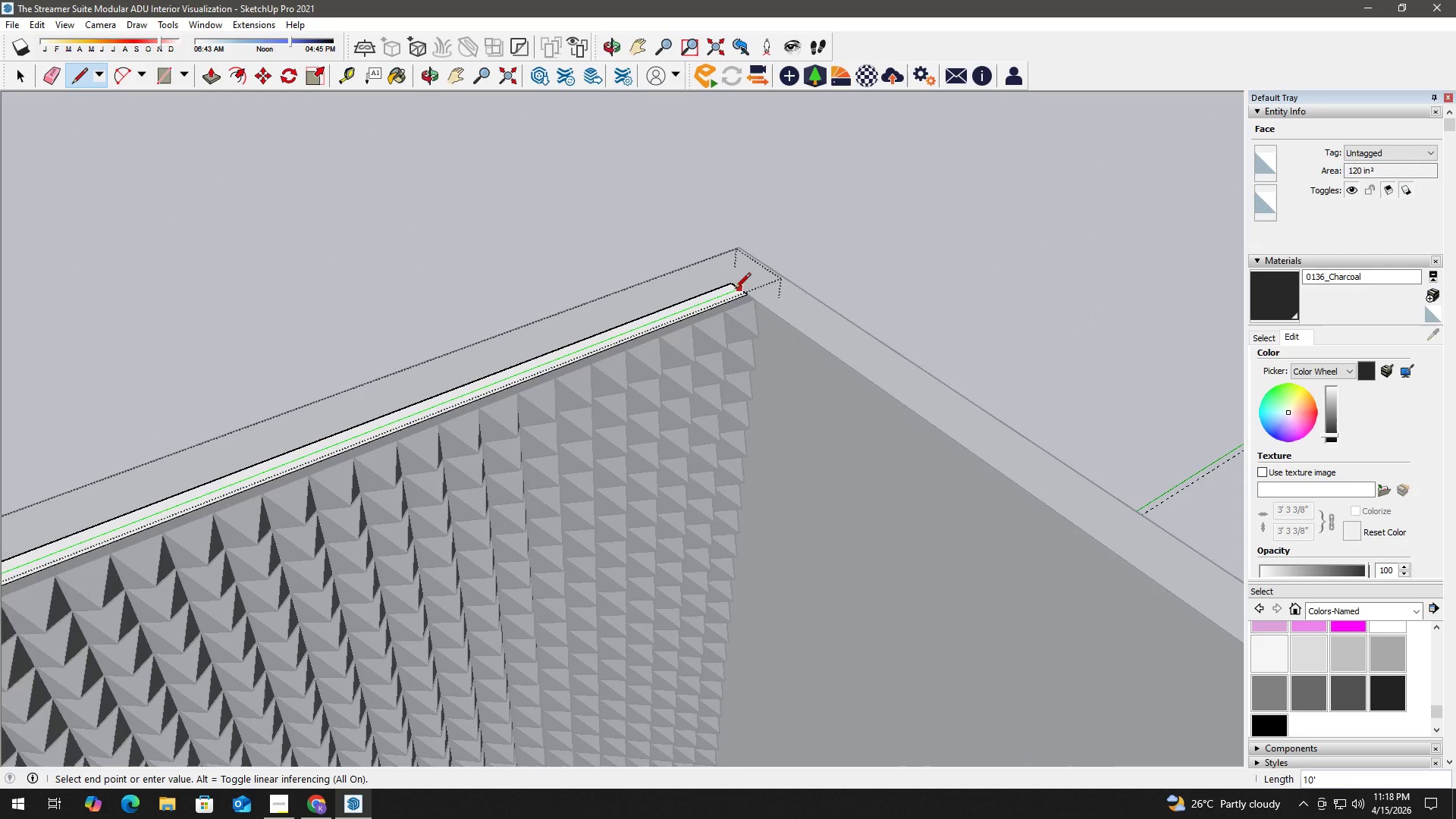 
left_click([735, 290])
 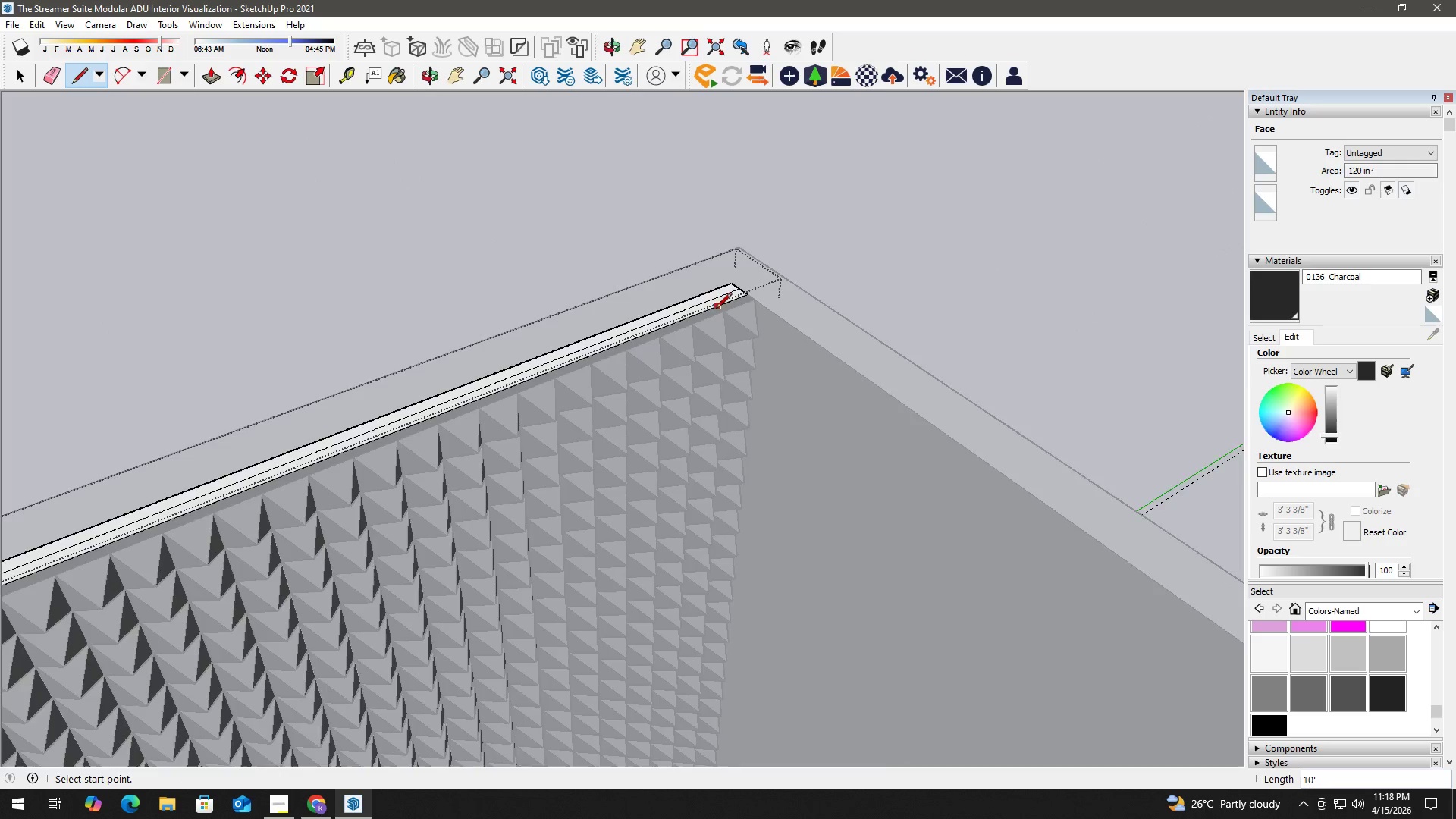 
scroll: coordinate [642, 427], scroll_direction: down, amount: 16.0
 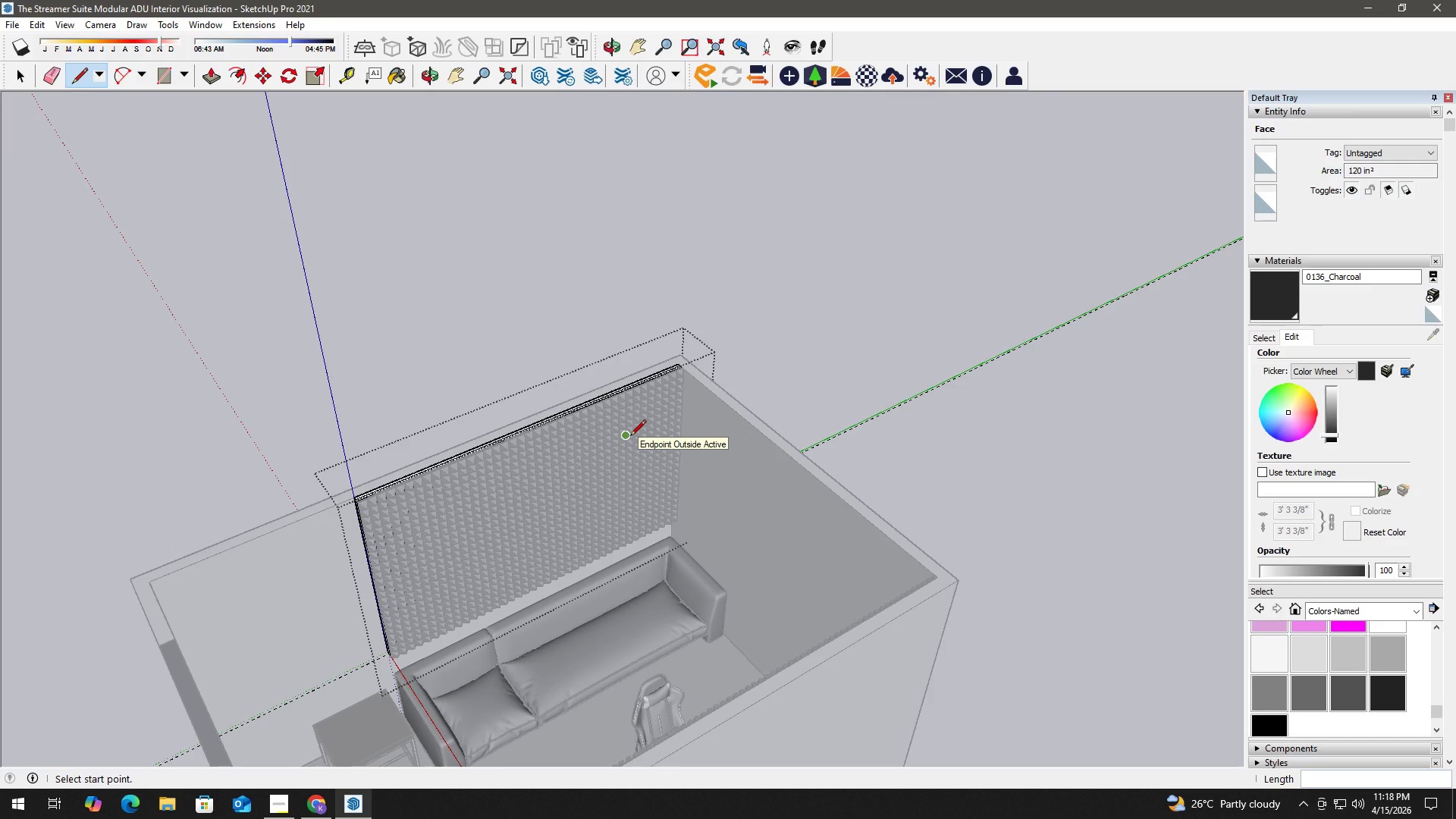 
key(Space)
 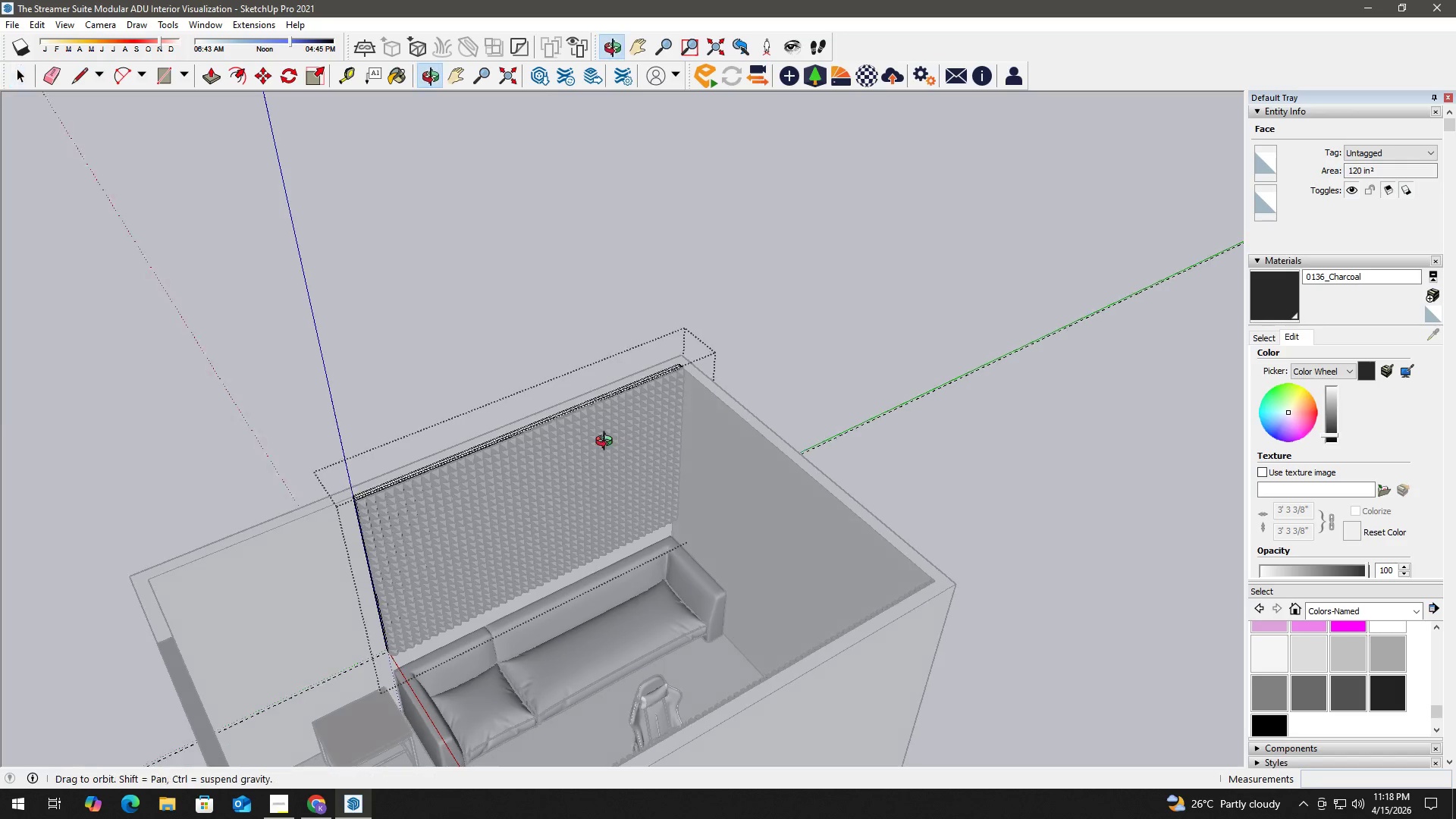 
scroll: coordinate [557, 428], scroll_direction: up, amount: 3.0
 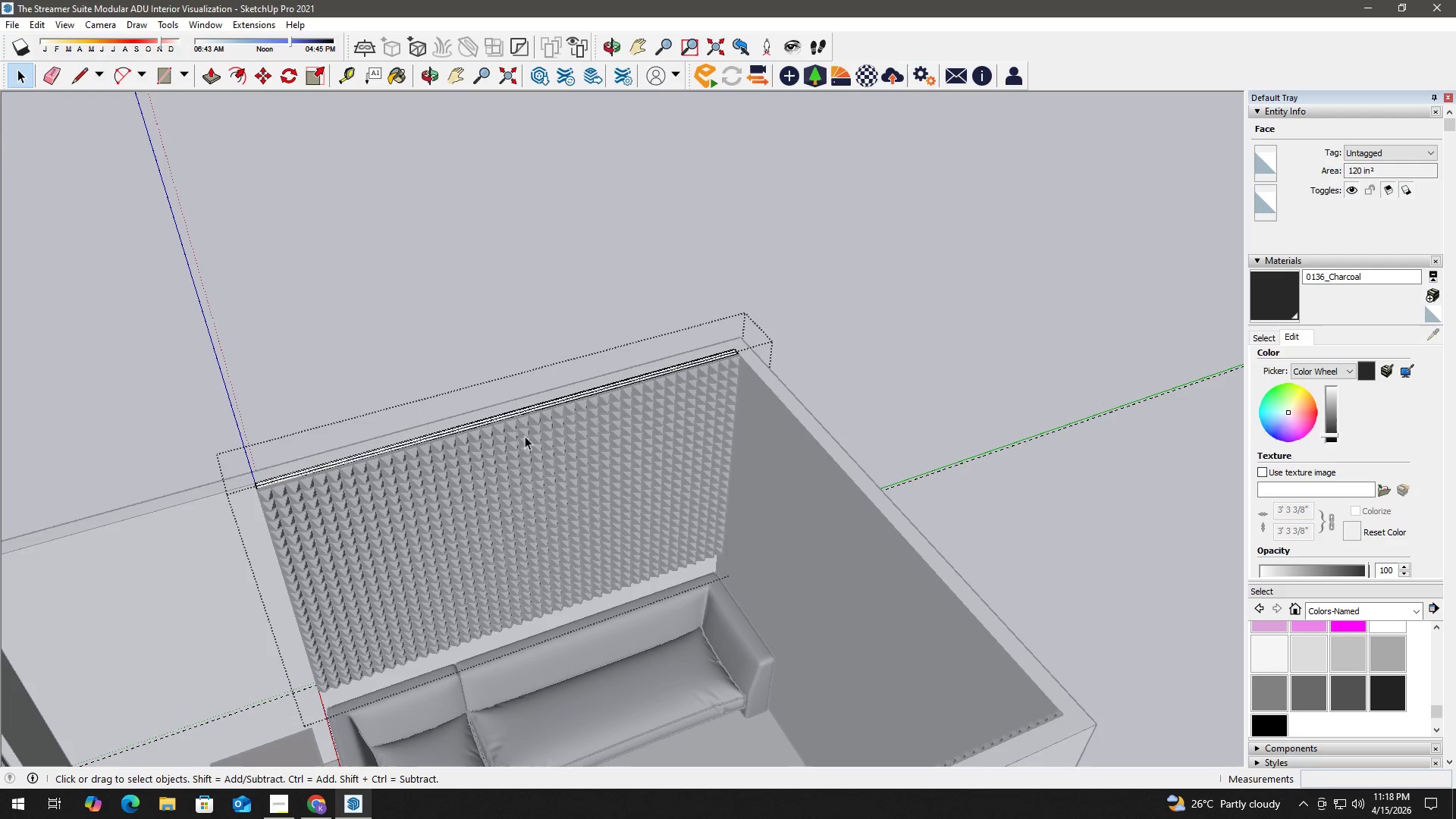 
key(Escape)
 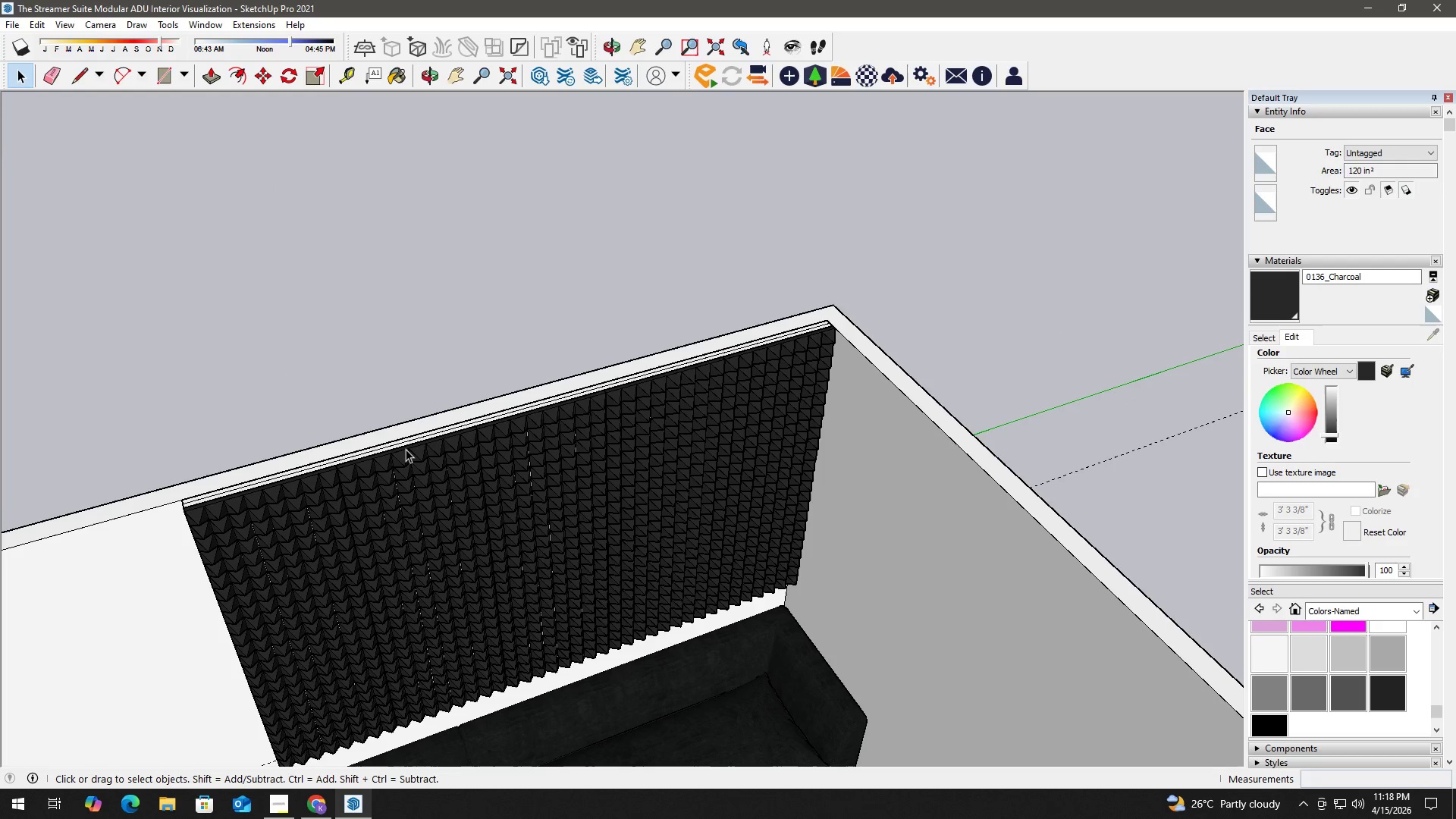 
scroll: coordinate [408, 449], scroll_direction: up, amount: 3.0
 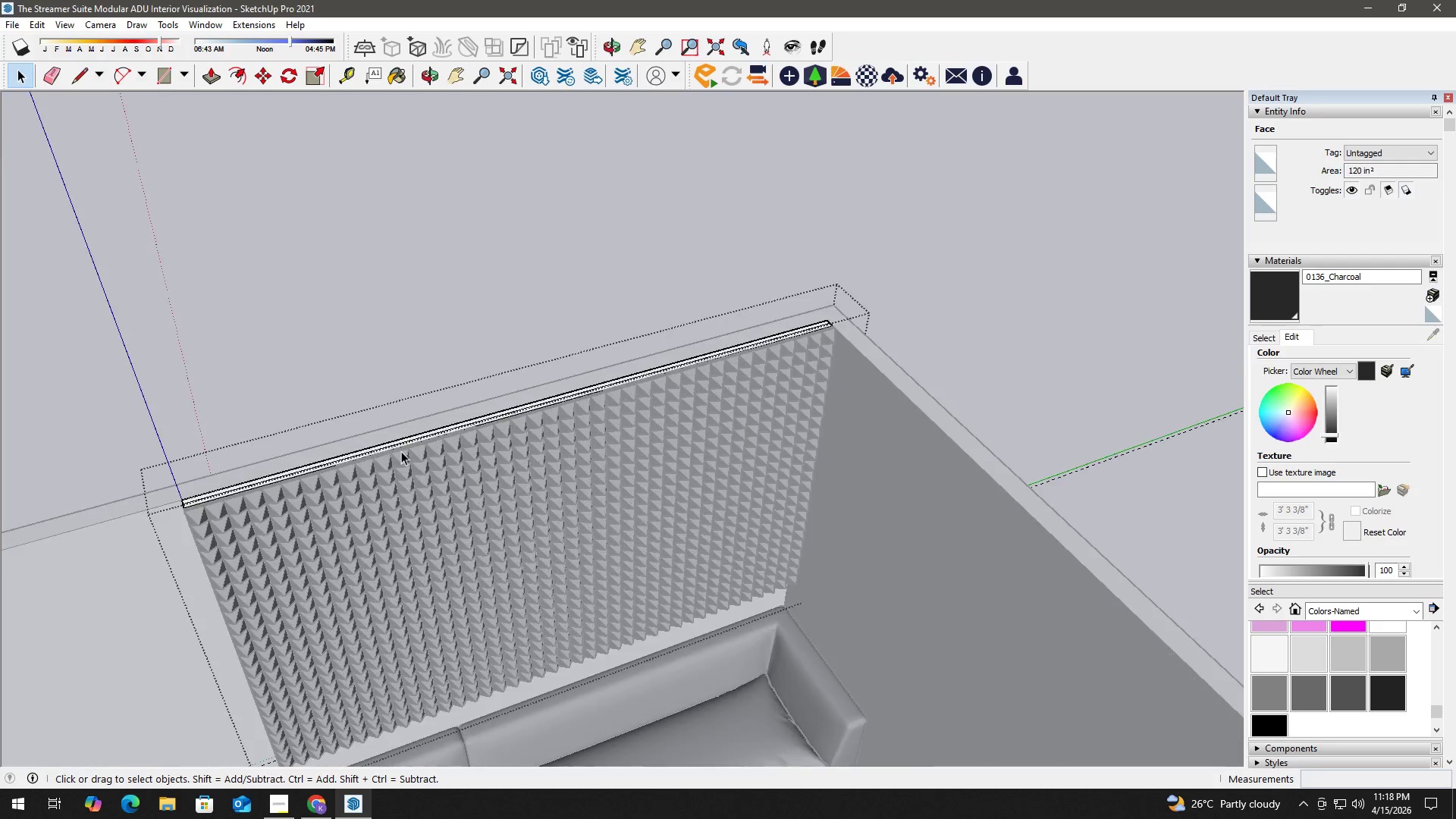 
left_click([406, 449])
 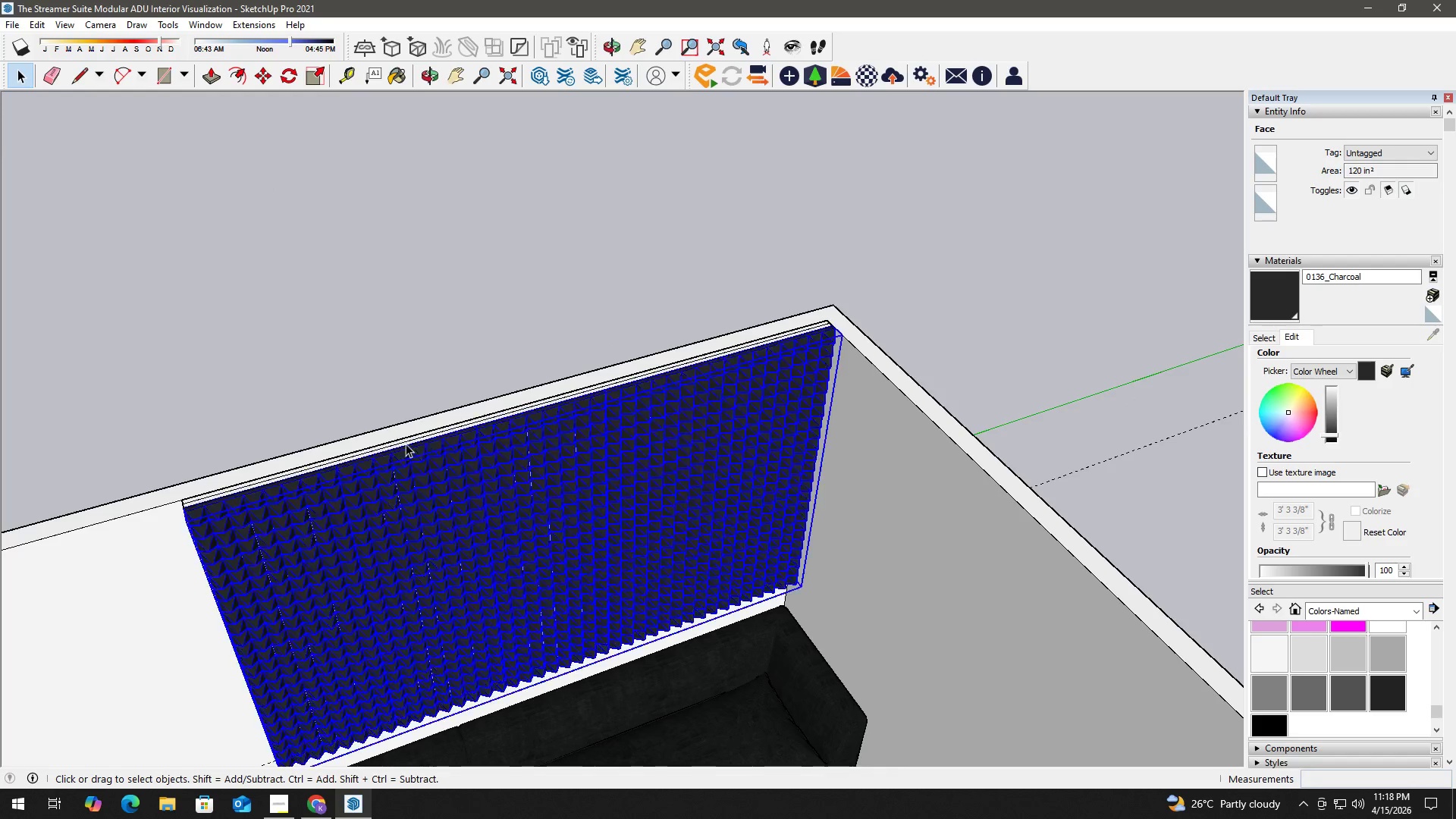 
left_click([423, 438])
 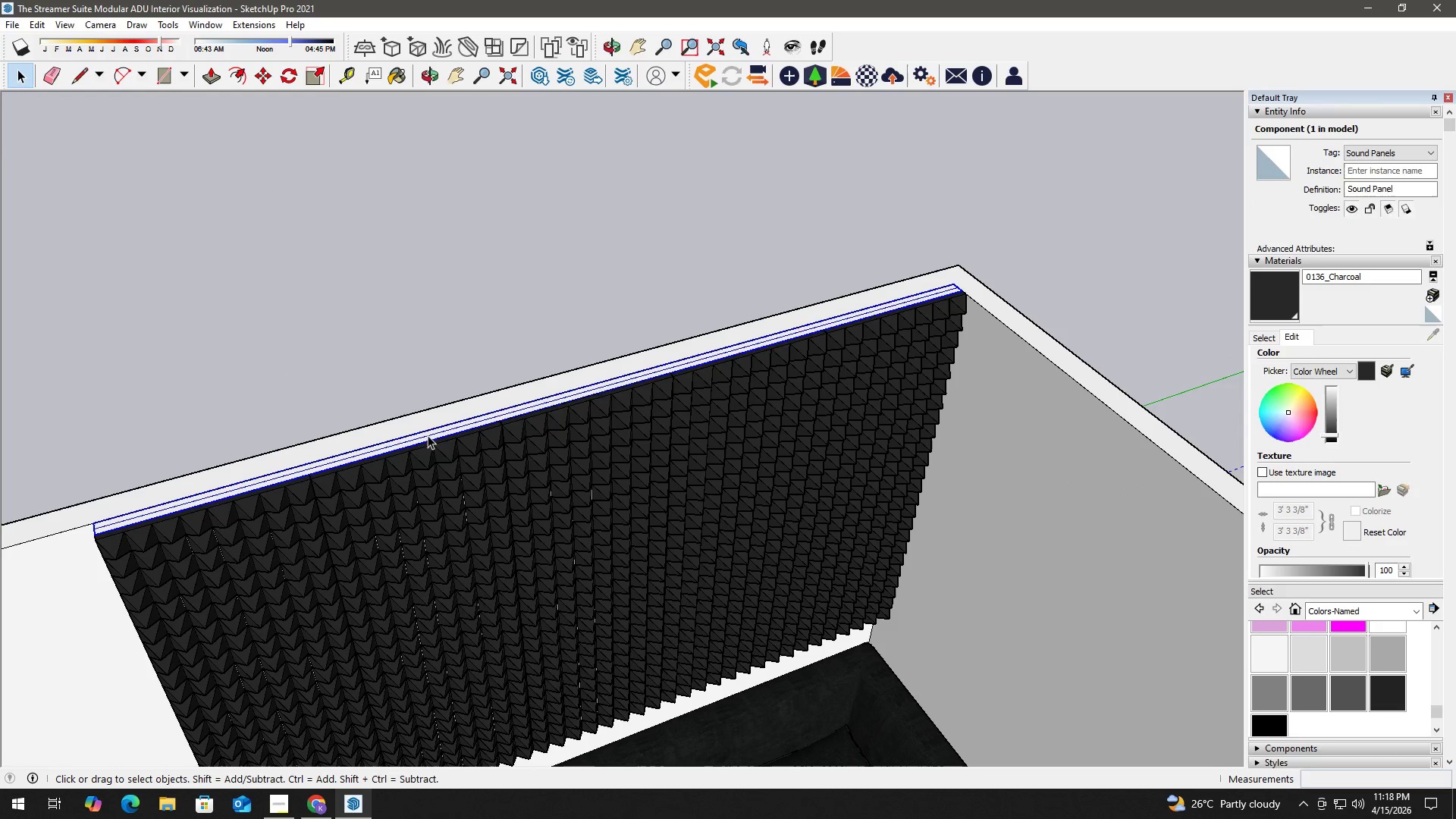 
scroll: coordinate [408, 439], scroll_direction: up, amount: 3.0
 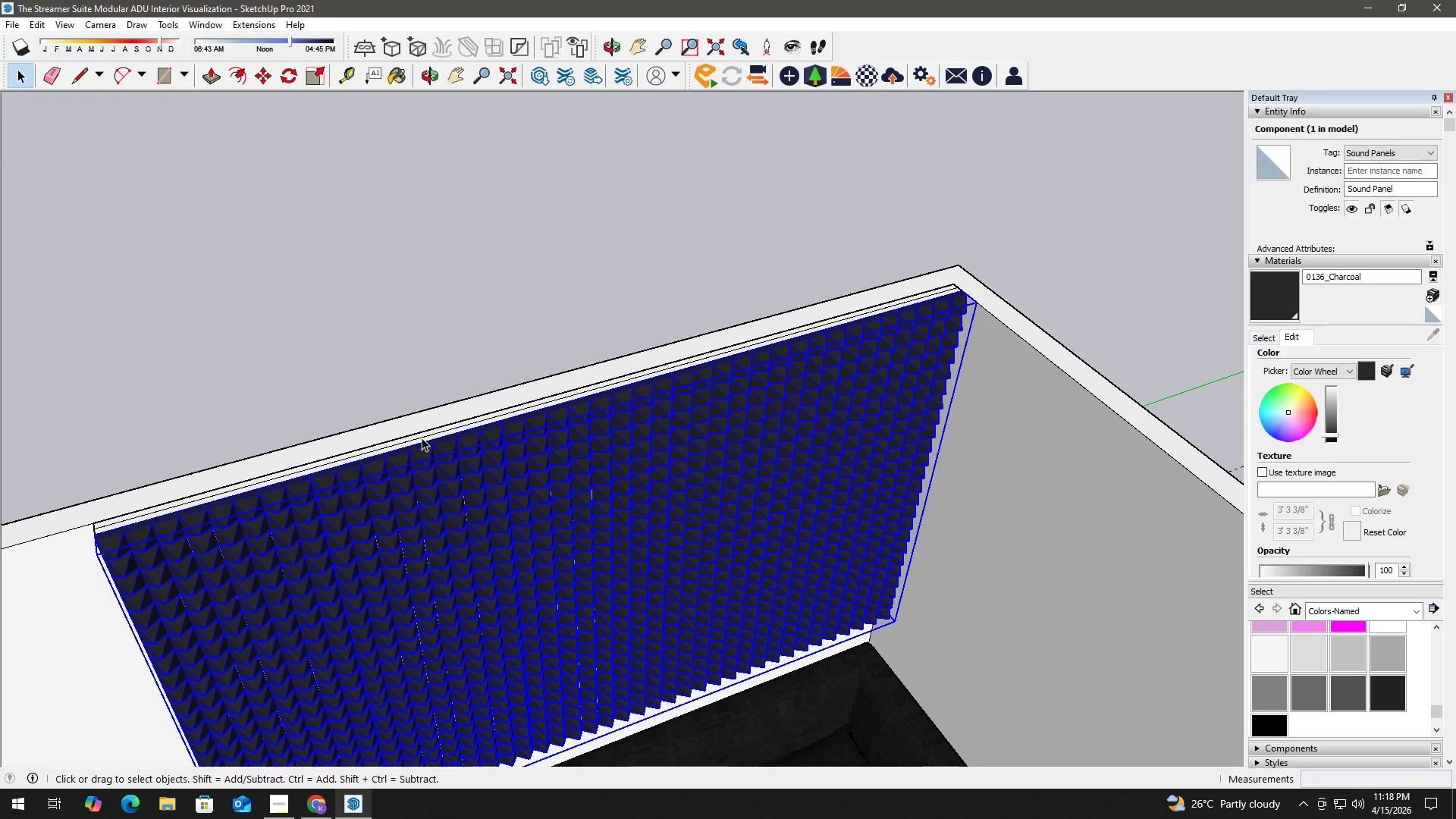 
hold_key(key=ControlLeft, duration=0.42)
left_click([424, 460])
 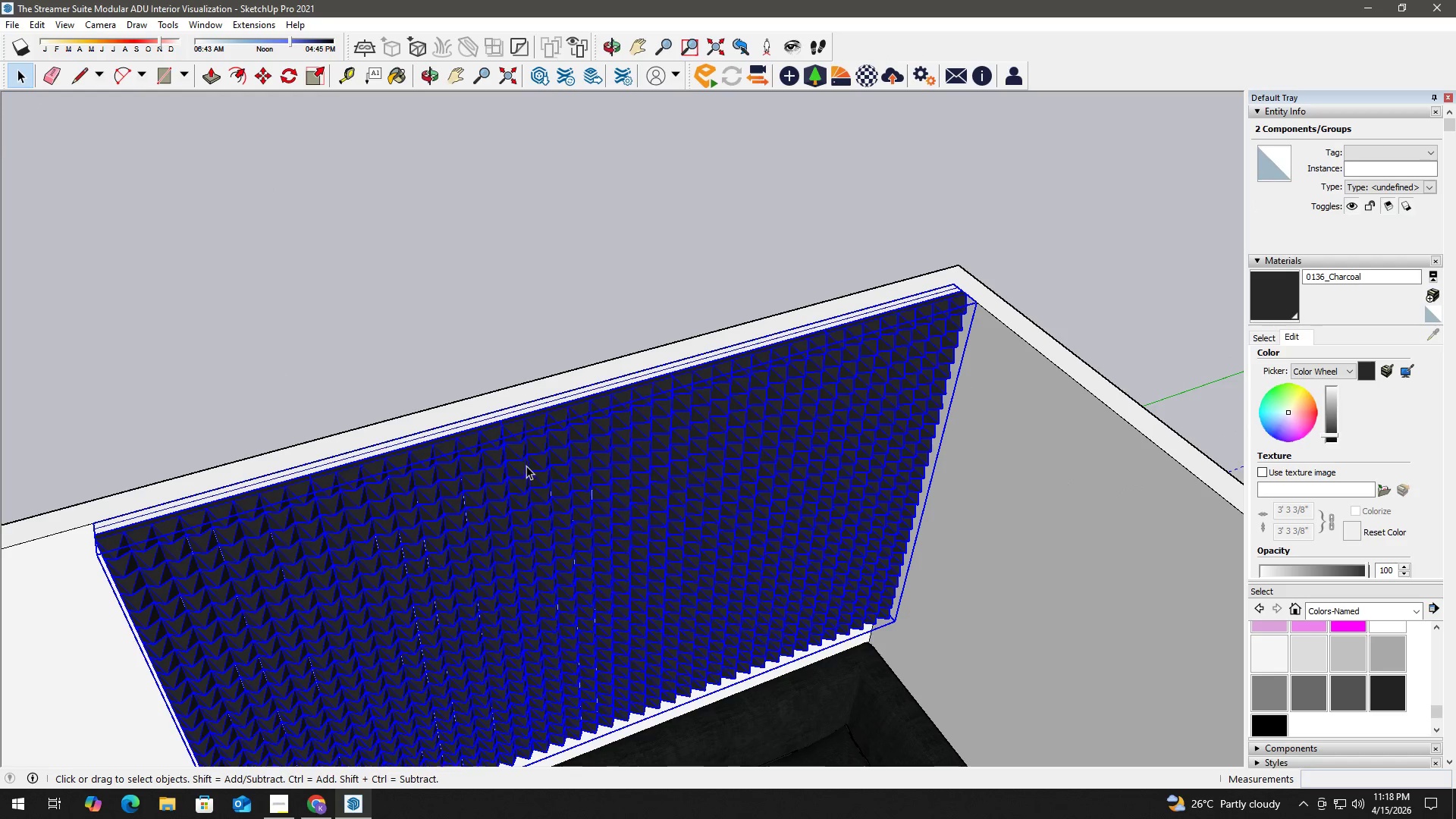 
key(M)
 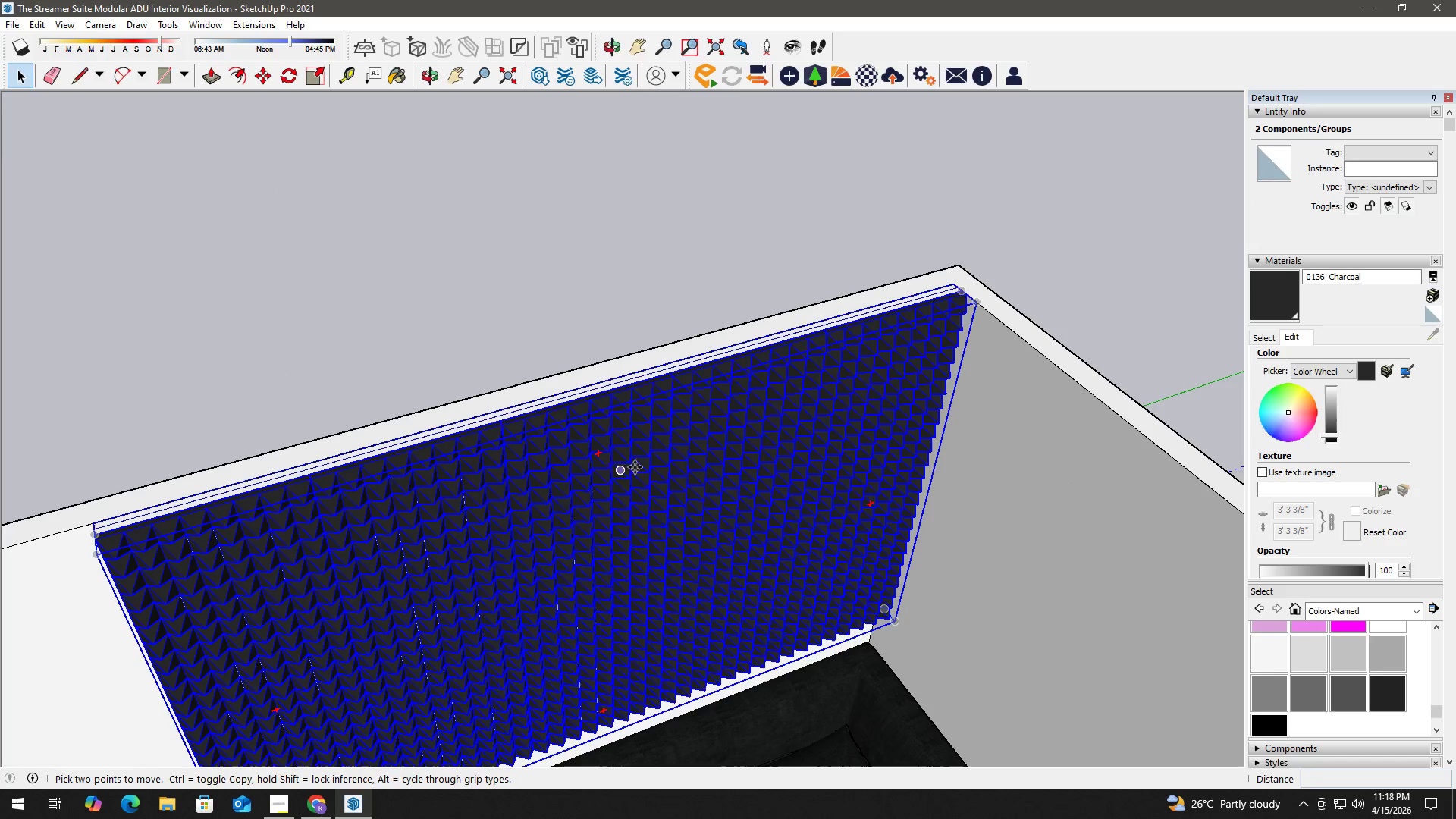 
left_click([645, 466])
 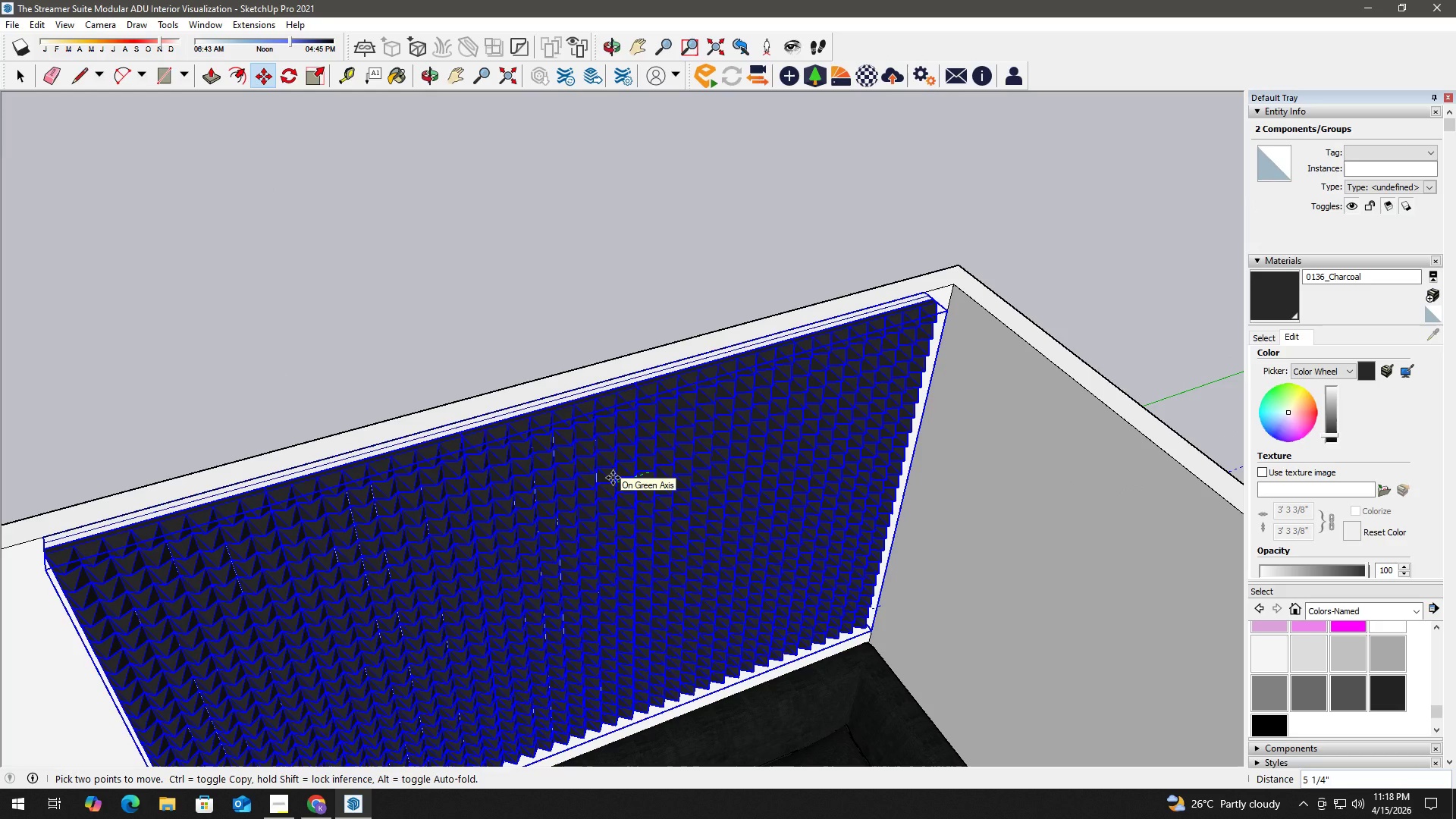 
key(Numpad2)
 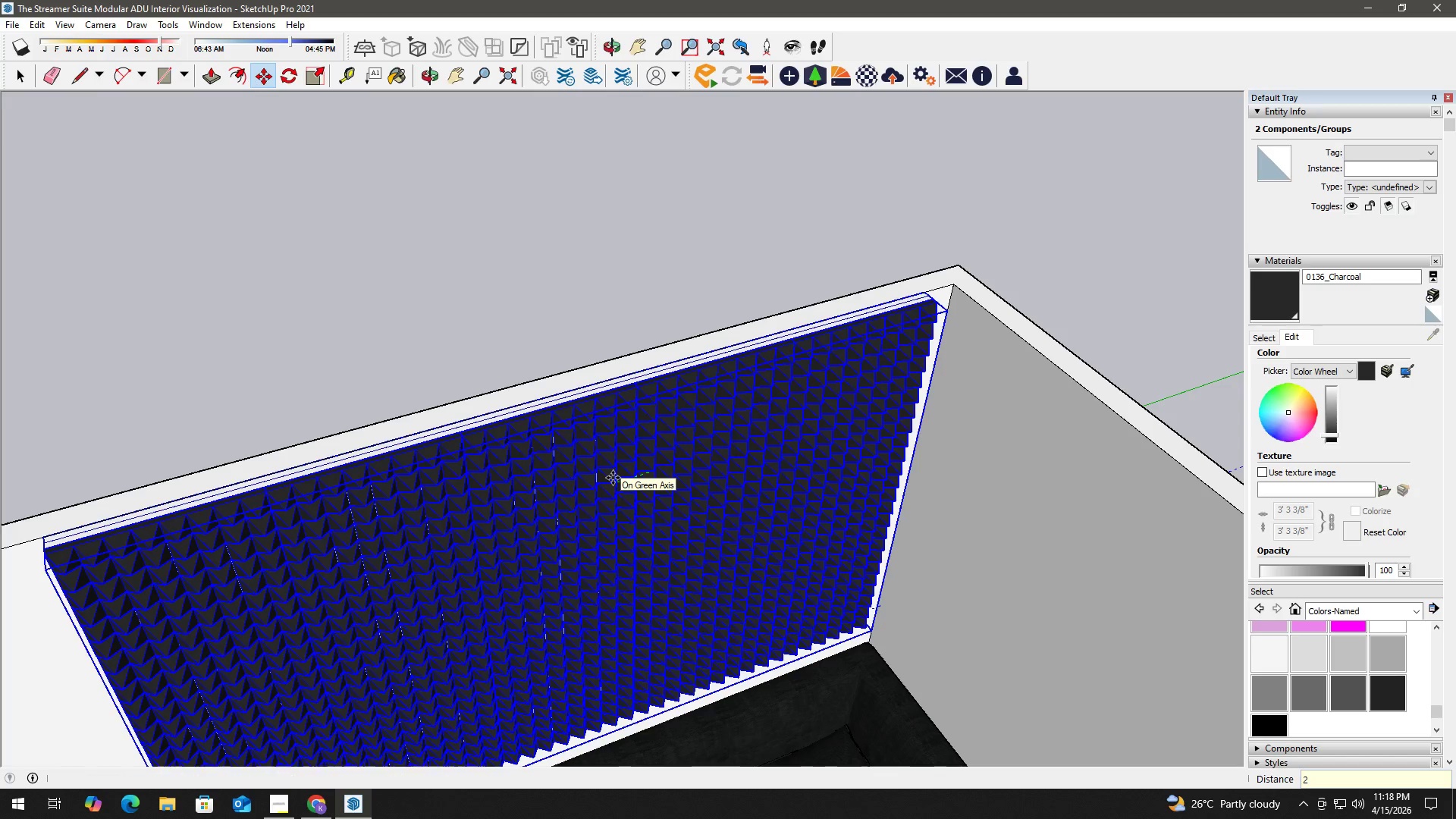 
key(NumpadEnter)
 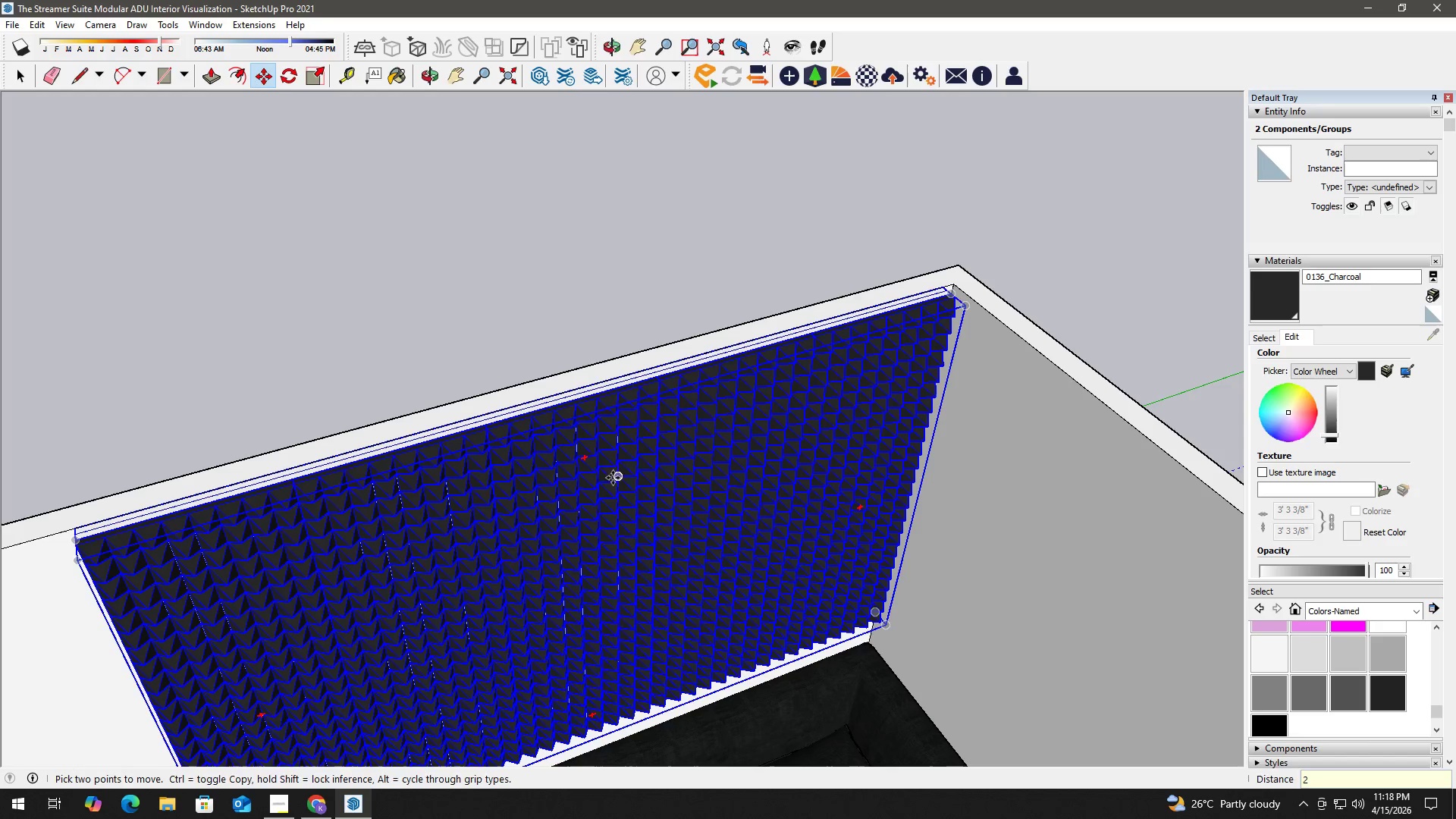 
type( hh )
 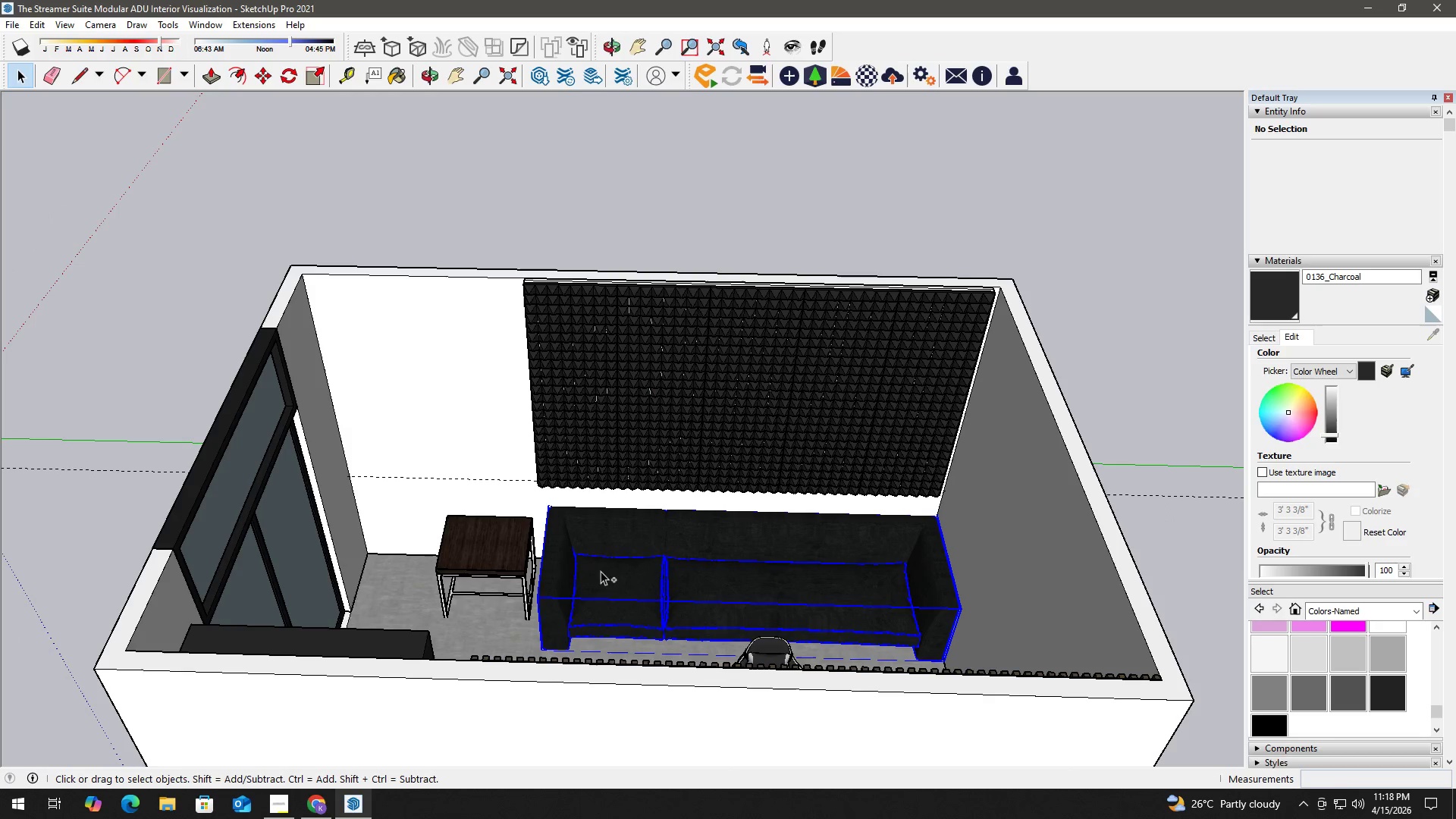 
left_click_drag(start_coordinate=[491, 451], to_coordinate=[746, 232])
 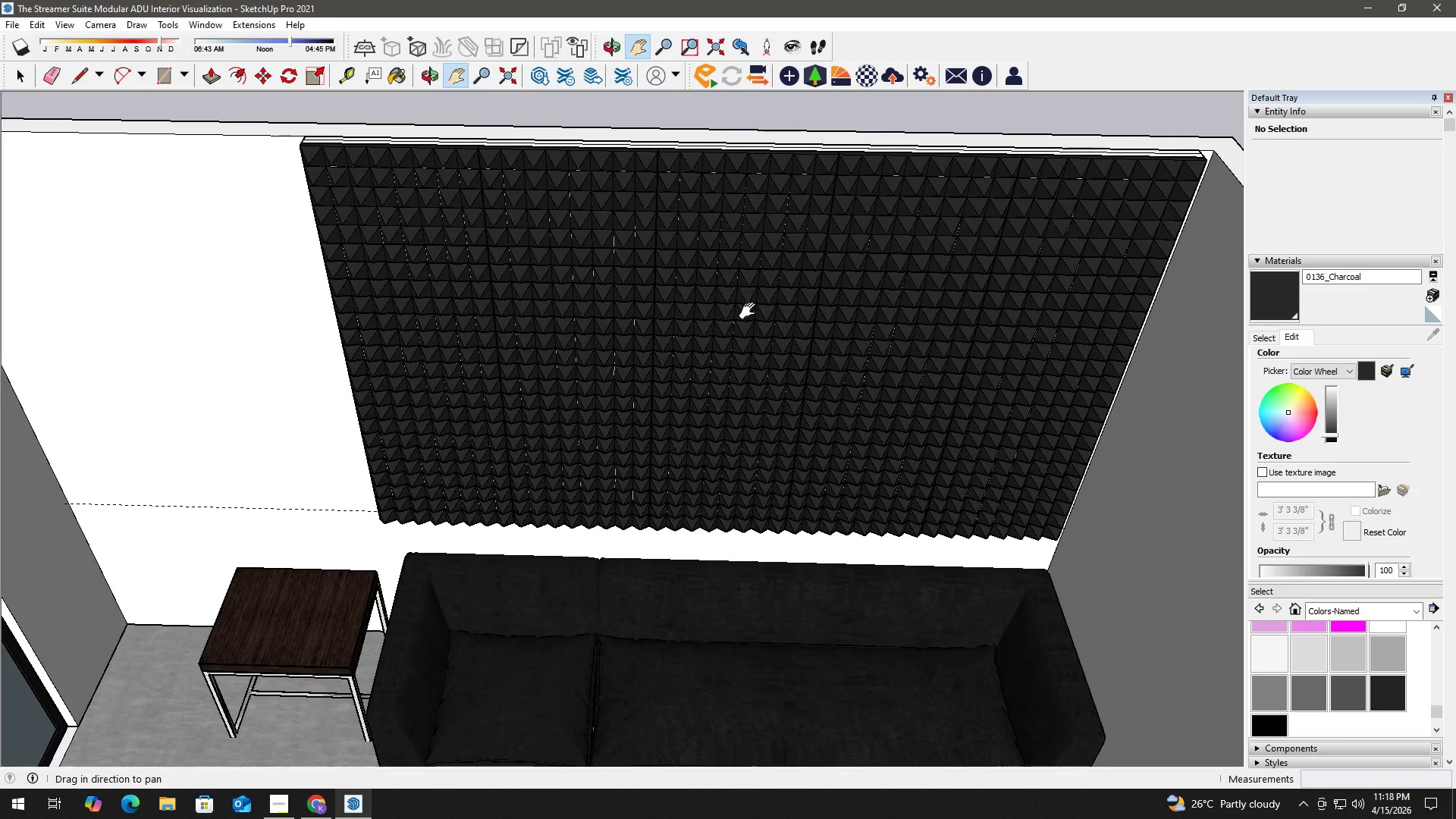 
scroll: coordinate [769, 484], scroll_direction: down, amount: 6.0
 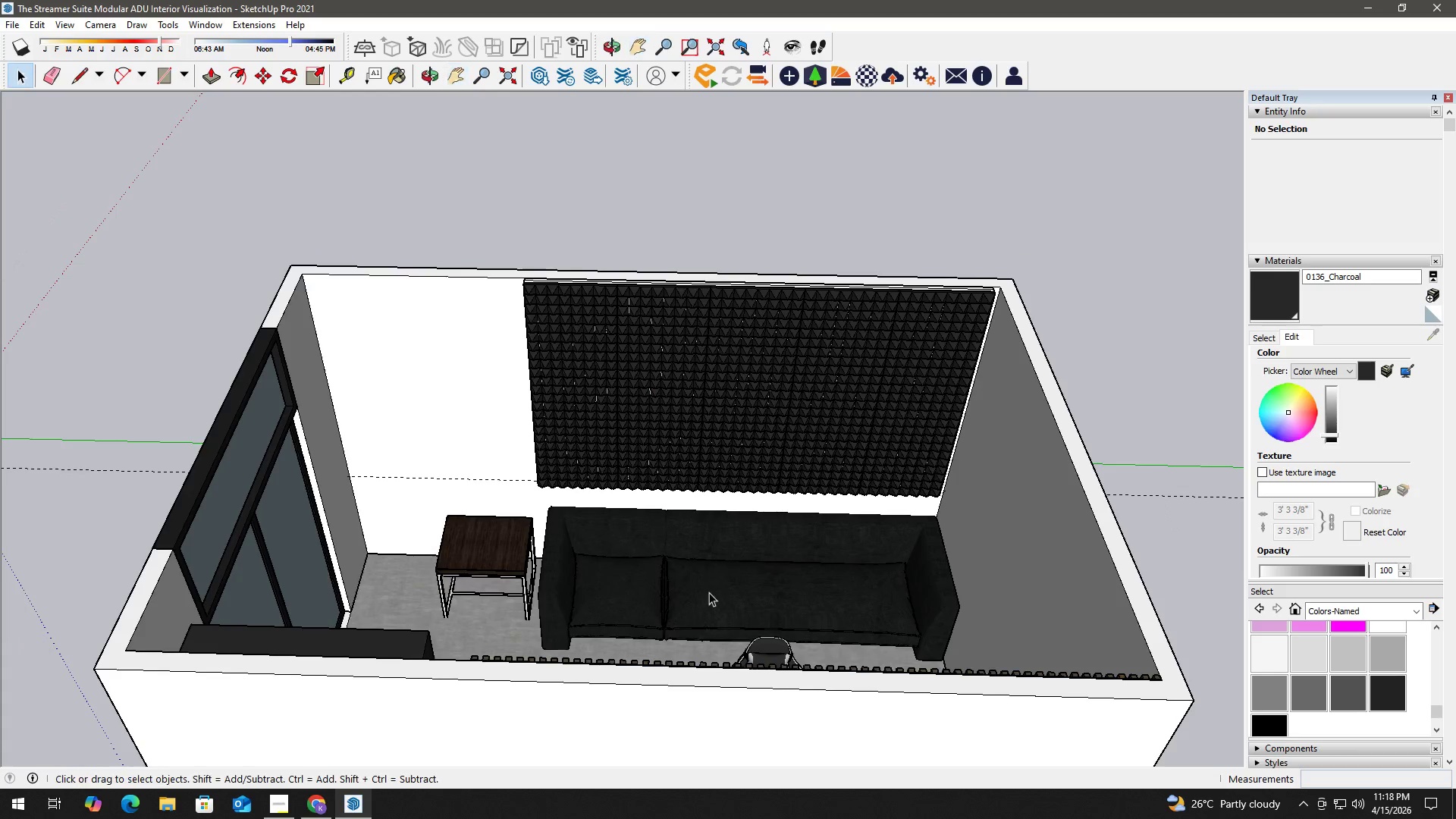 
left_click([708, 594])
 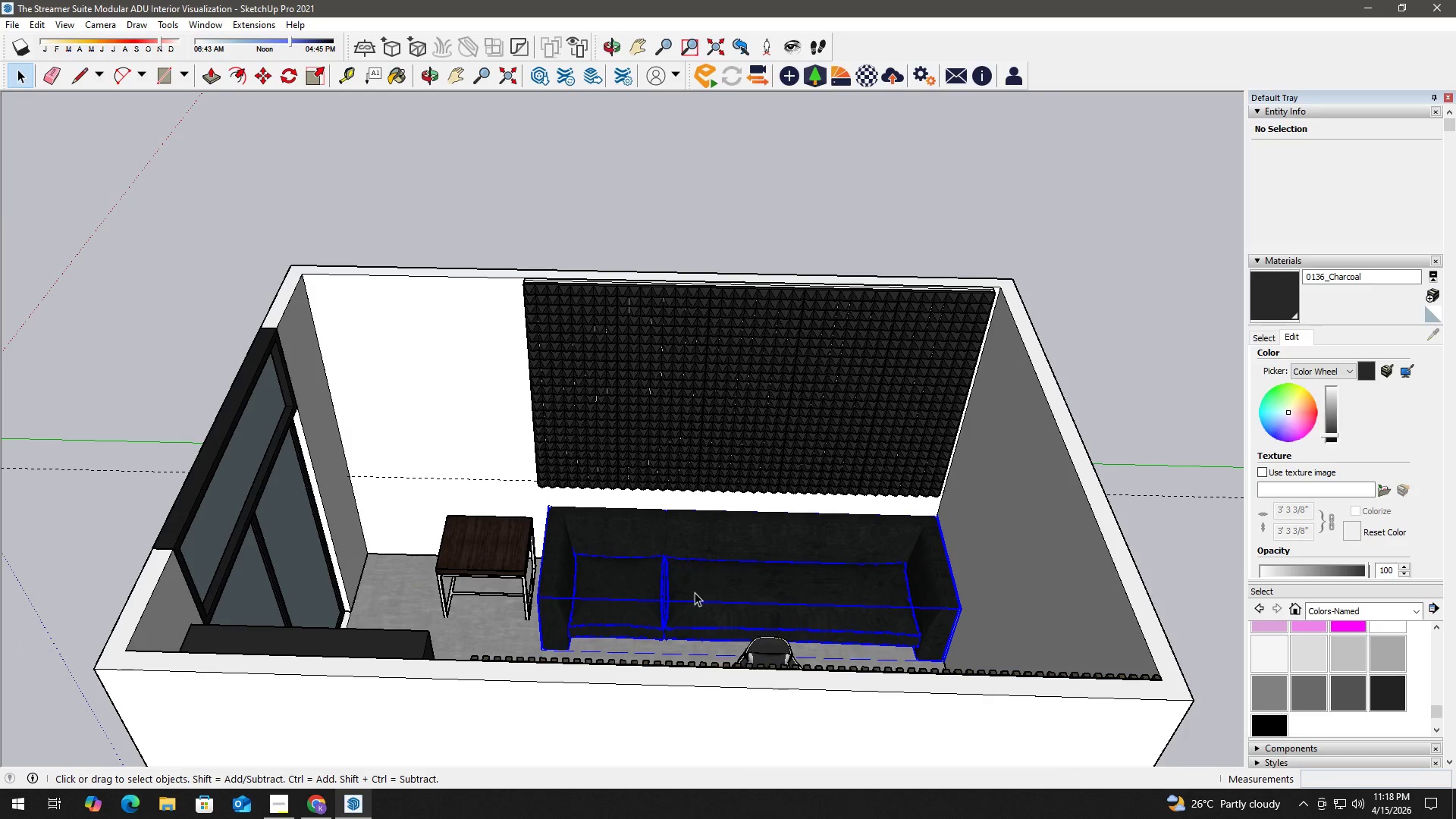 
hold_key(key=ControlLeft, duration=0.5)
left_click([500, 557])
 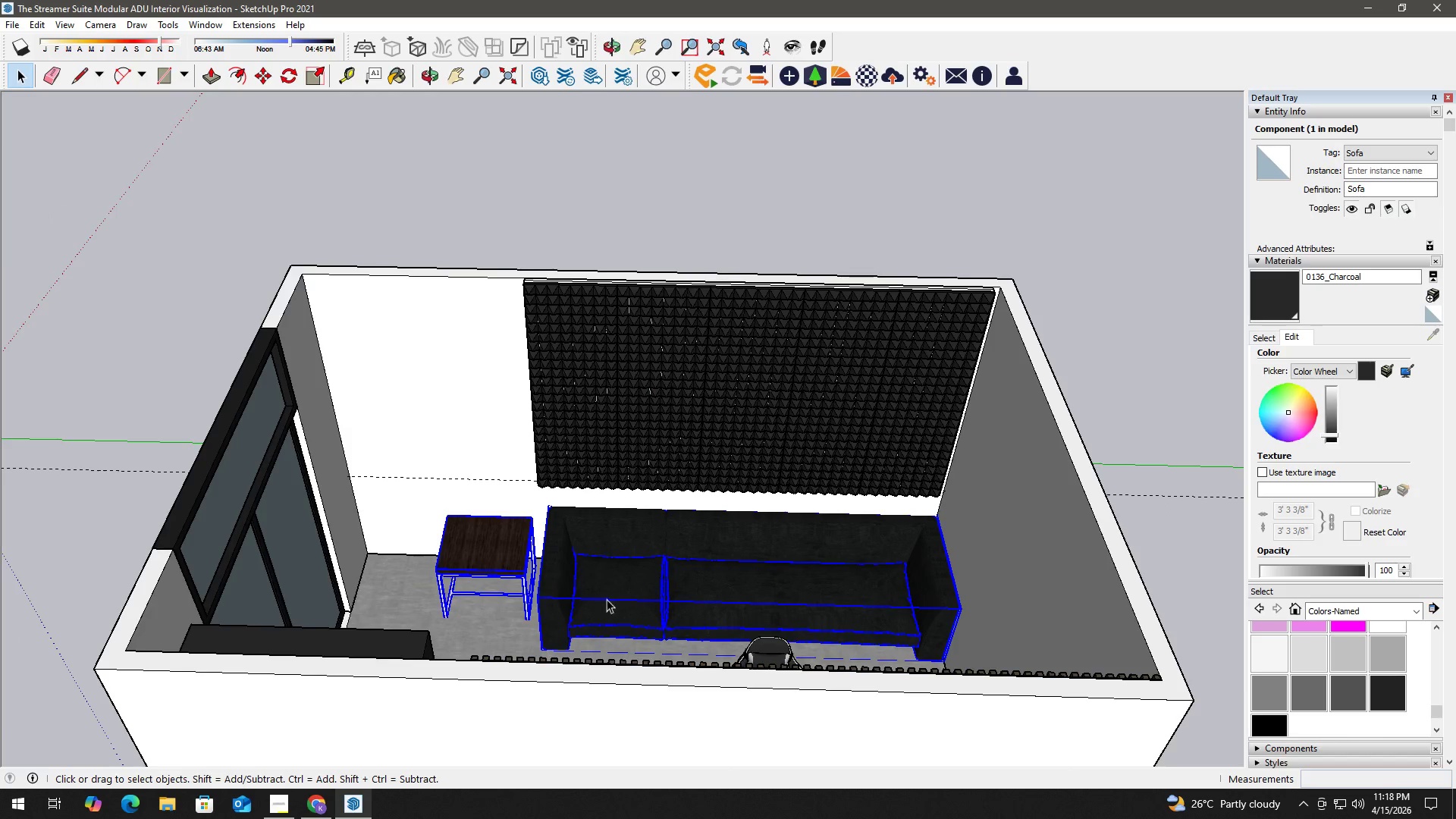 
scroll: coordinate [659, 616], scroll_direction: up, amount: 3.0
 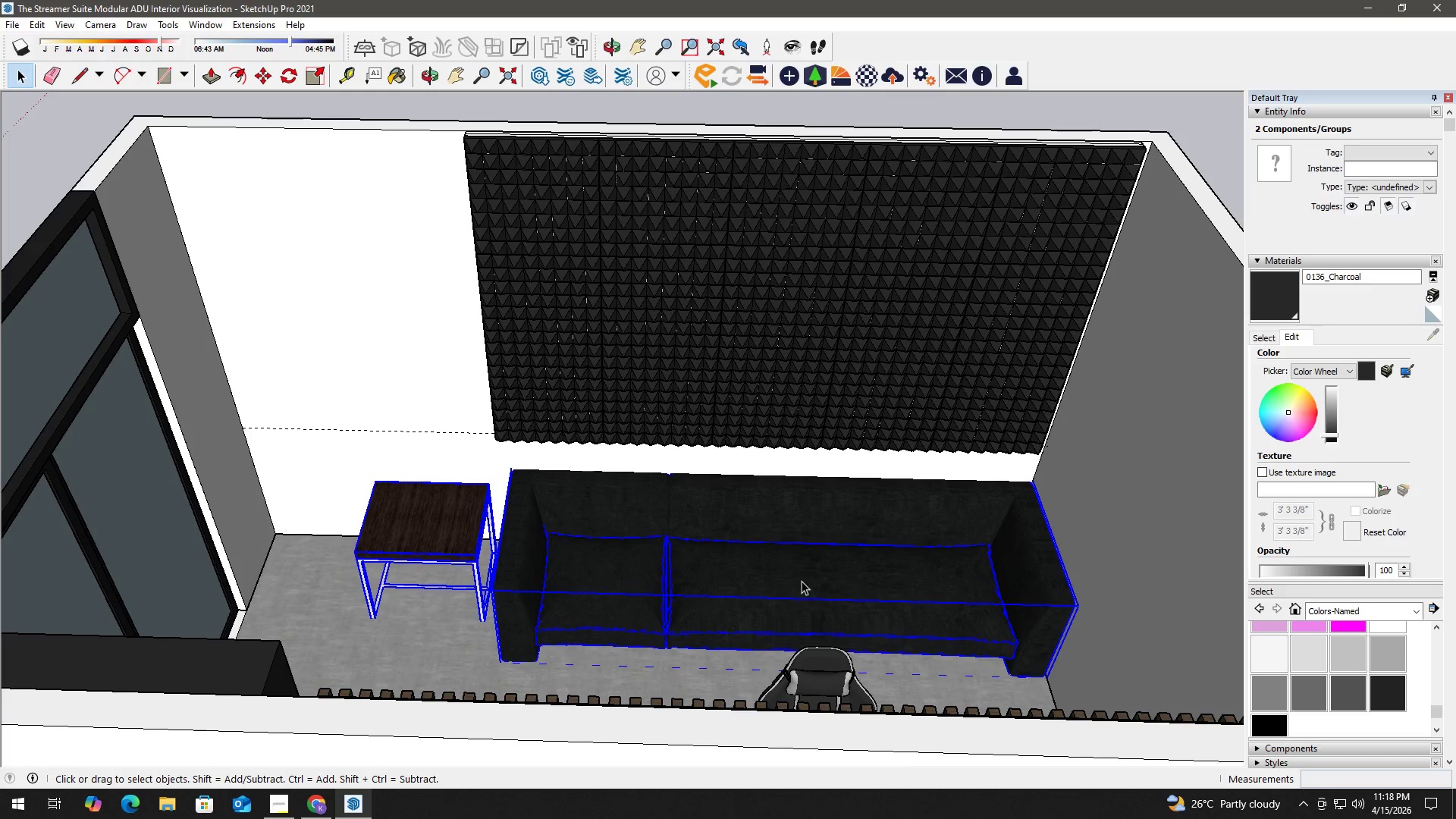 
key(M)
 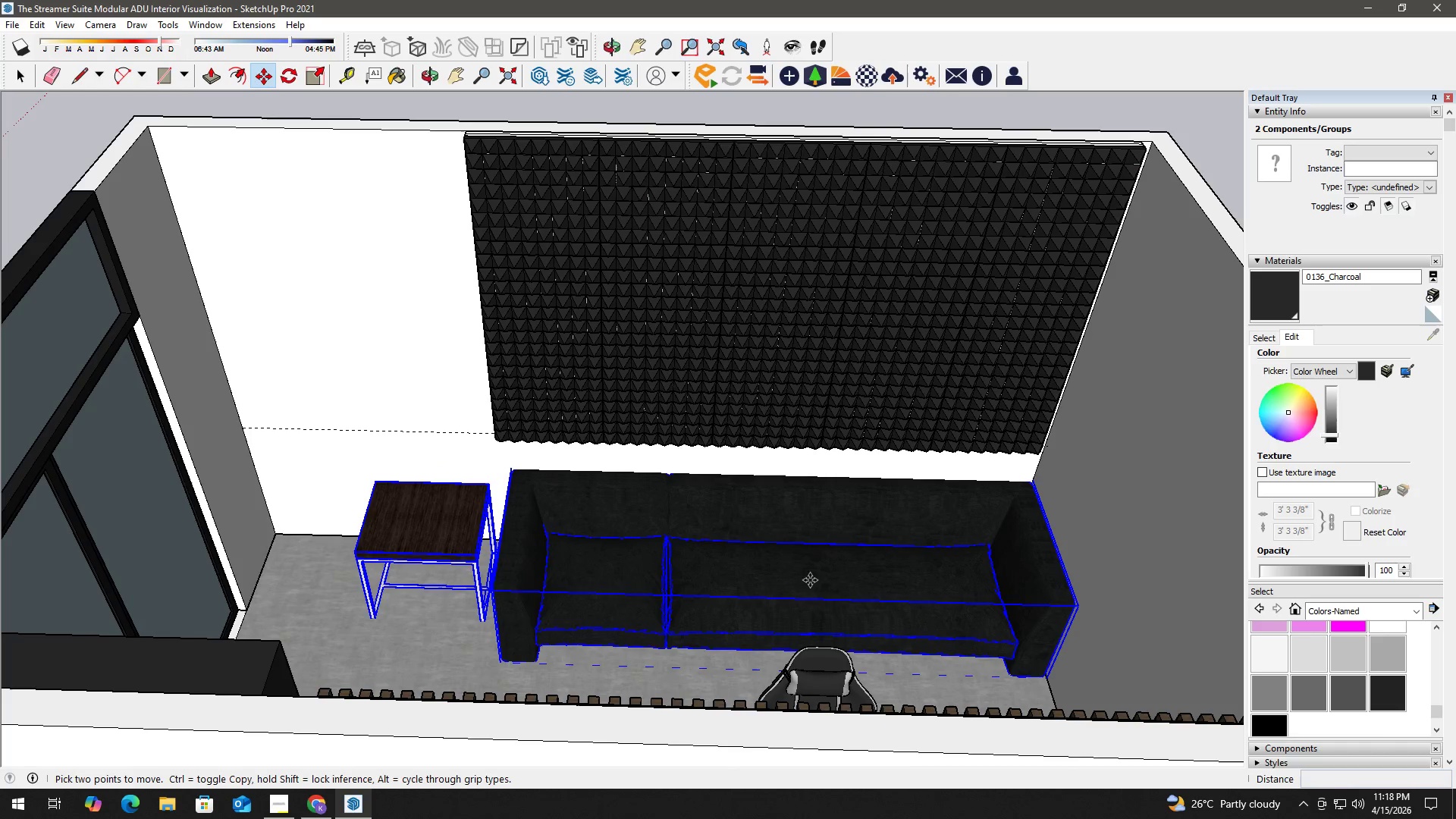 
left_click([810, 580])
 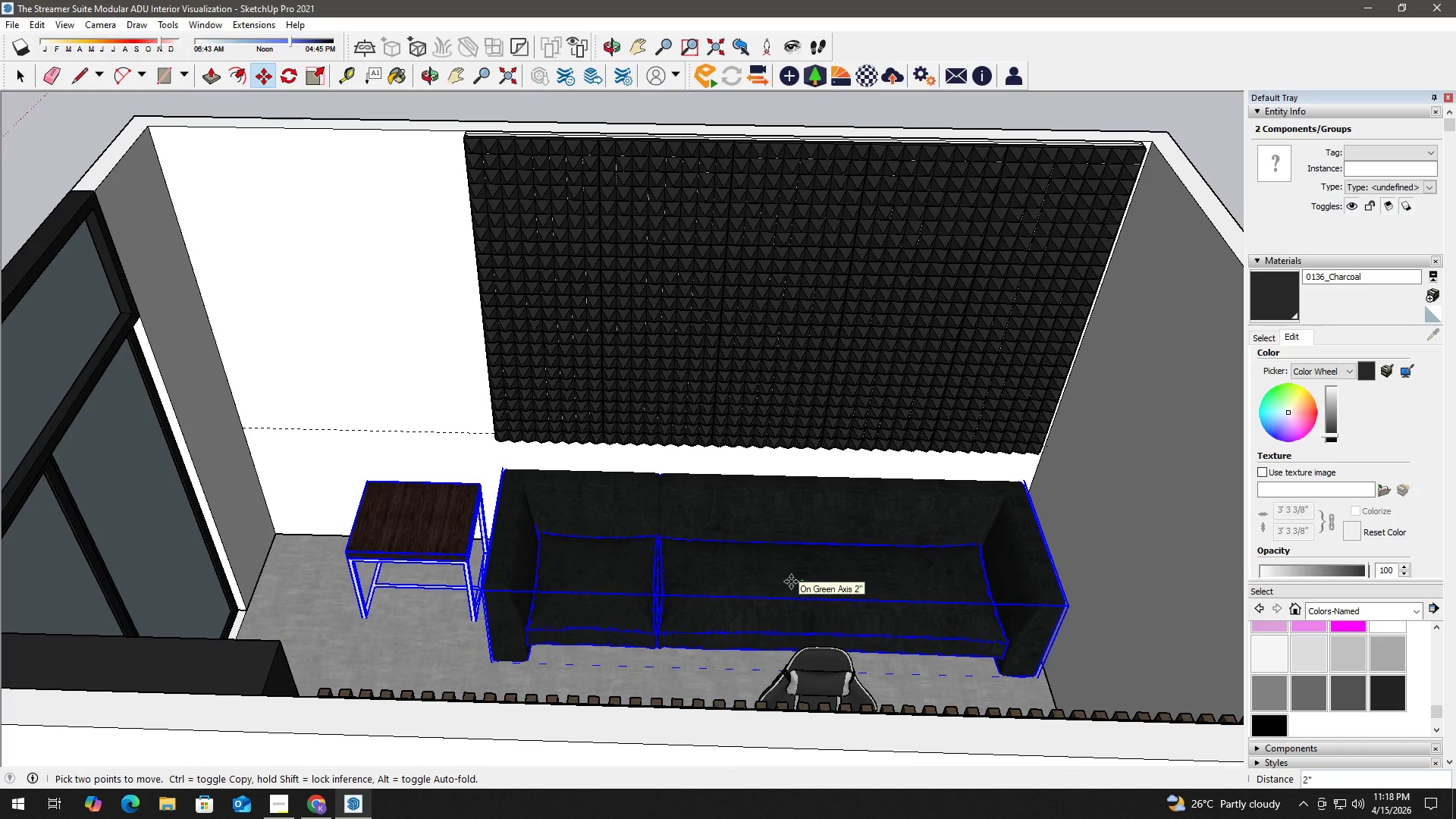 
key(Numpad2)
 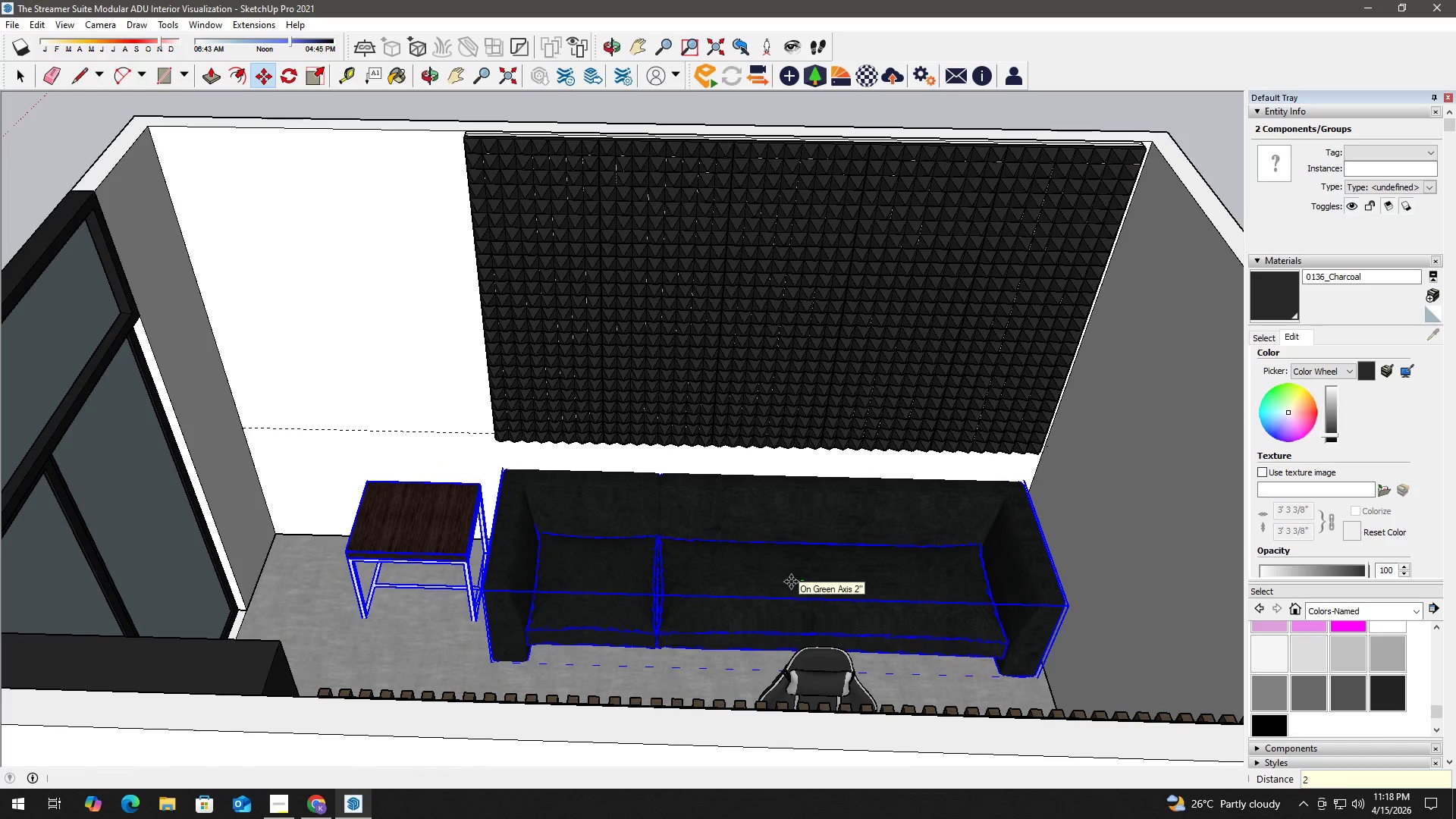 
key(NumpadEnter)
 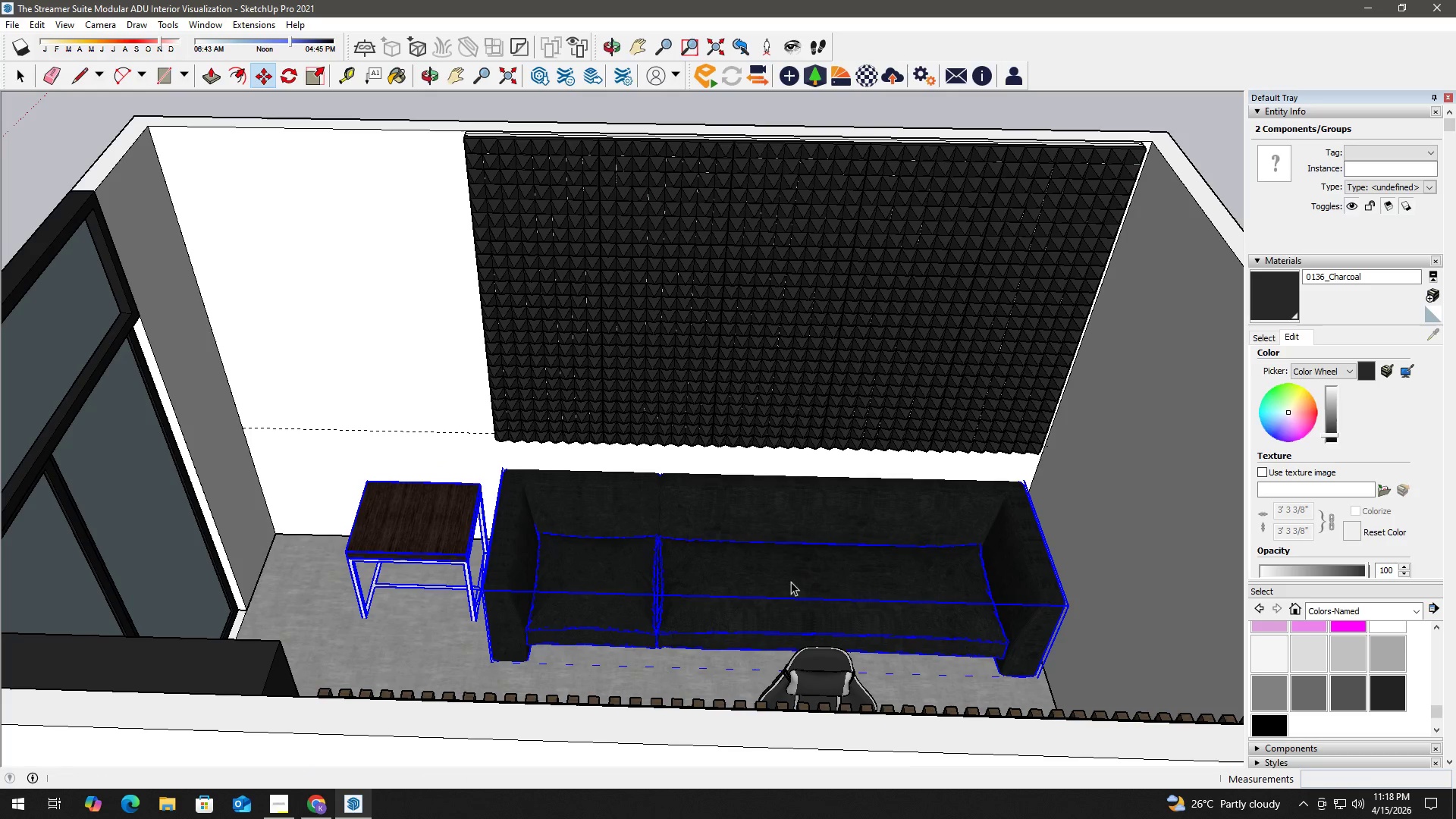 
key(Space)
 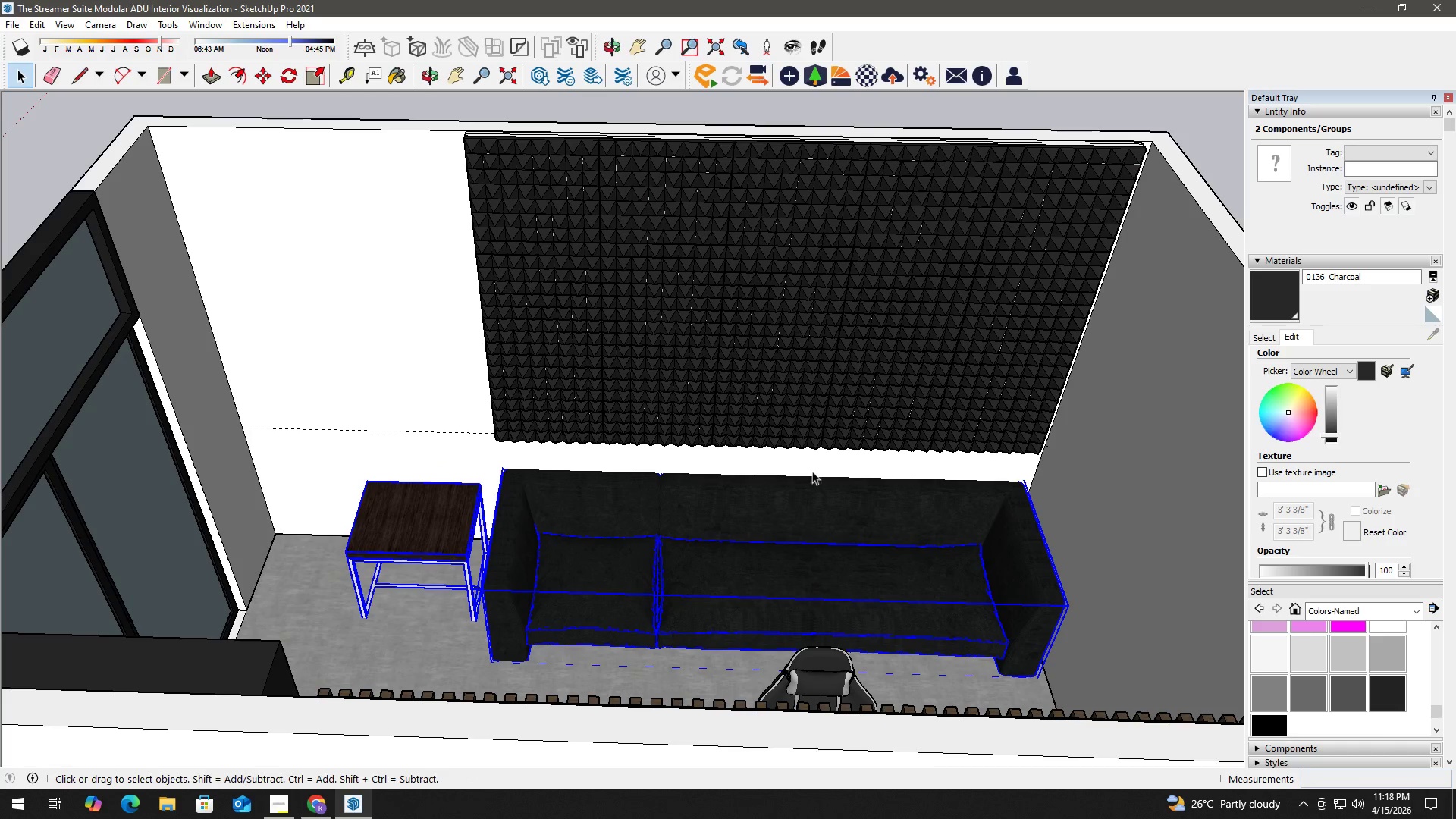 
key(H)
 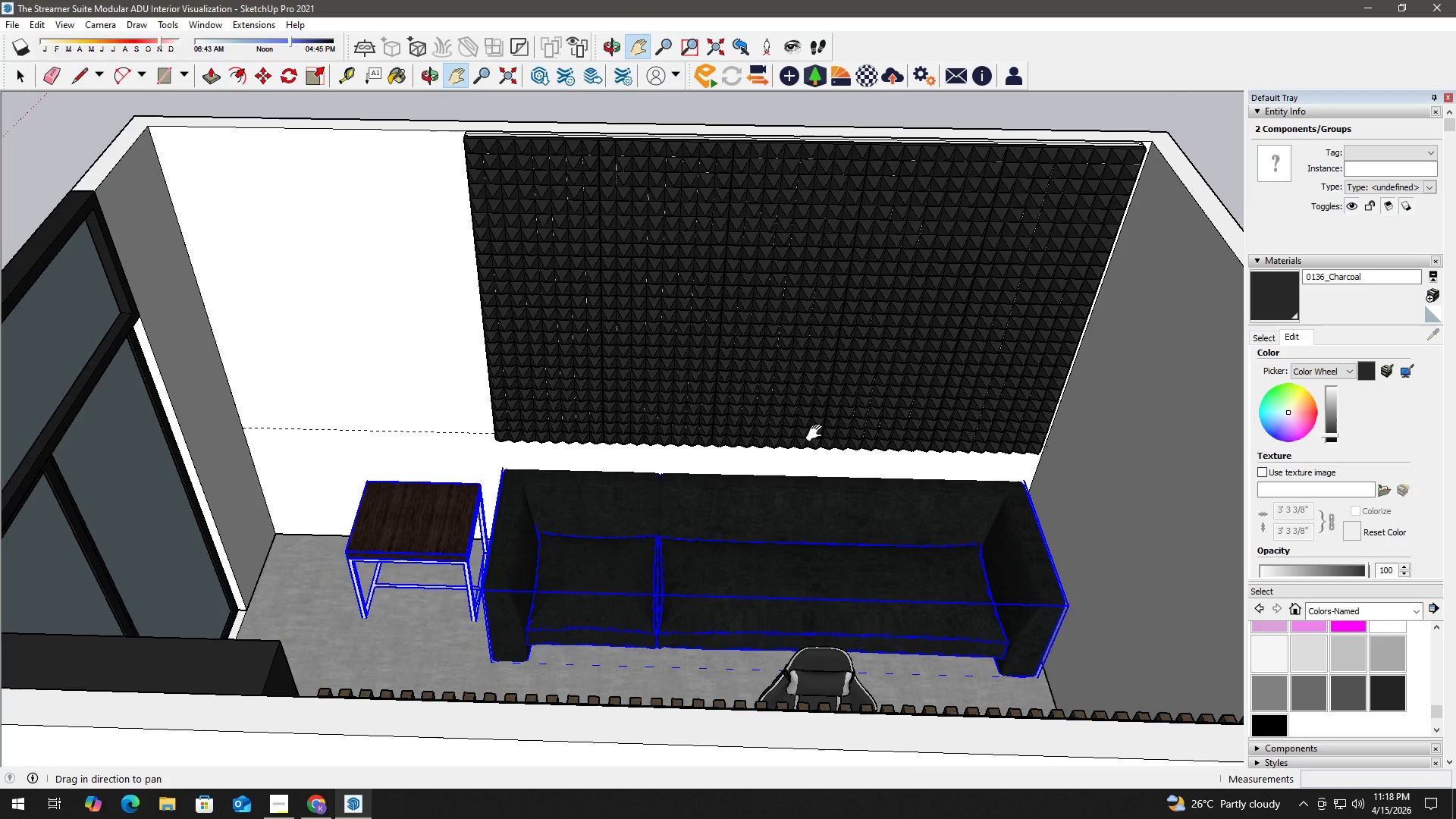 
left_click_drag(start_coordinate=[817, 433], to_coordinate=[460, 477])
 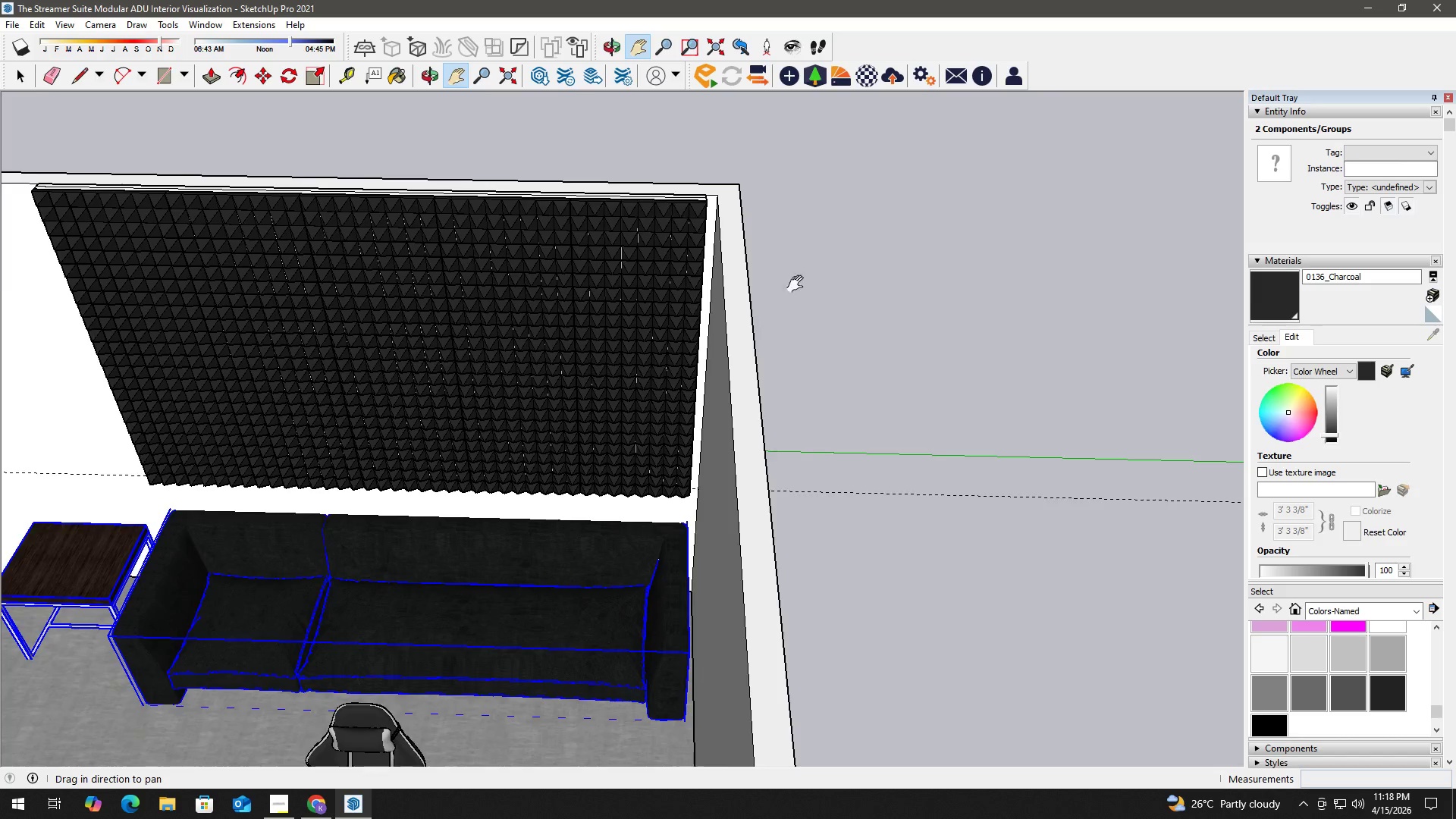 
key(Space)
 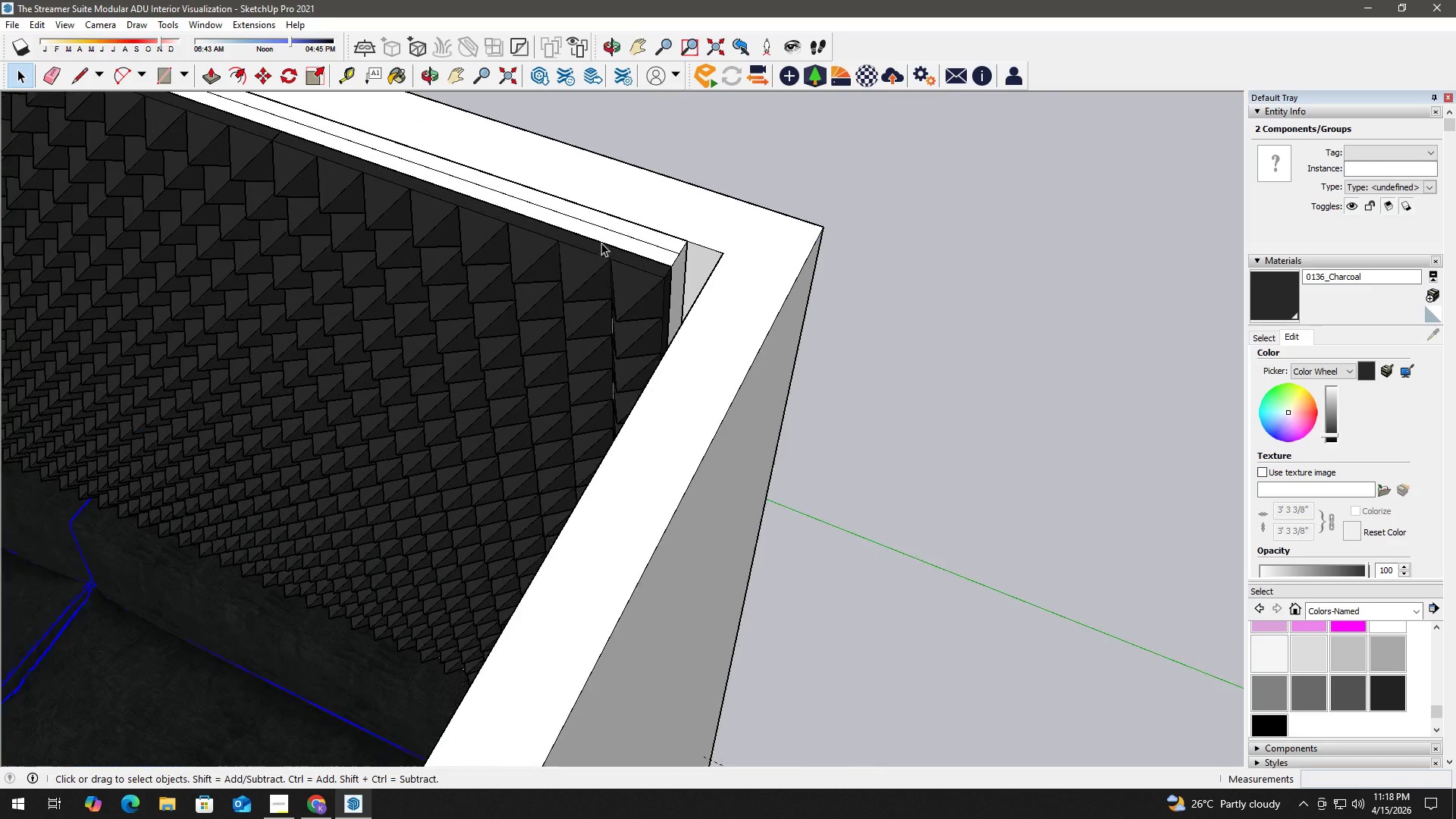 
key(Space)
 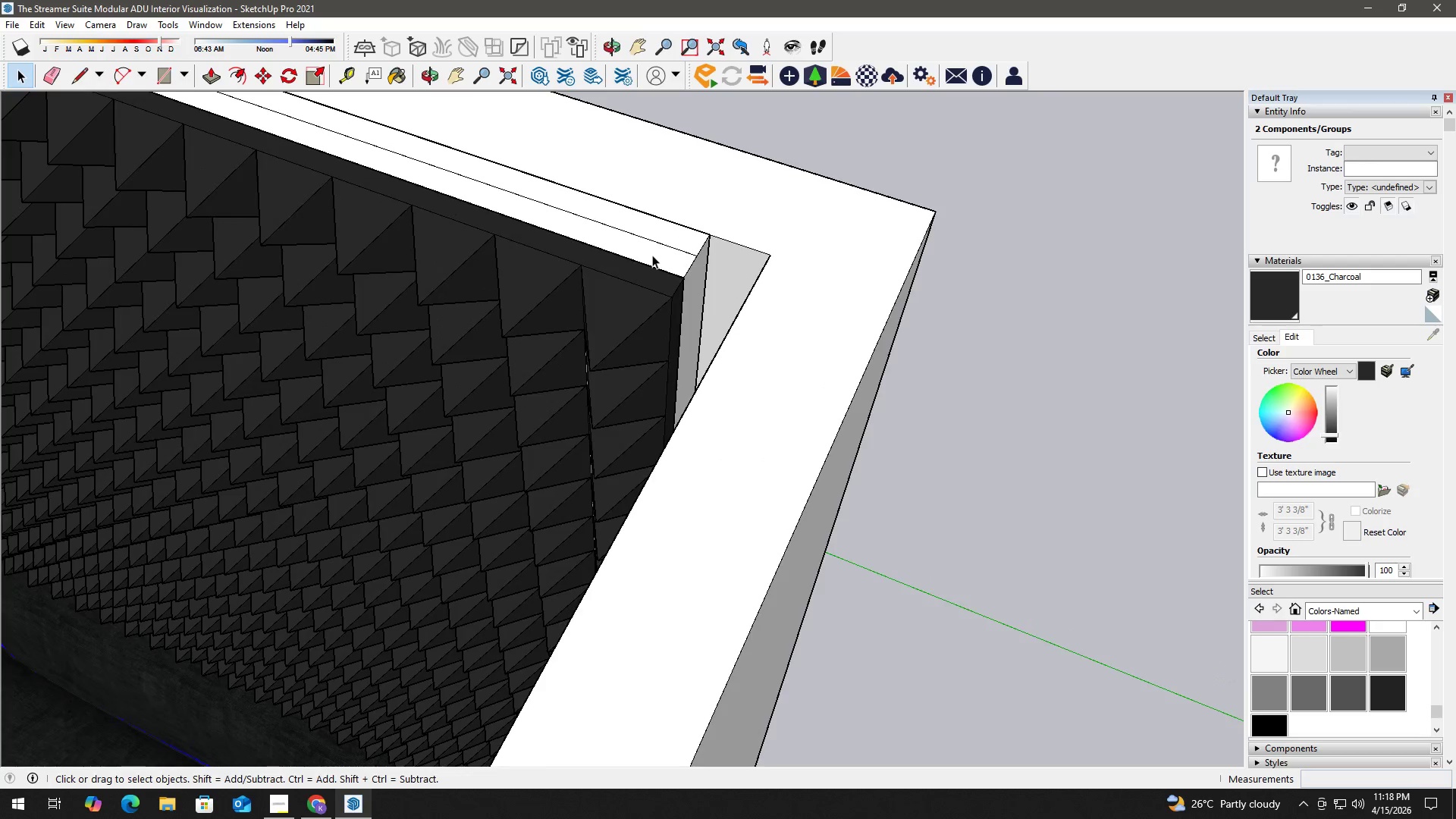 
double_click([652, 255])
 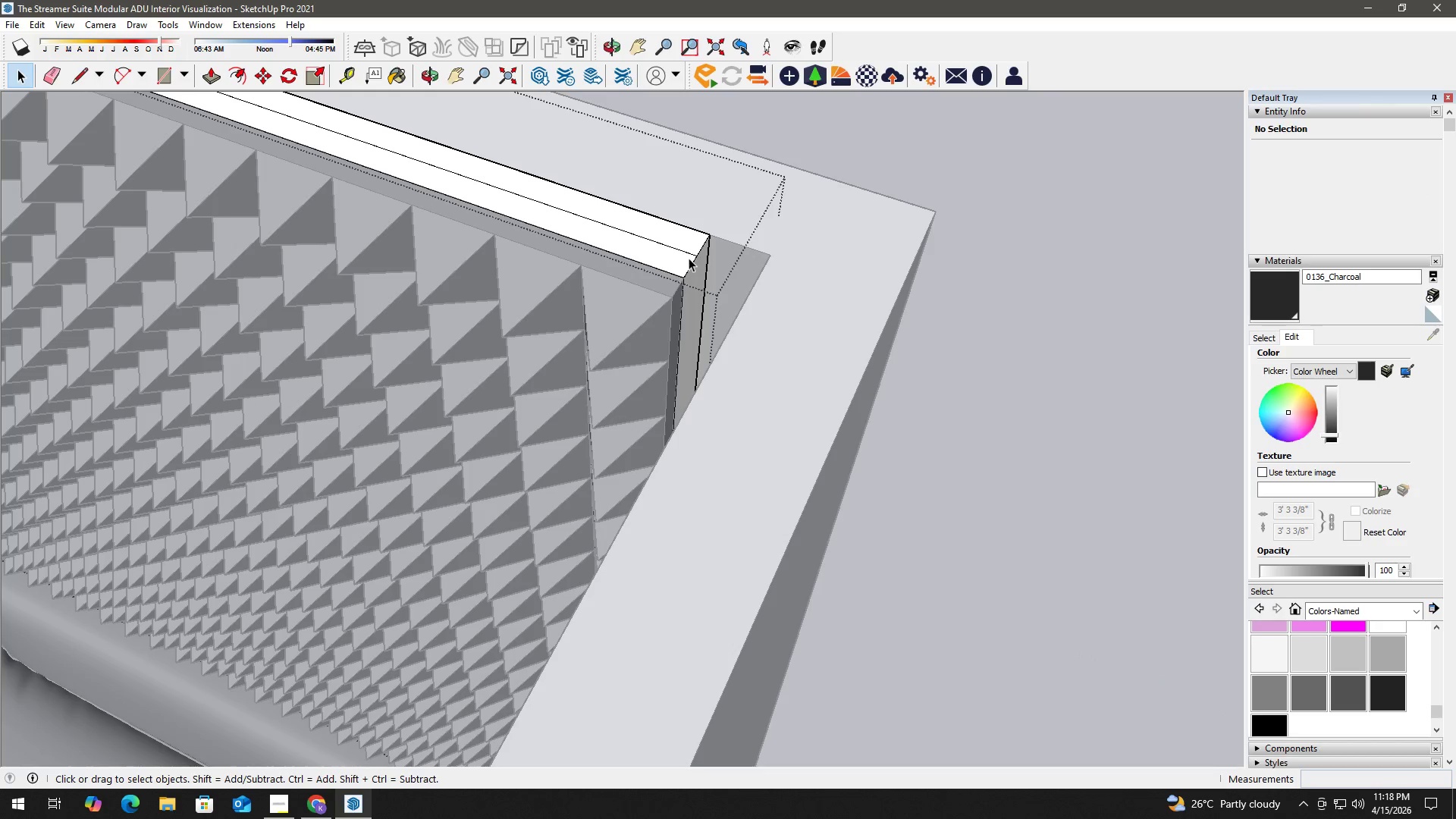 
scroll: coordinate [656, 253], scroll_direction: up, amount: 17.0
 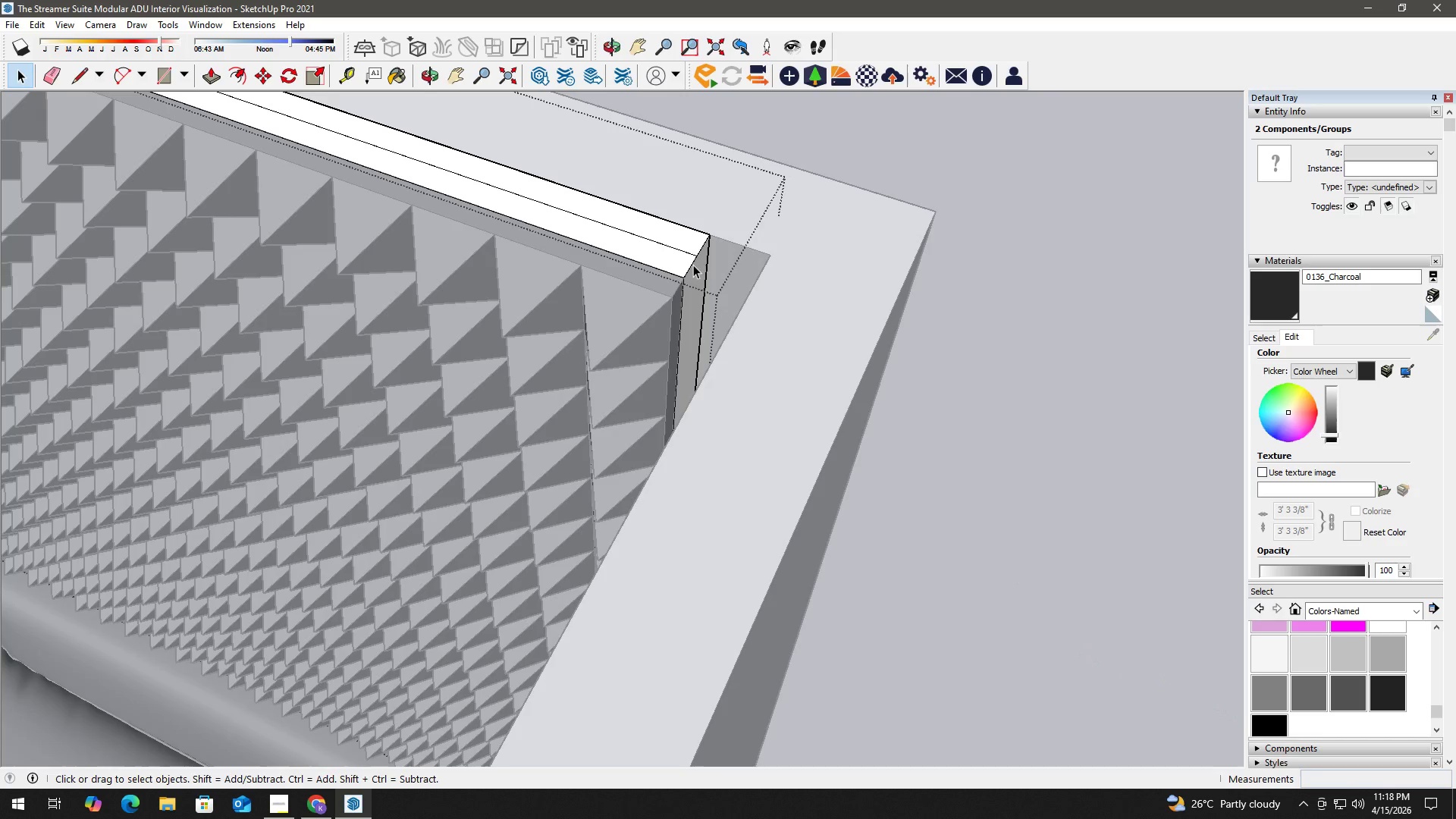 
key(L)
 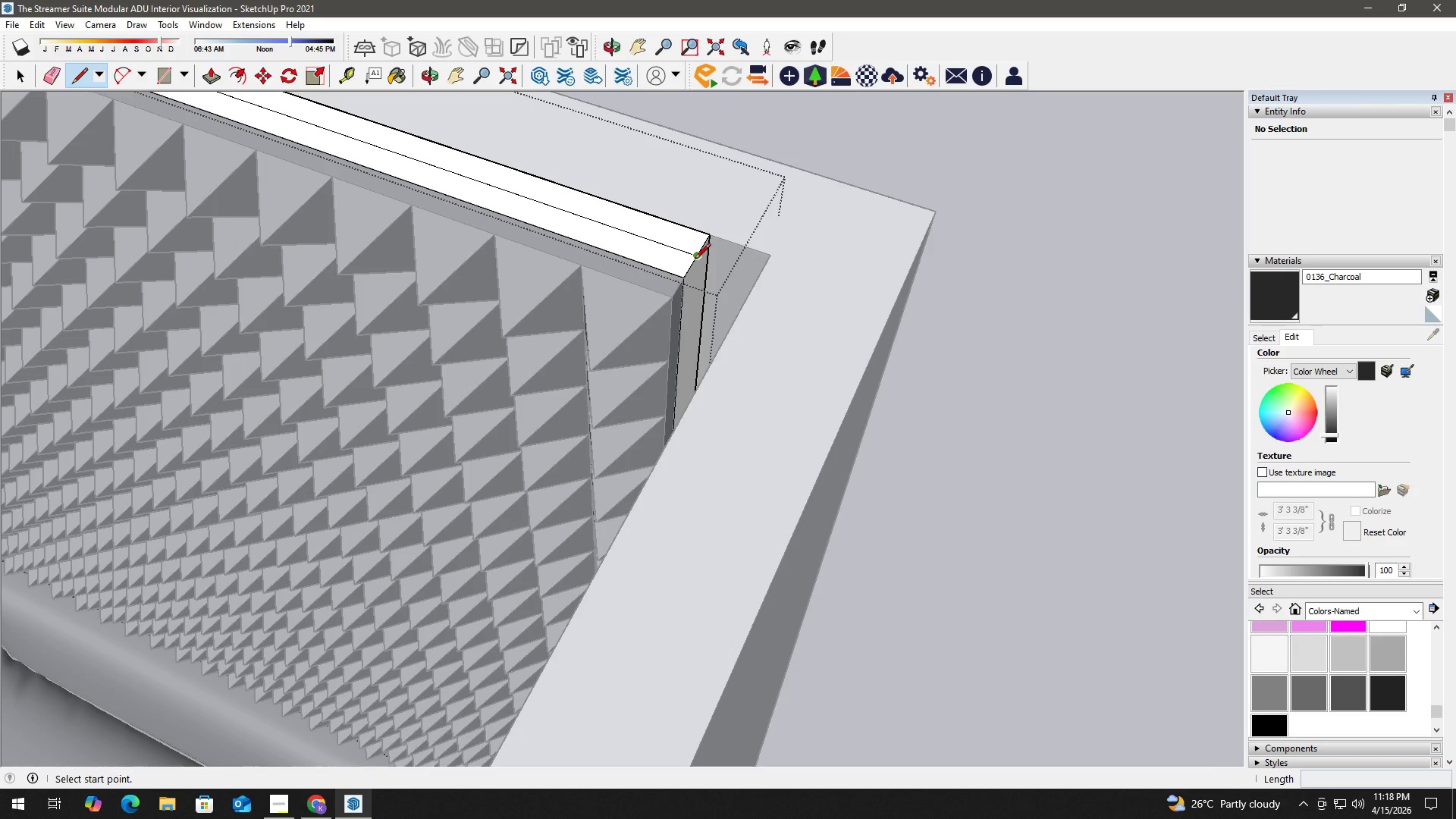 
left_click([695, 260])
 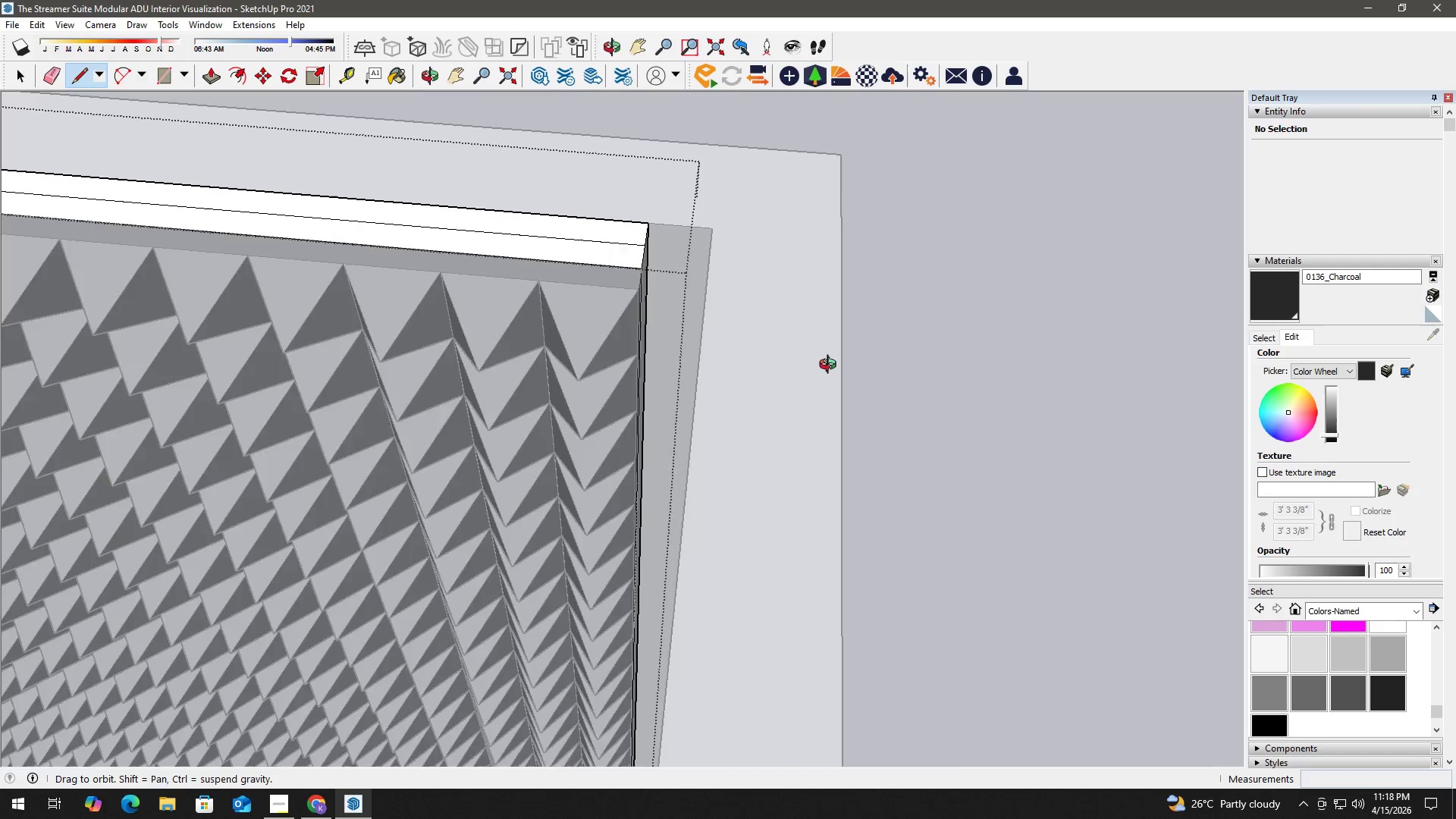 
hold_key(key=ShiftLeft, duration=0.56)
 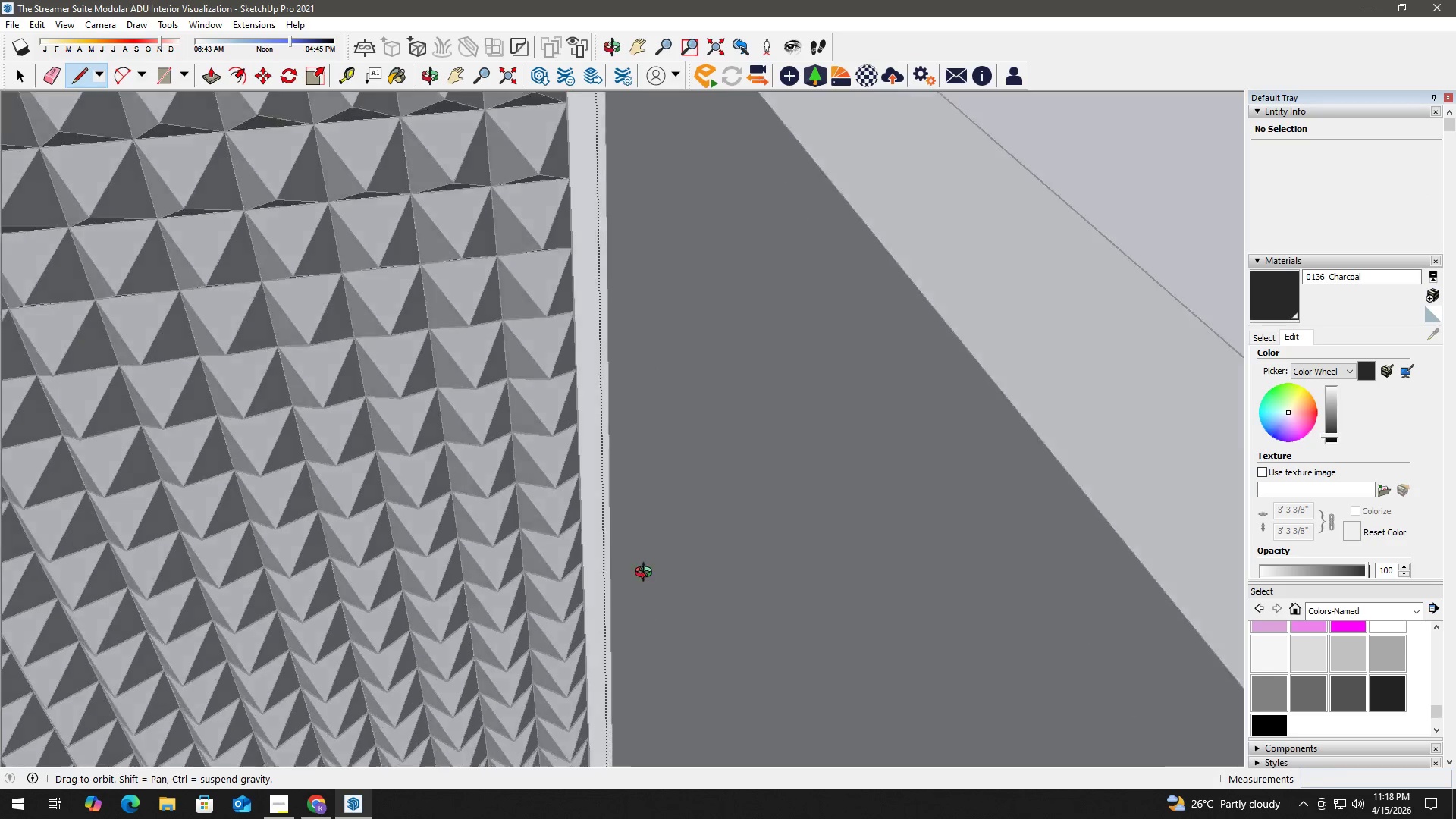 
hold_key(key=ShiftLeft, duration=0.84)
 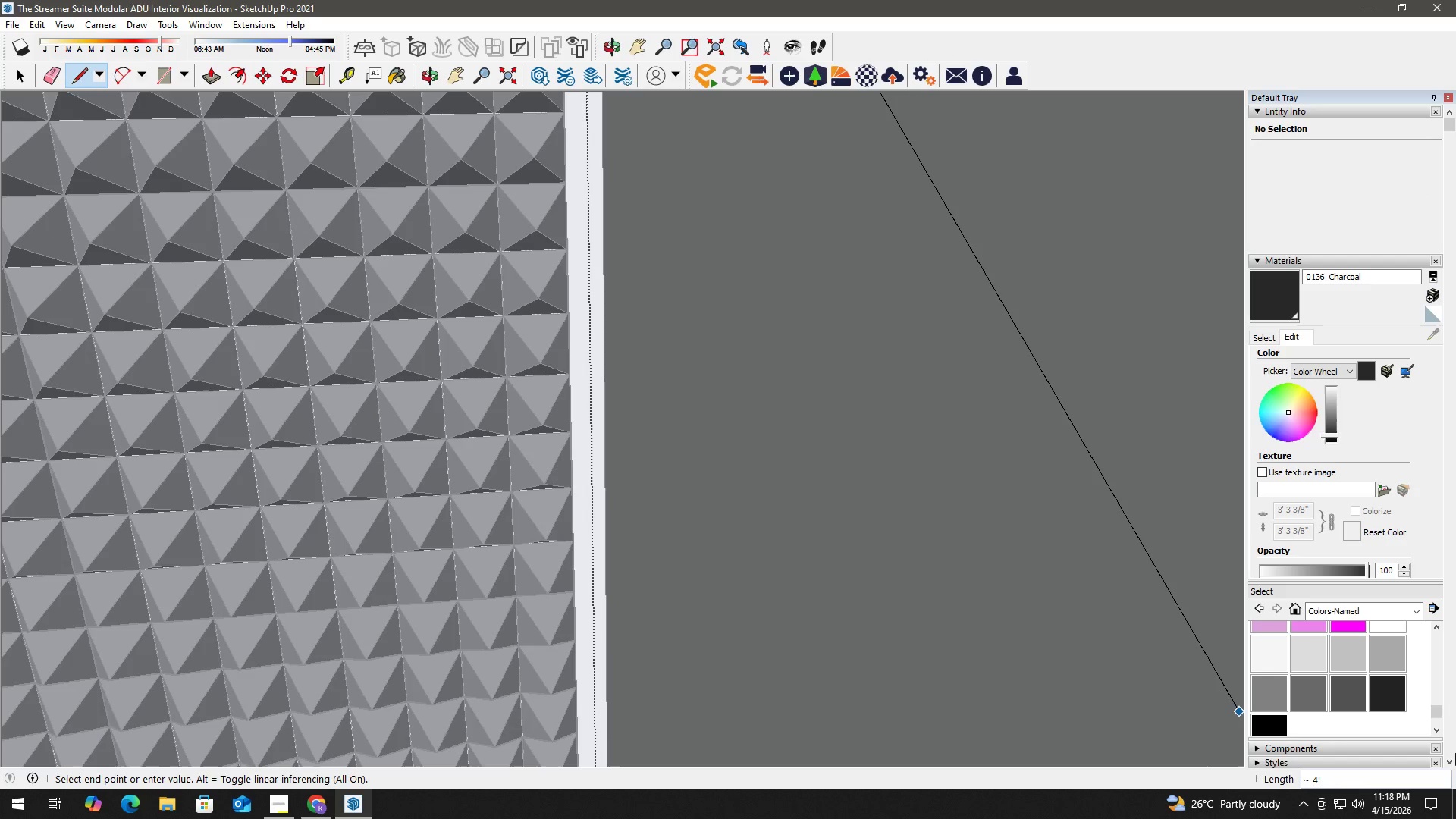 
scroll: coordinate [626, 479], scroll_direction: up, amount: 1.0
 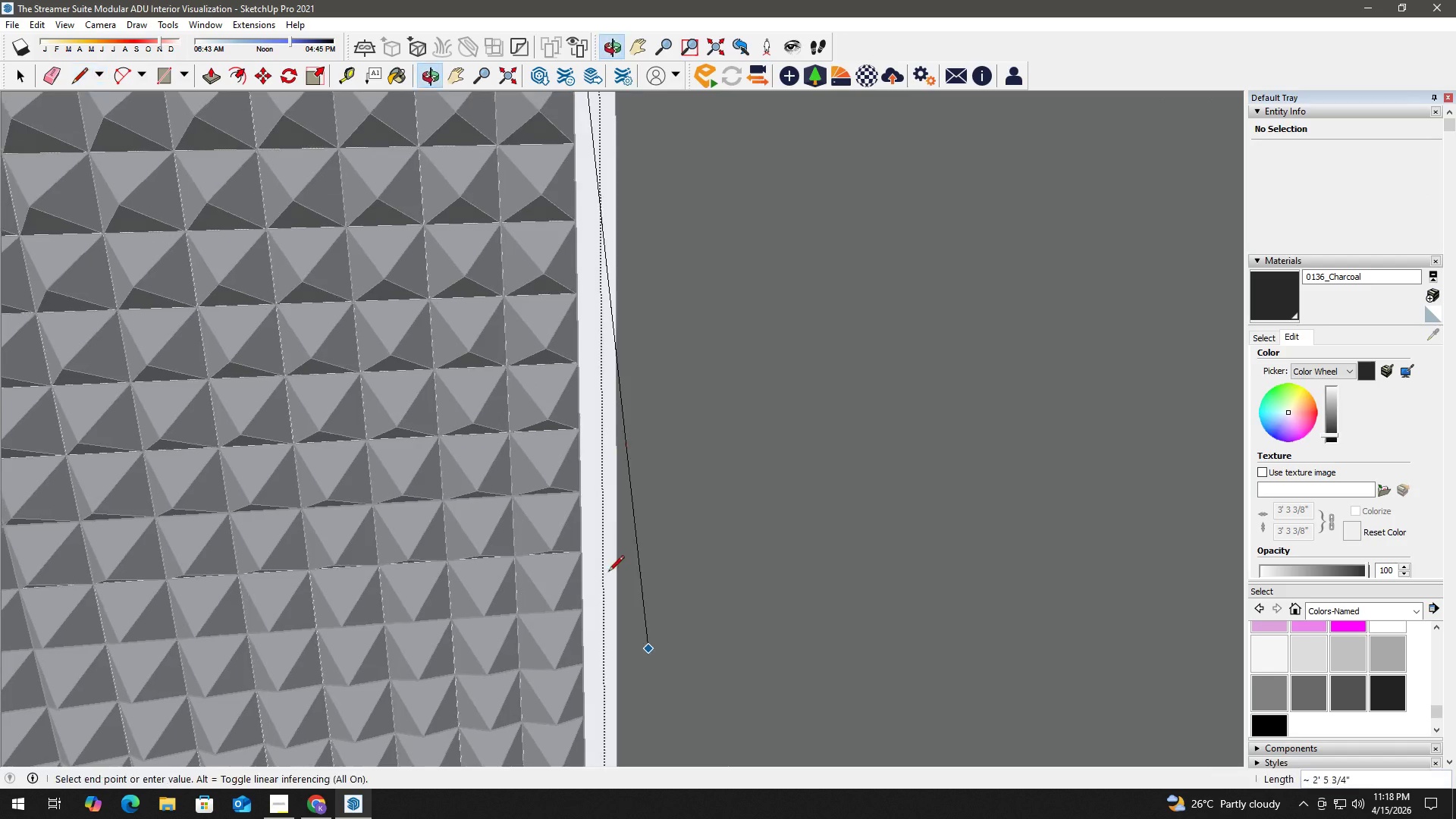 
scroll: coordinate [1442, 685], scroll_direction: down, amount: 3.0
 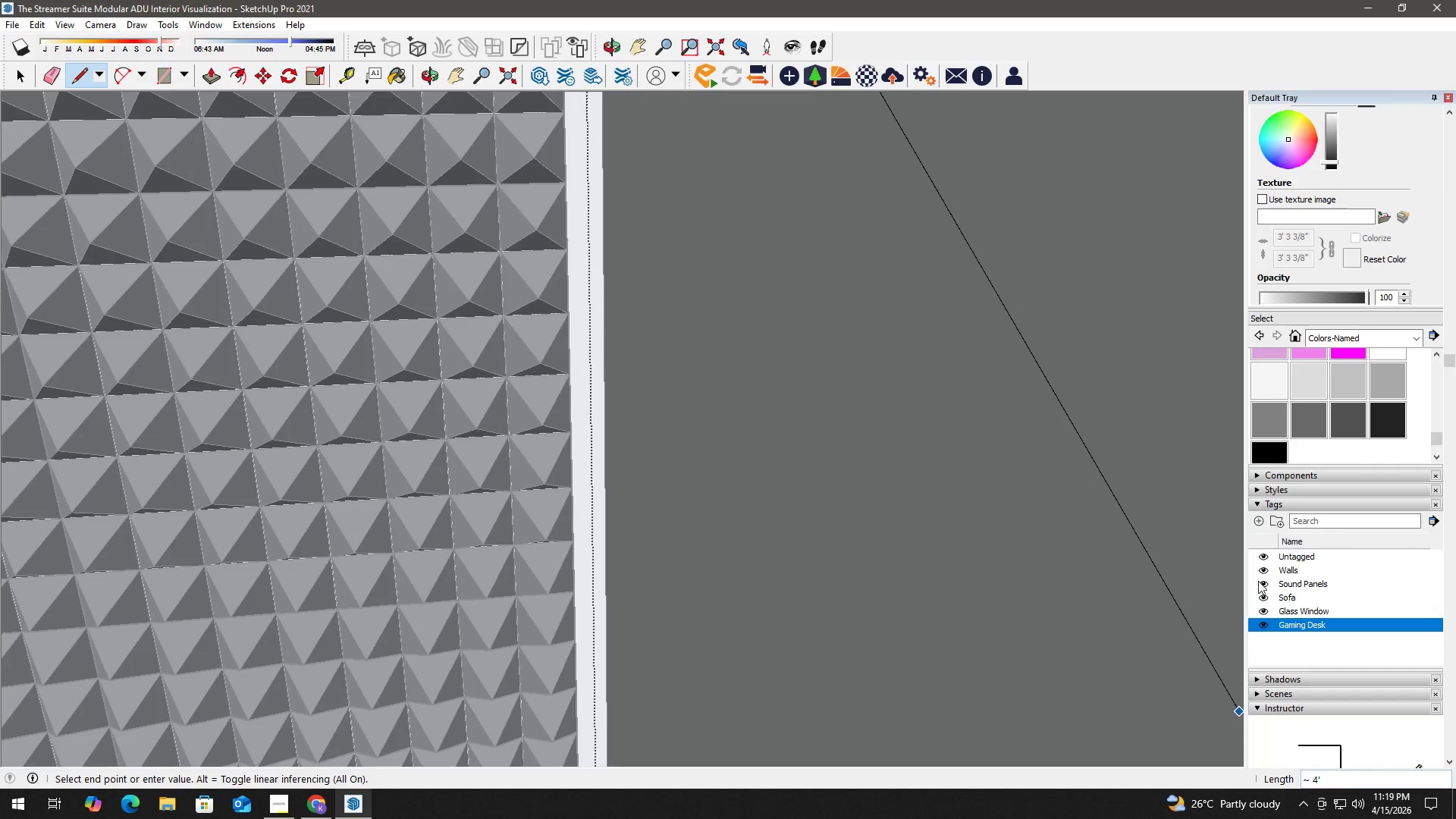 
left_click([1260, 573])
 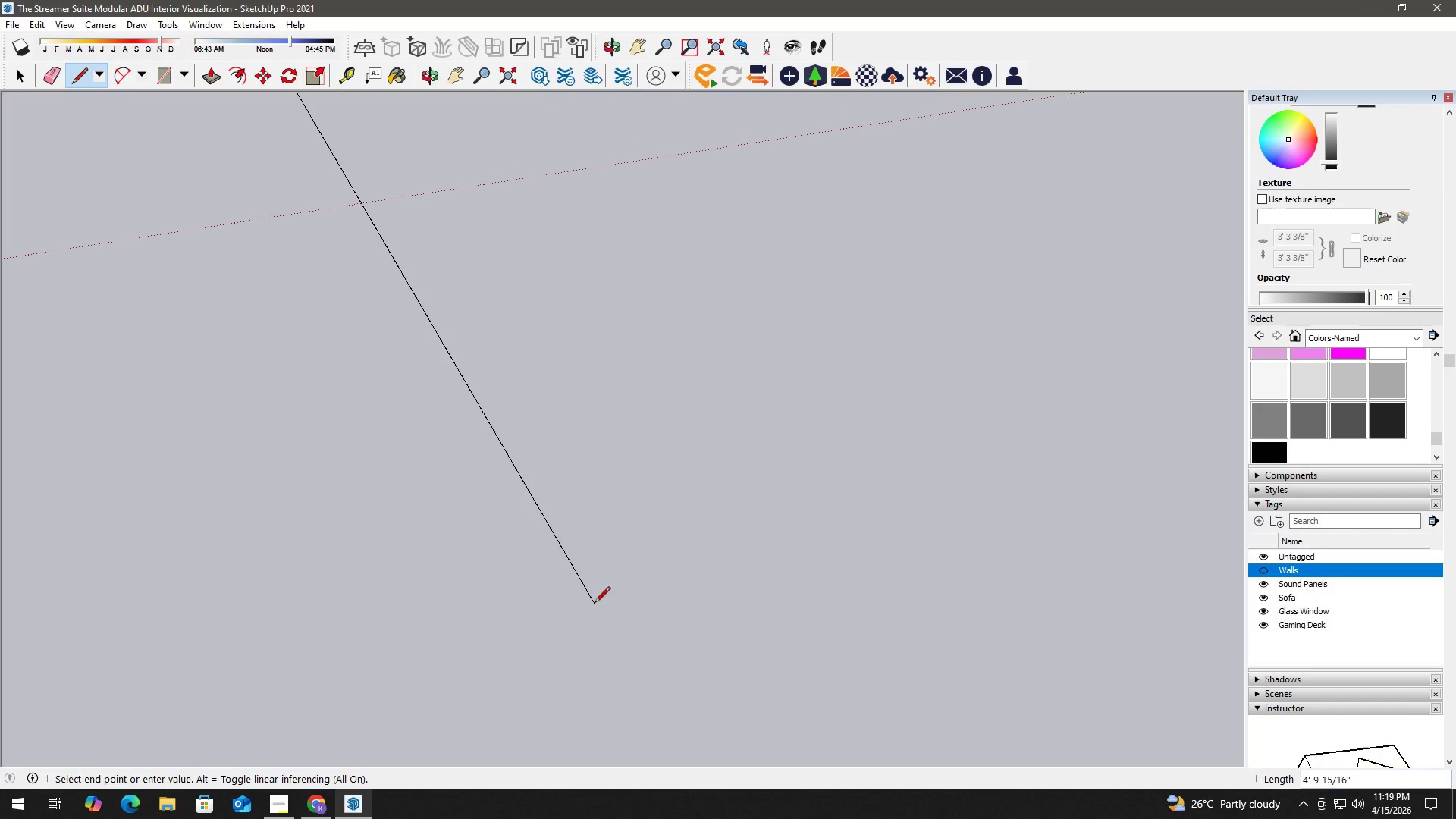 
scroll: coordinate [346, 259], scroll_direction: down, amount: 6.0
 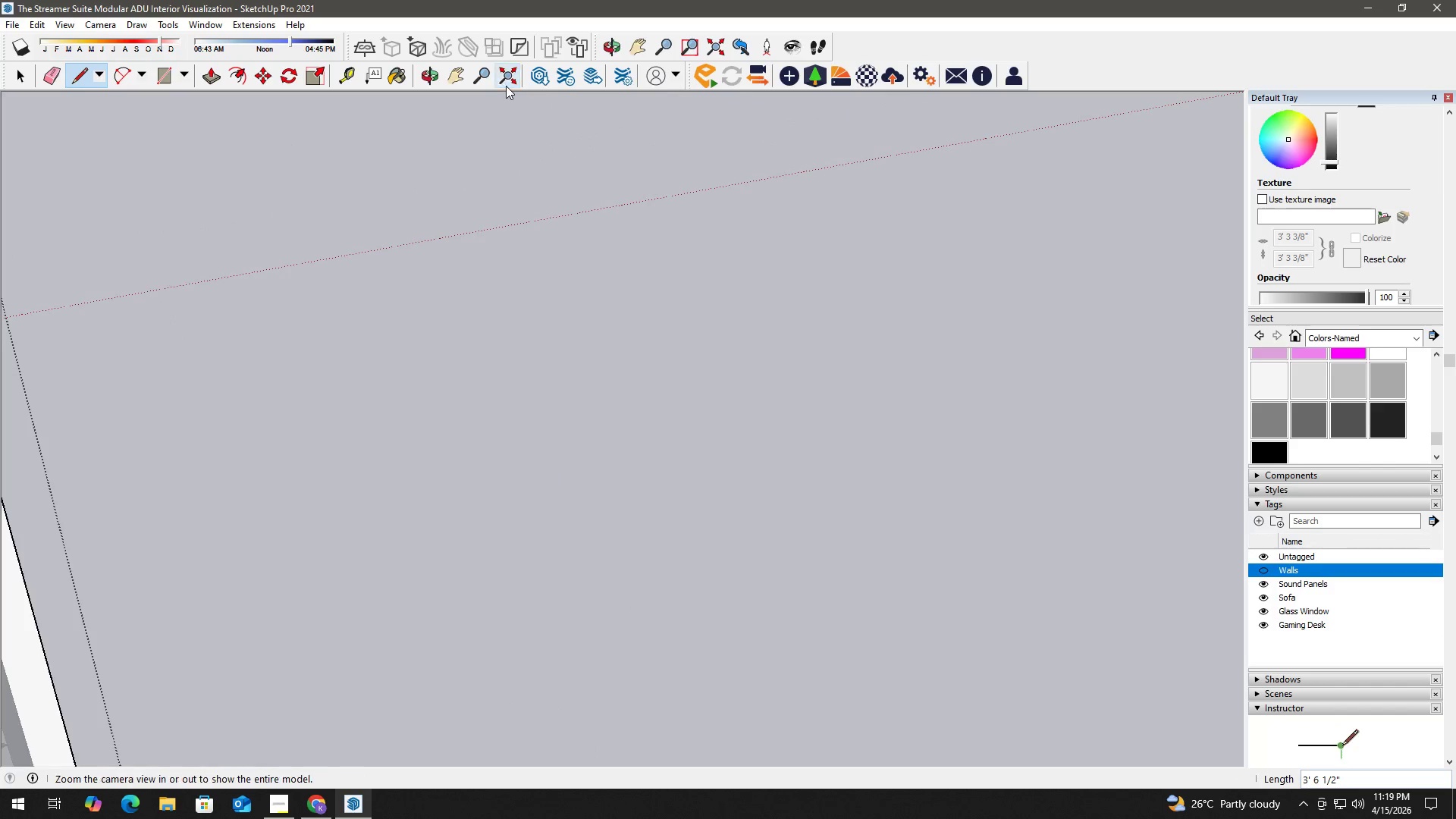 
key(Shift+ShiftLeft)
 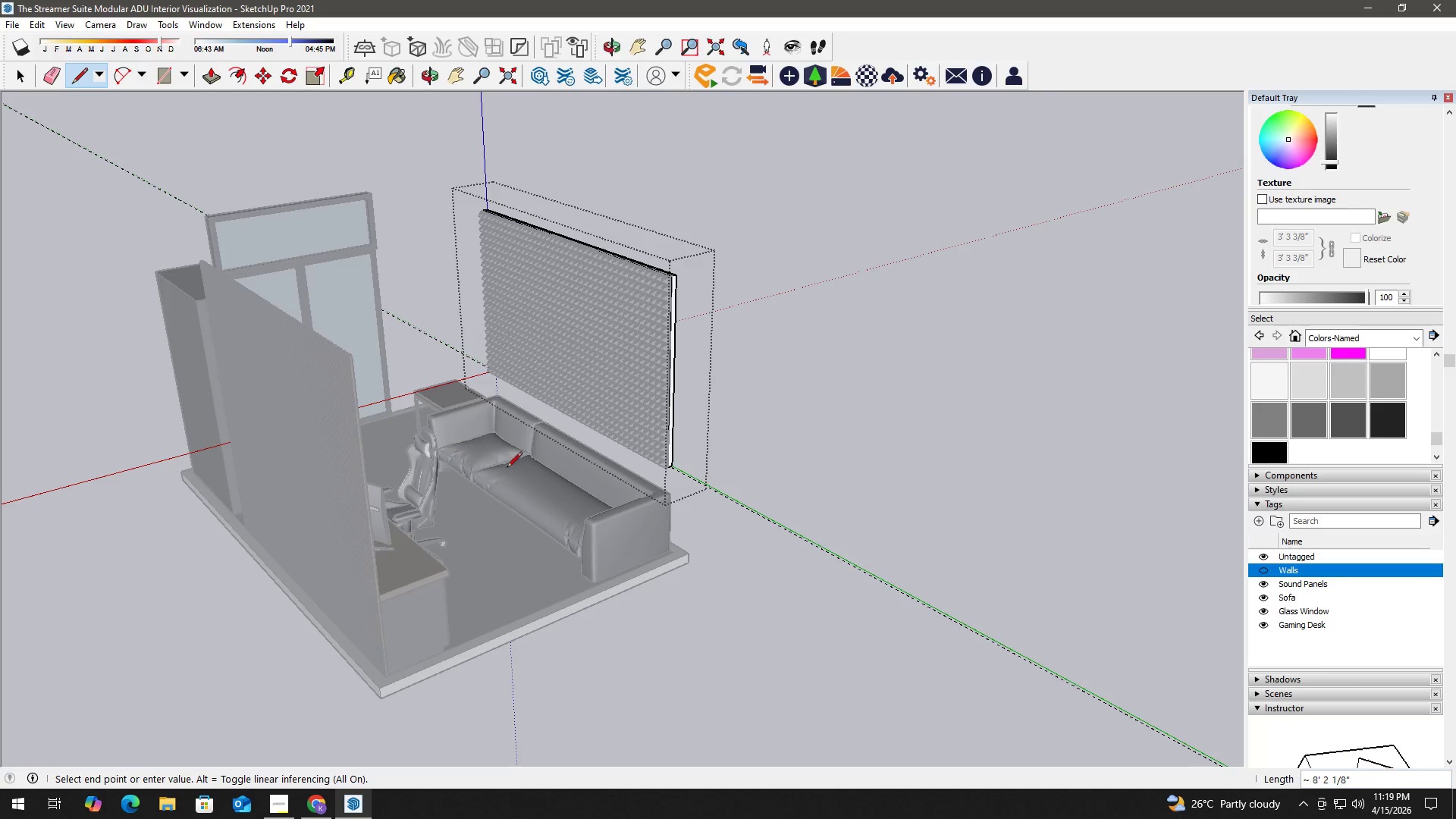 
scroll: coordinate [372, 426], scroll_direction: down, amount: 3.0
 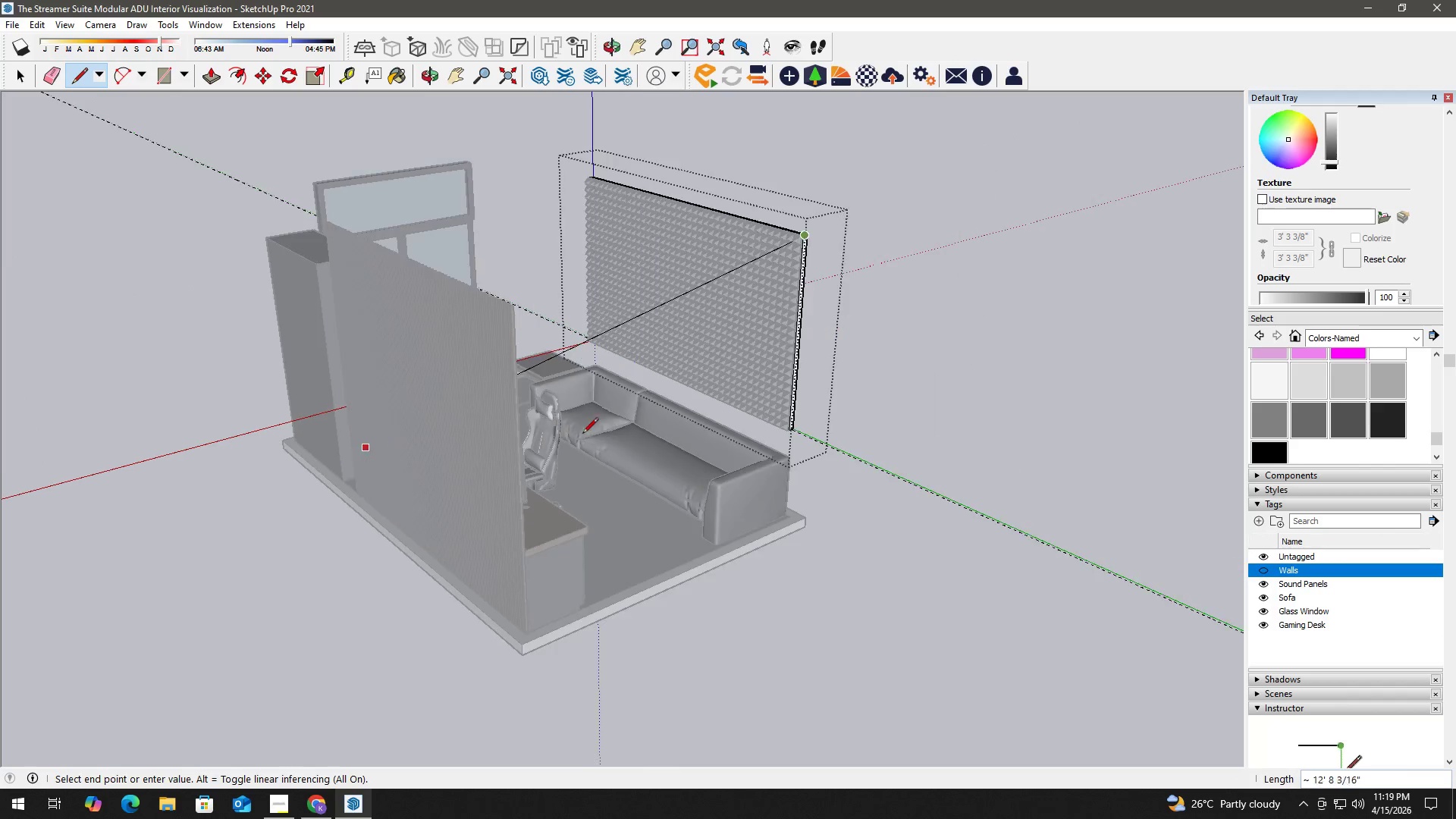 
scroll: coordinate [517, 465], scroll_direction: up, amount: 15.0
 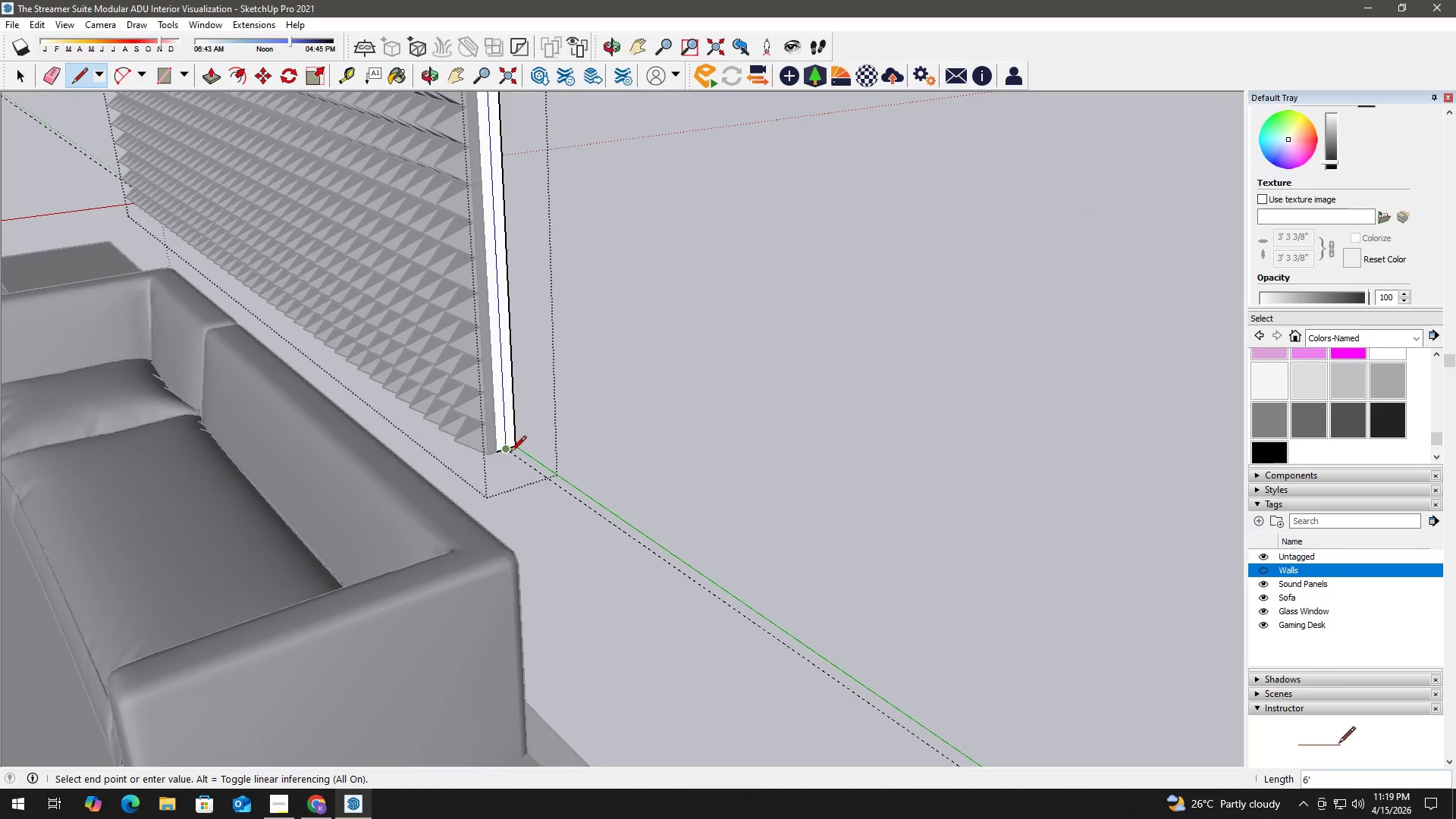 
left_click([510, 452])
 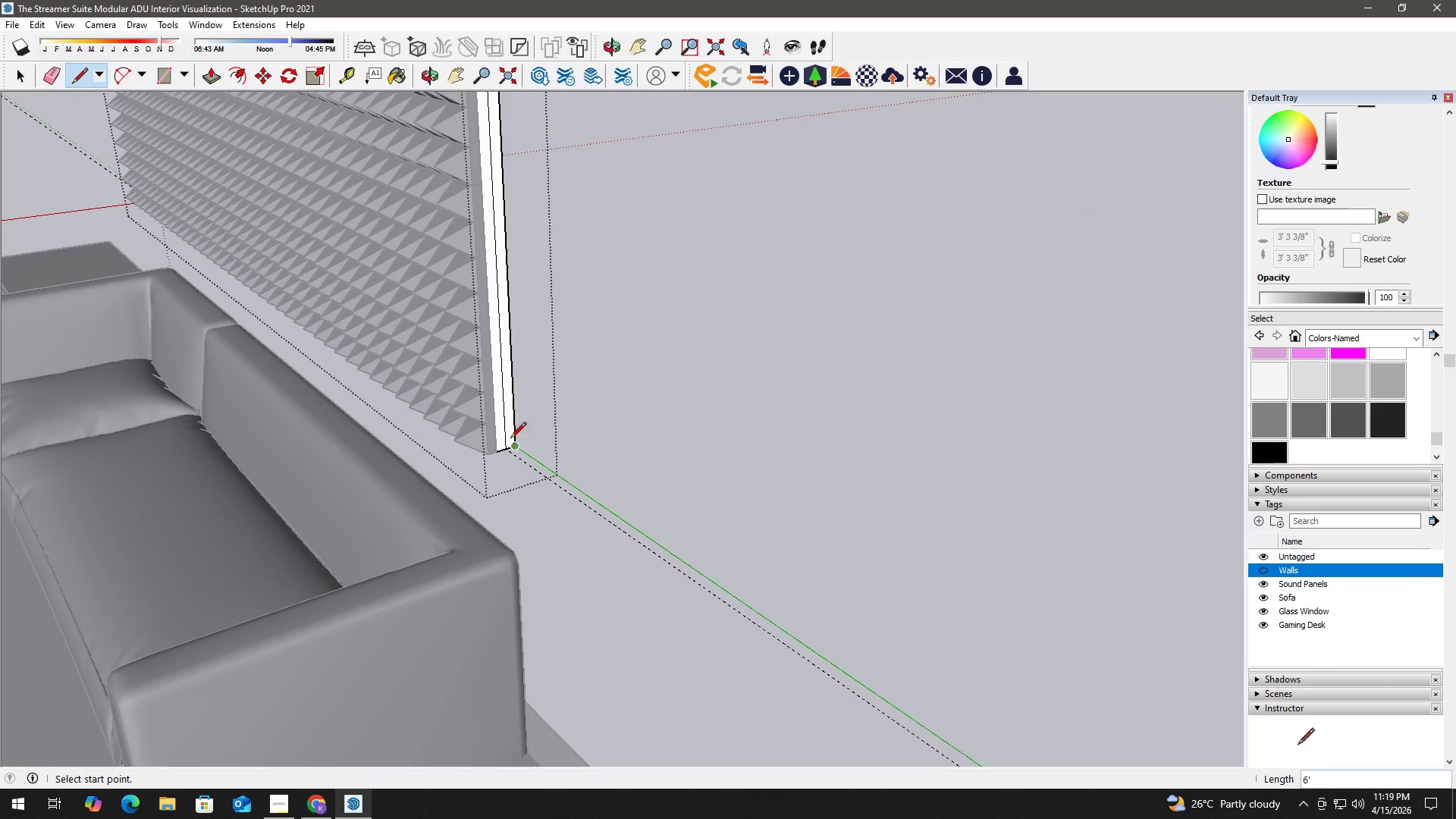 
key(Space)
 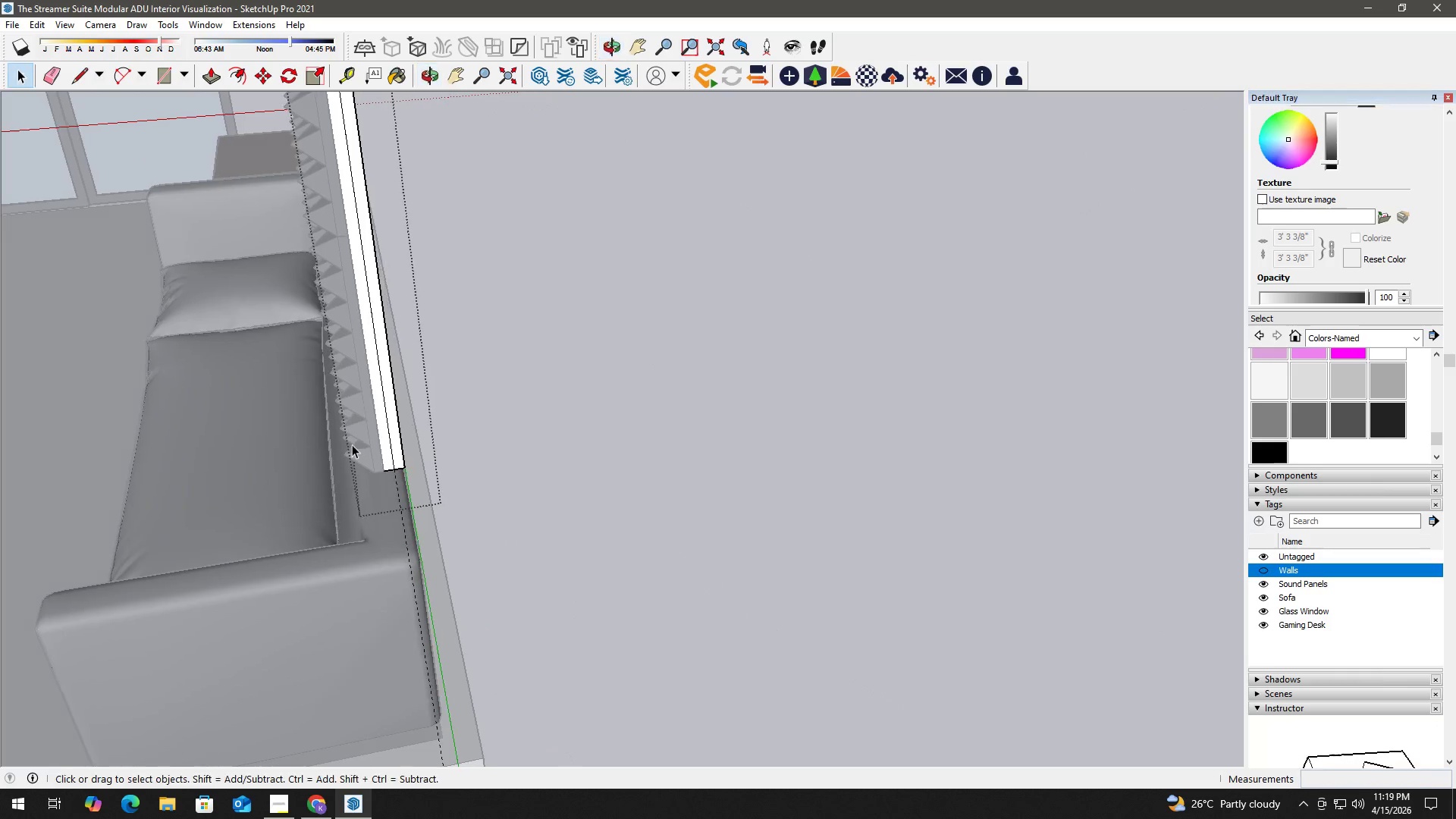 
left_click([395, 406])
 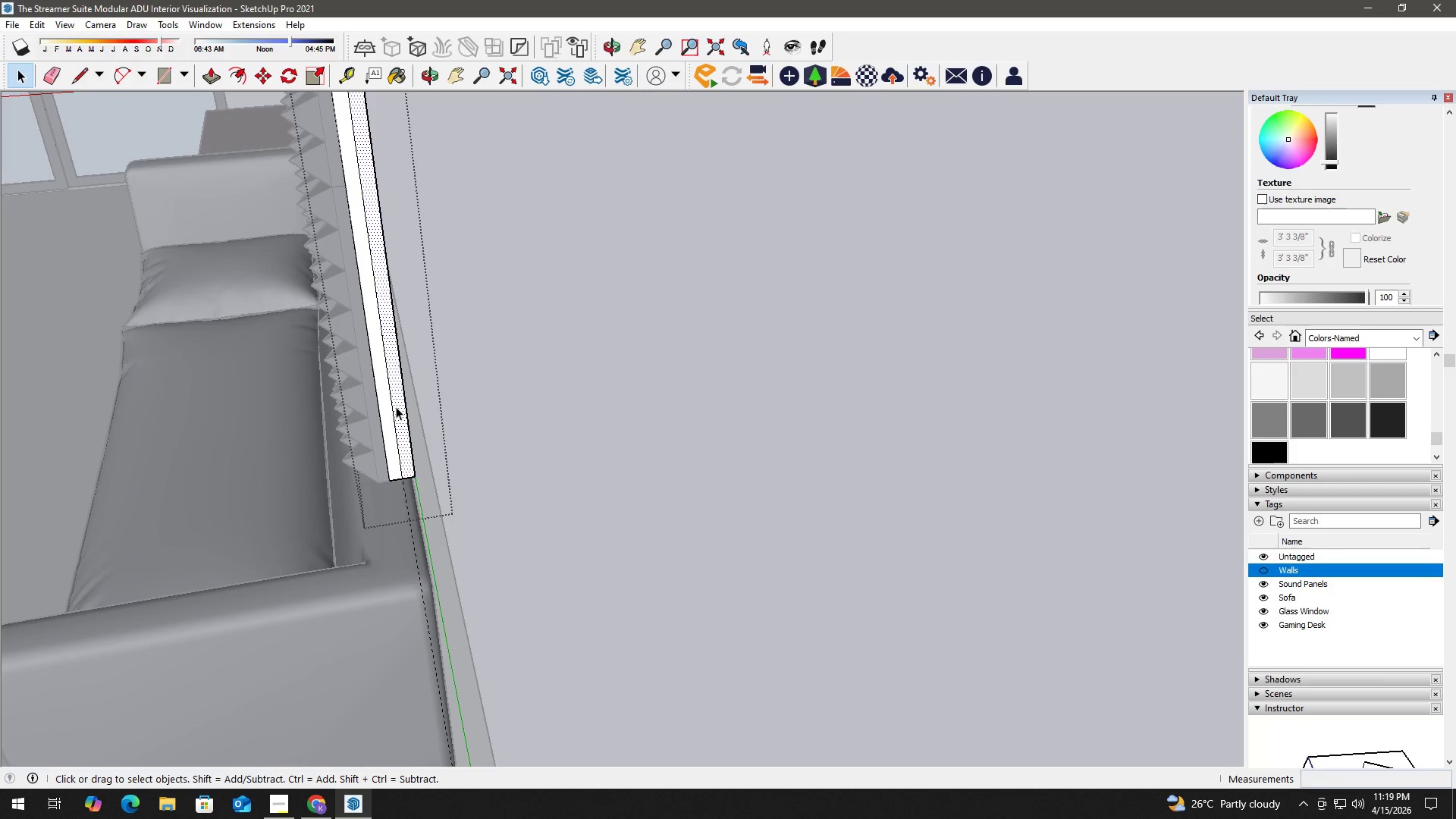 
scroll: coordinate [396, 406], scroll_direction: up, amount: 4.0
 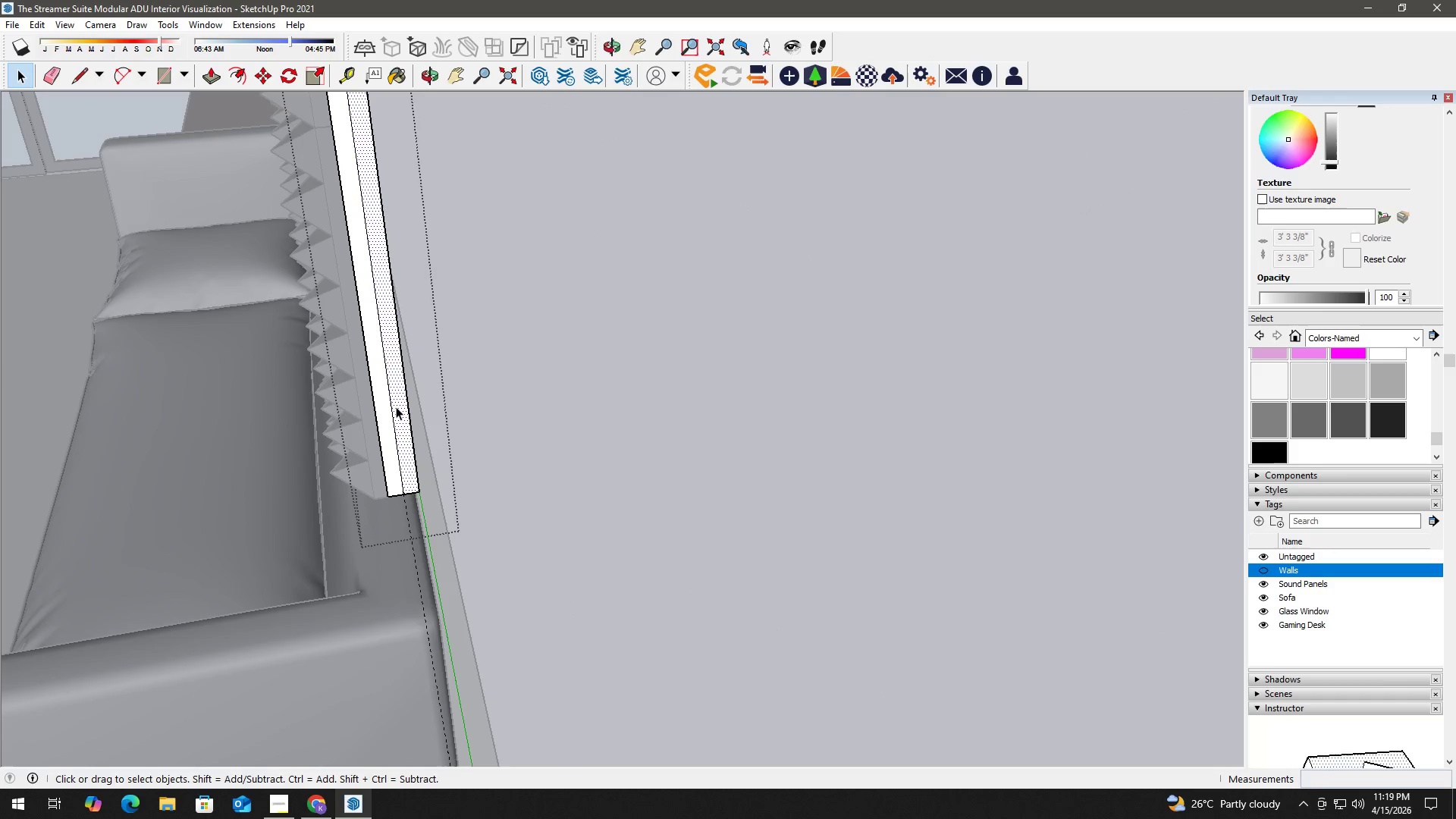 
key(P)
 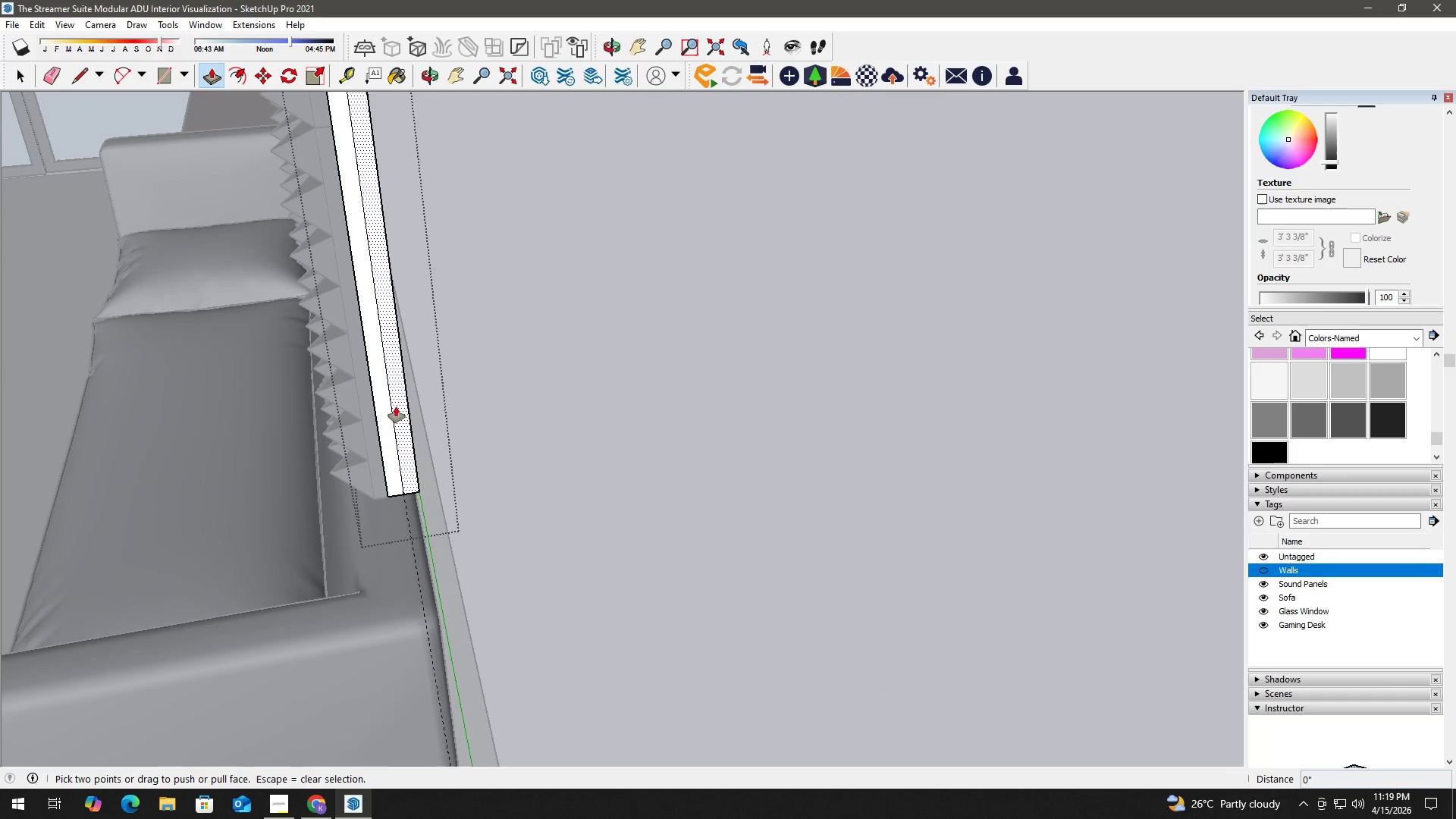 
left_click([396, 406])
 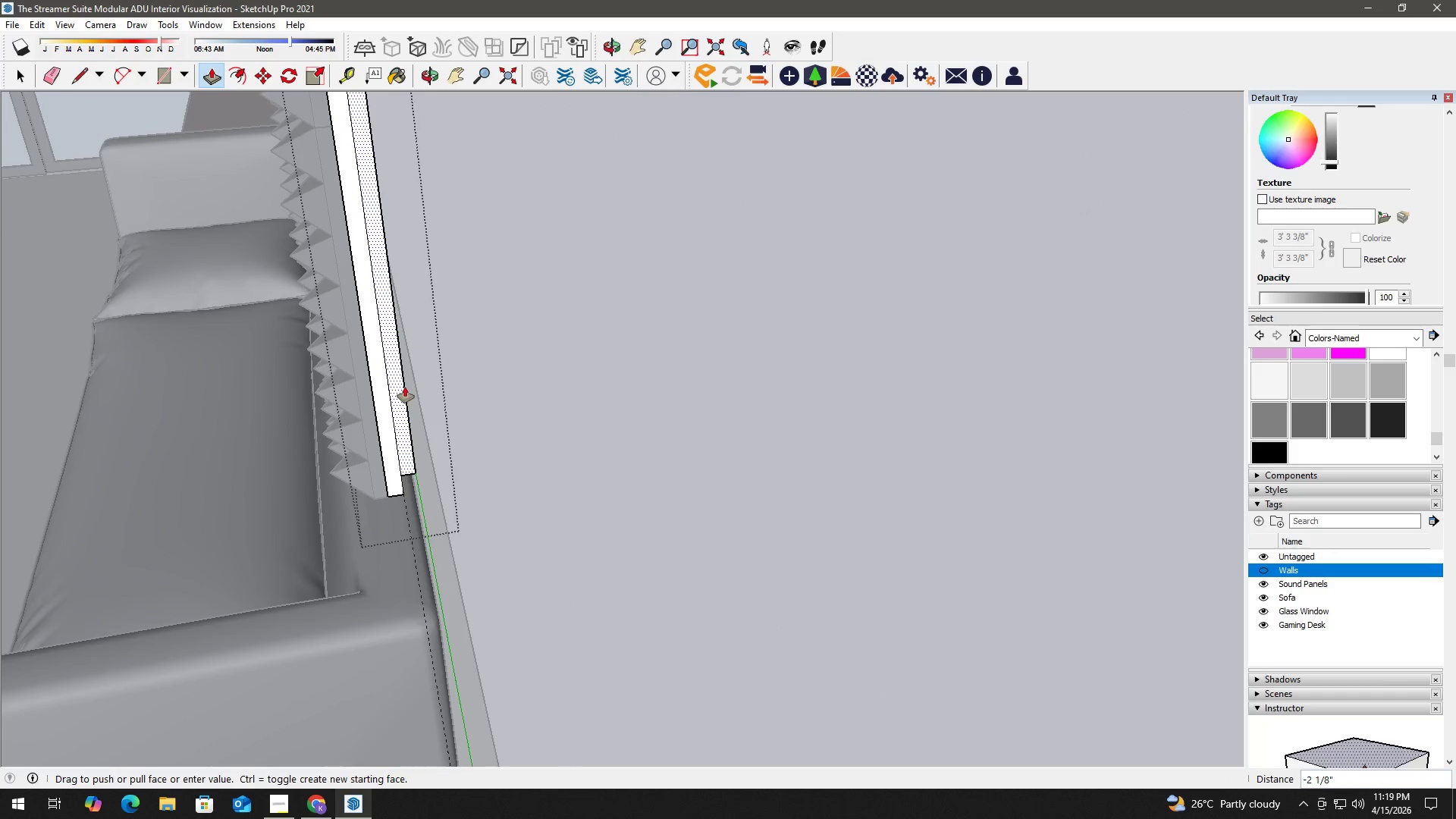 
key(Numpad2)
 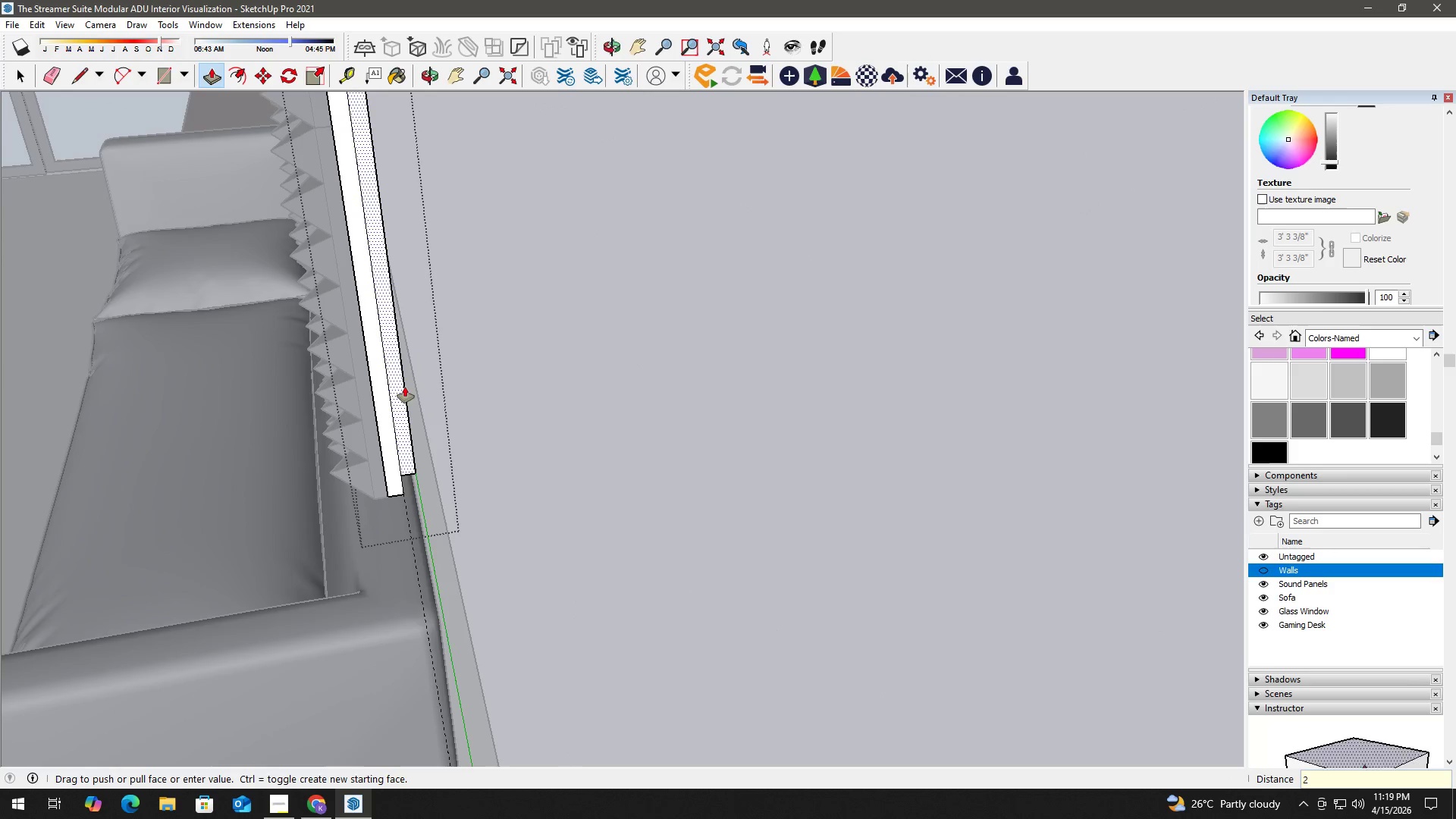 
key(NumpadEnter)
 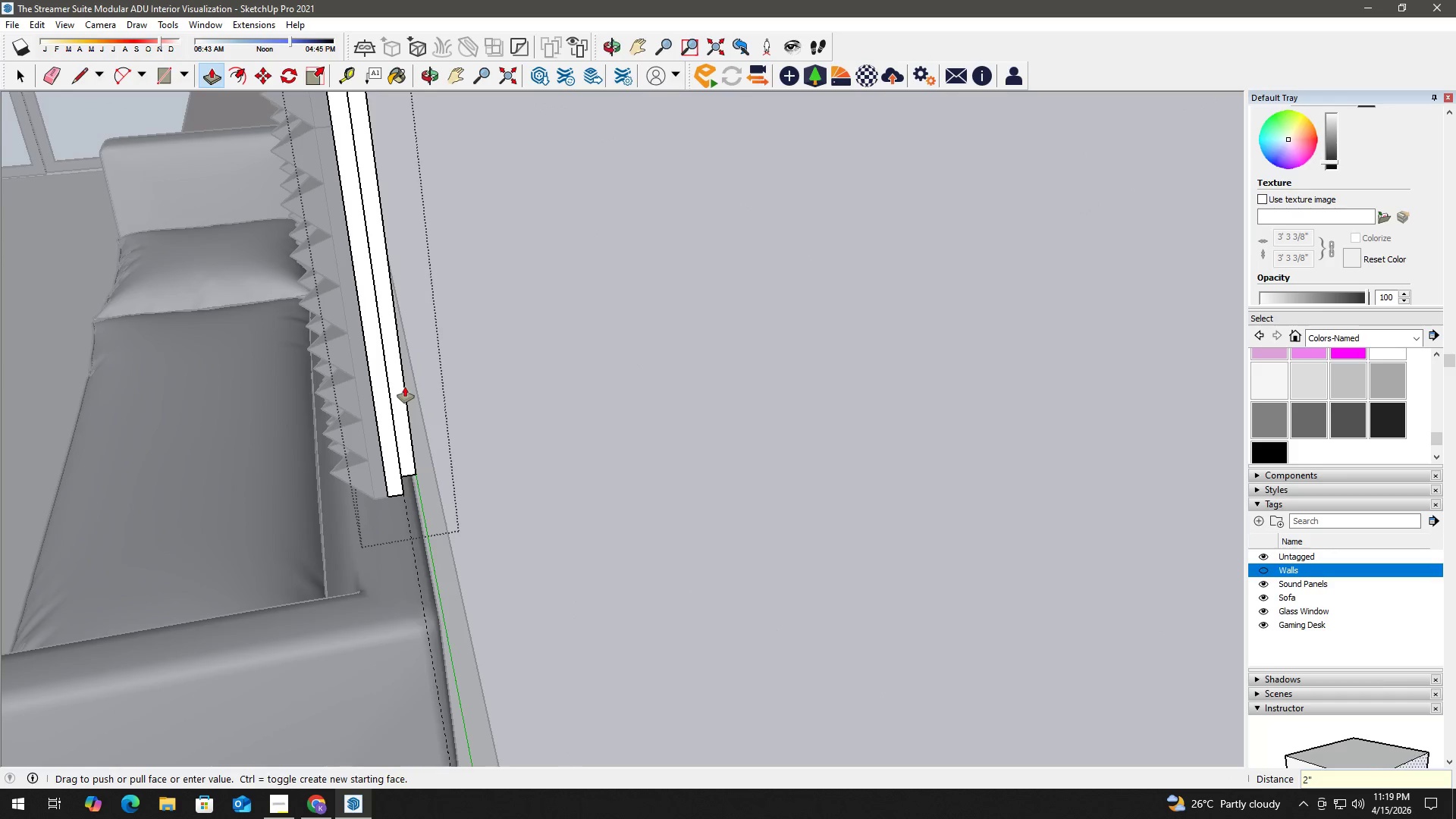 
key(Space)
 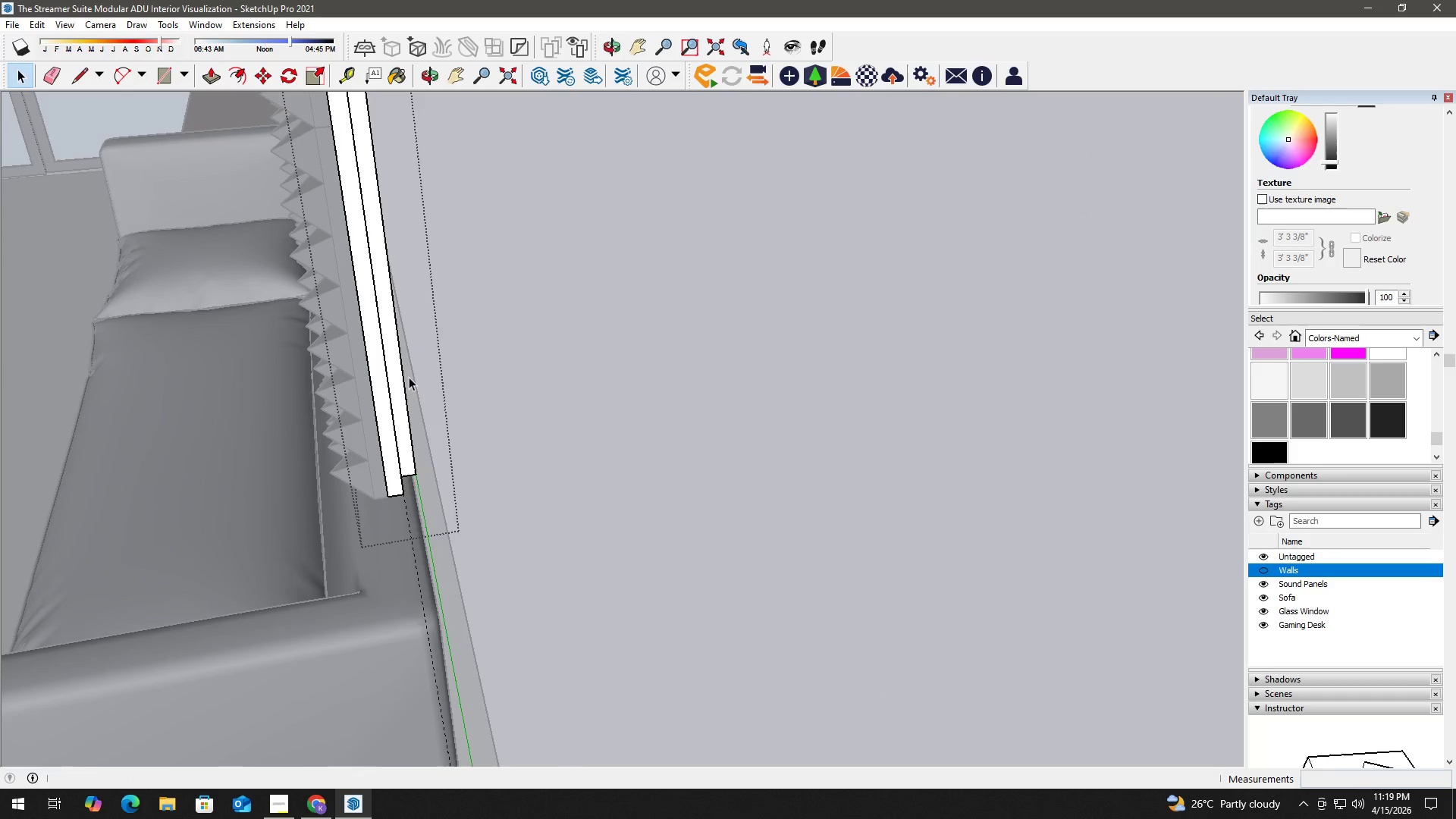 
key(H)
 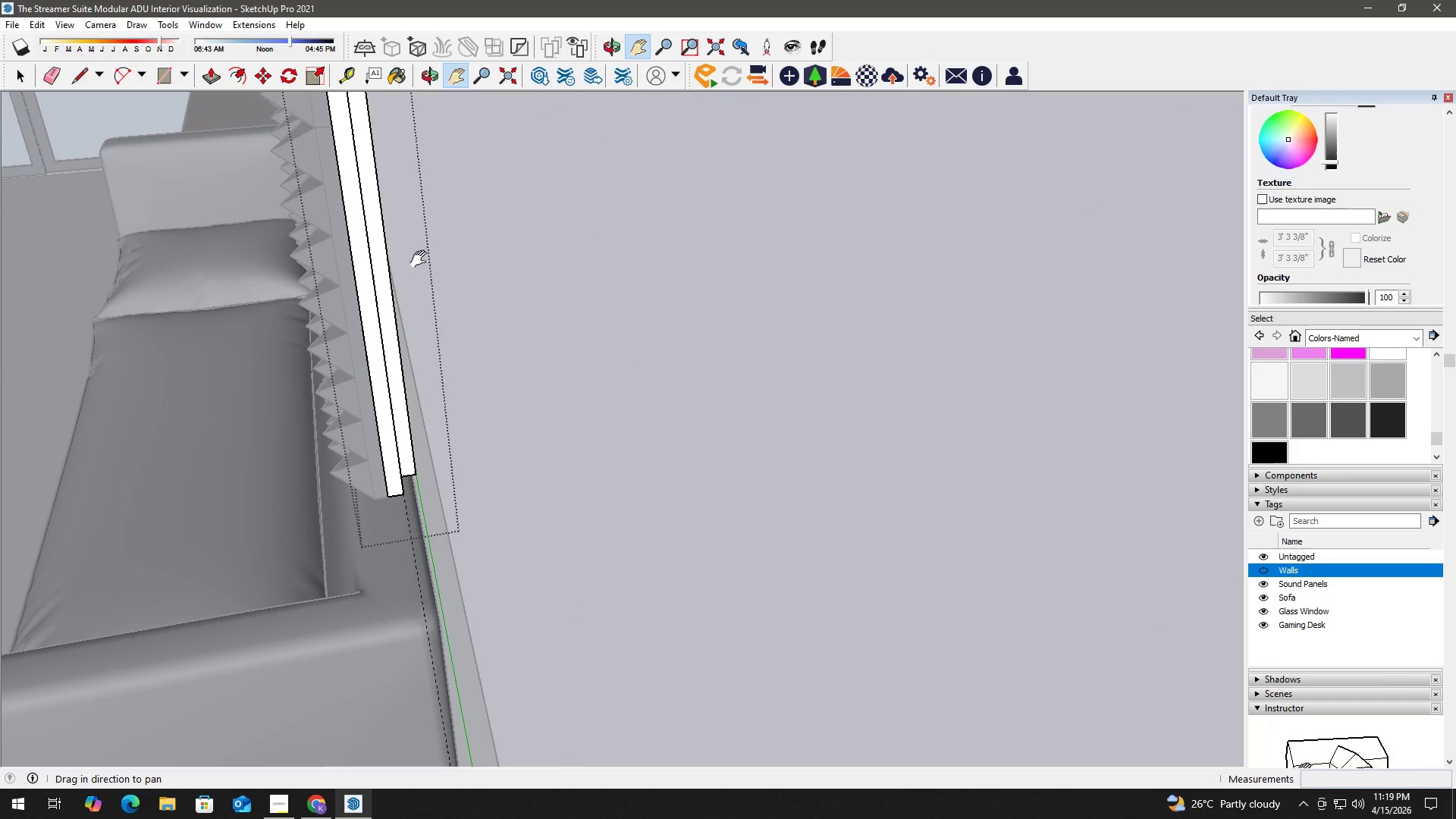 
left_click_drag(start_coordinate=[422, 260], to_coordinate=[482, 601])
 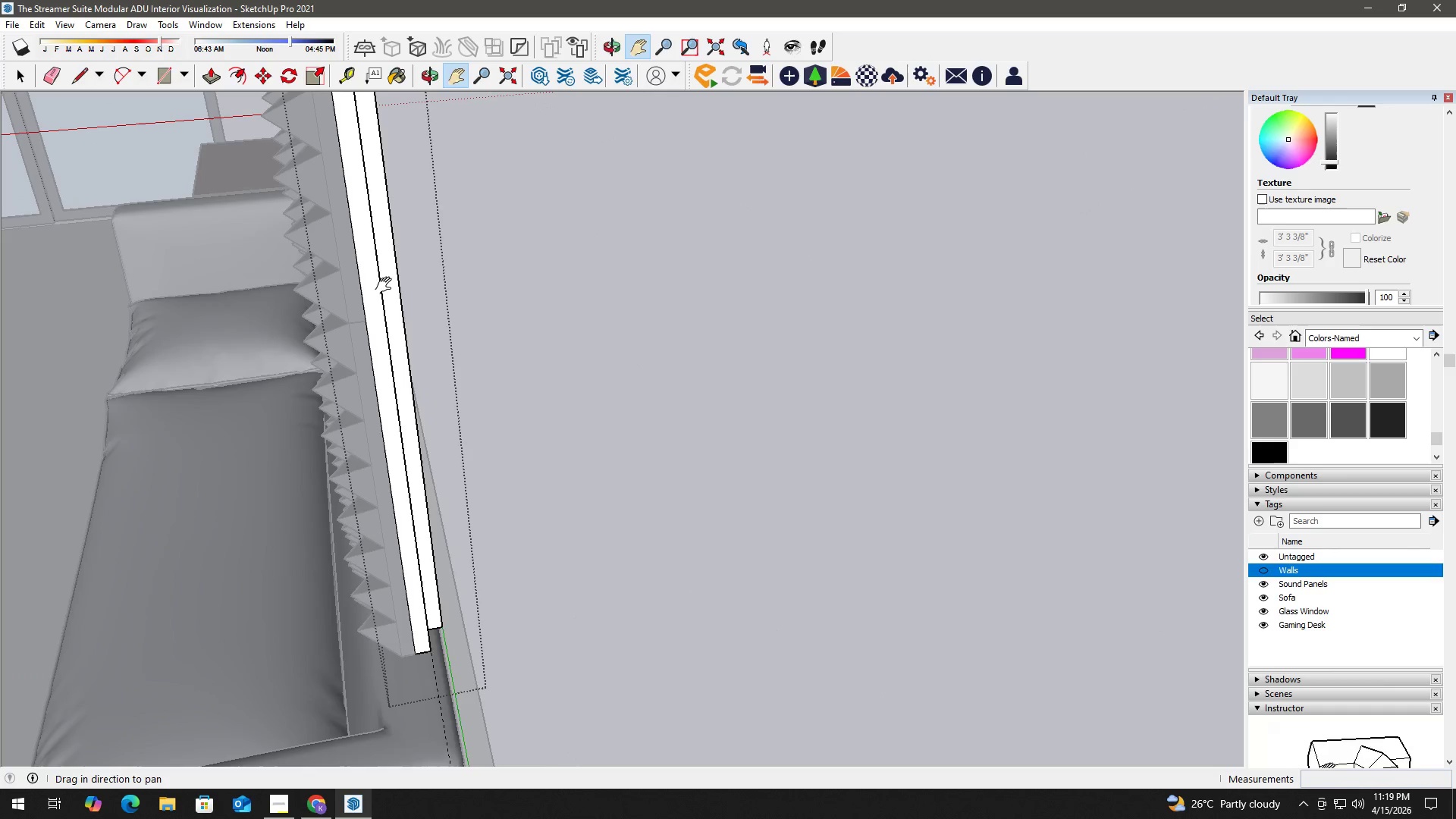 
left_click_drag(start_coordinate=[387, 287], to_coordinate=[488, 653])
 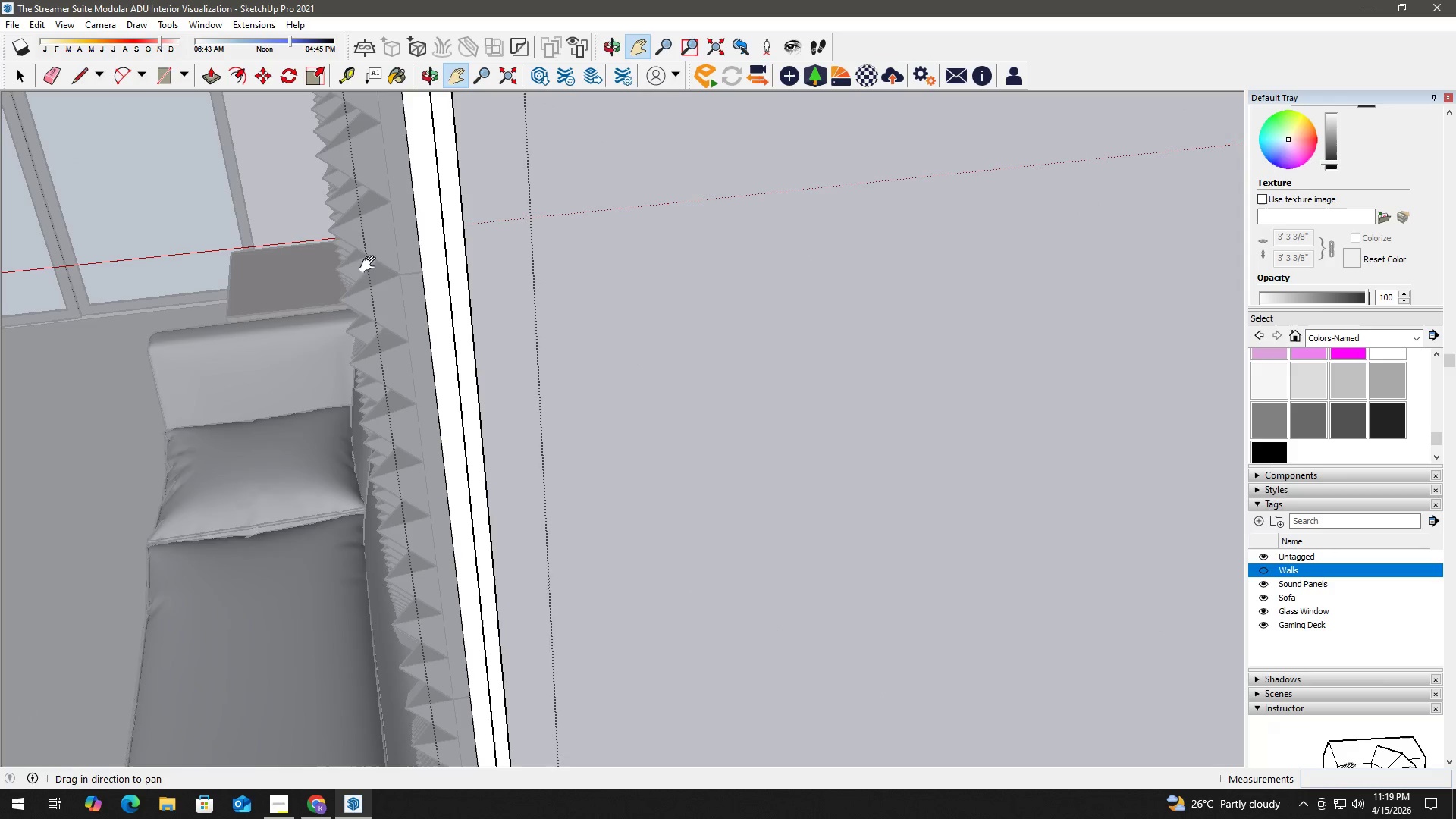 
left_click_drag(start_coordinate=[376, 274], to_coordinate=[412, 595])
 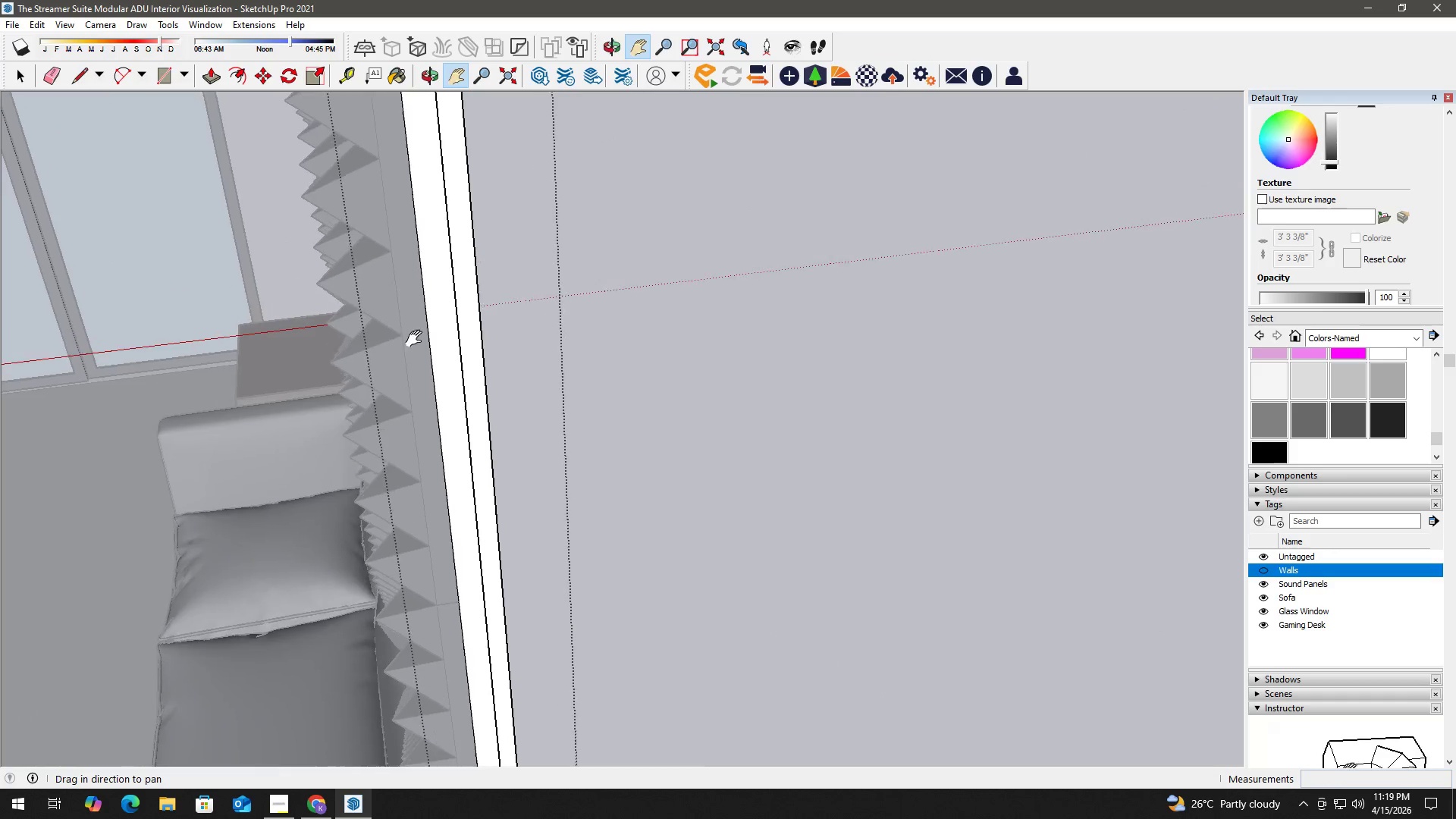 
left_click_drag(start_coordinate=[411, 300], to_coordinate=[447, 624])
 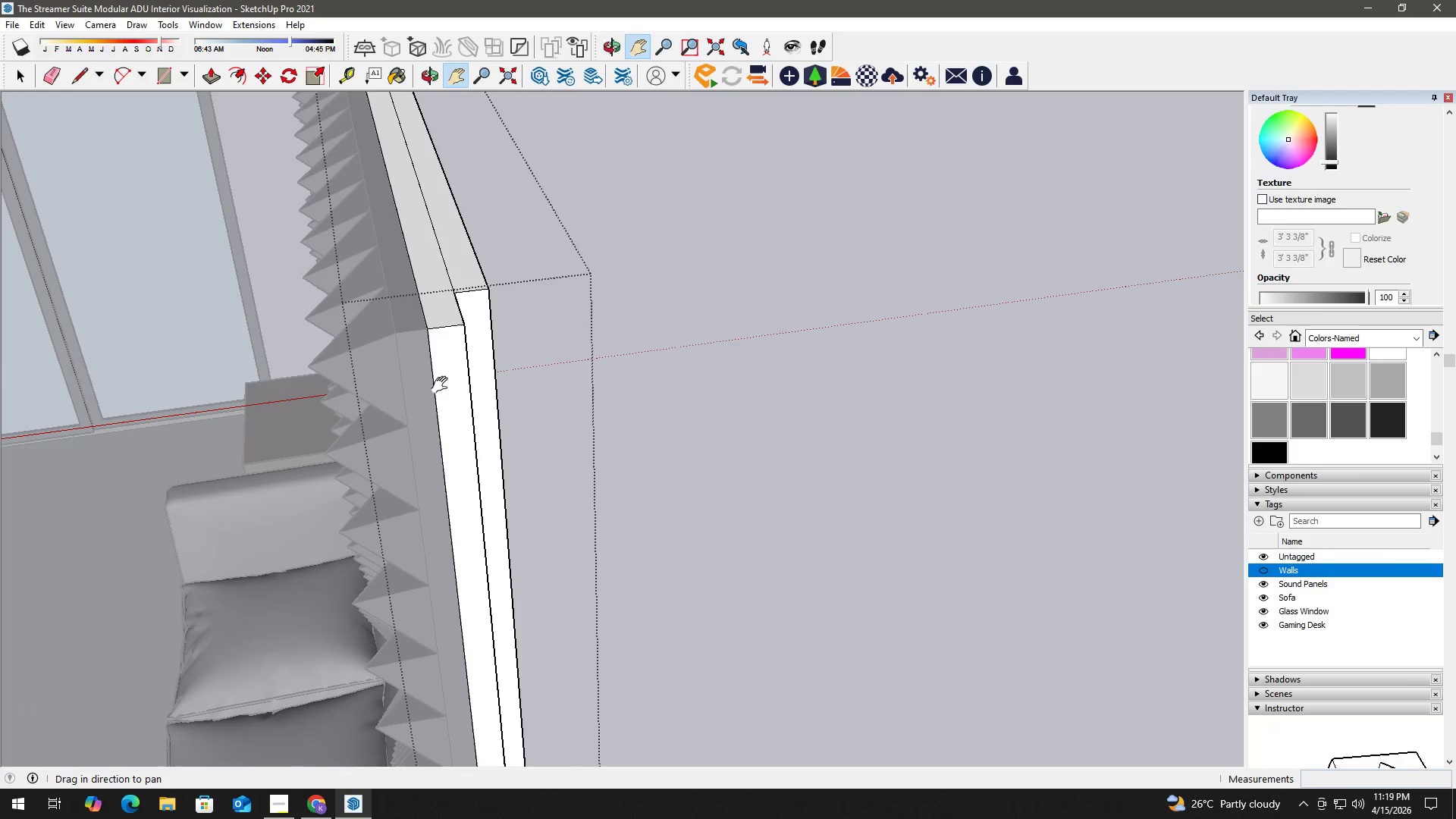 
key(Space)
 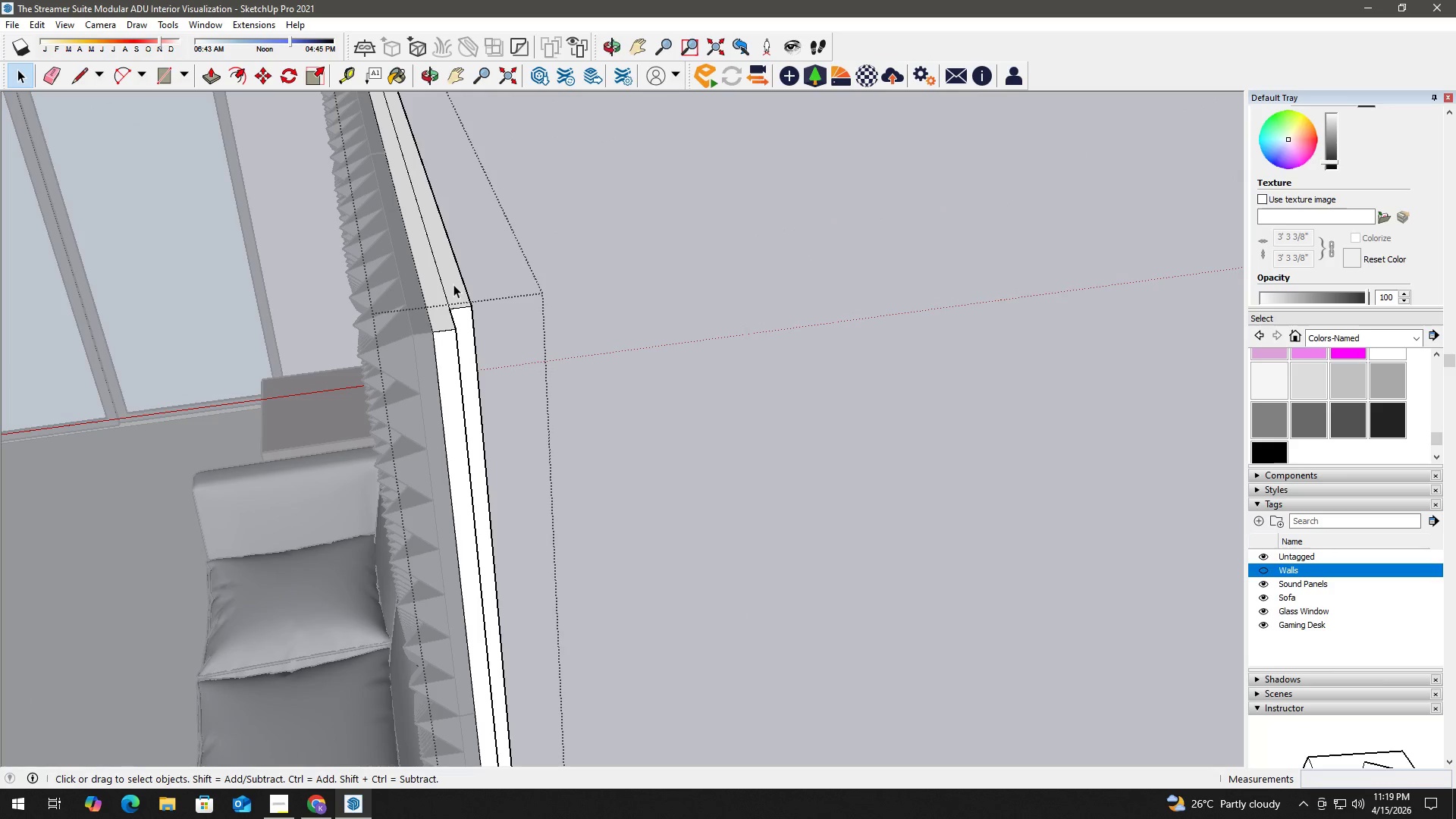 
scroll: coordinate [460, 287], scroll_direction: down, amount: 6.0
 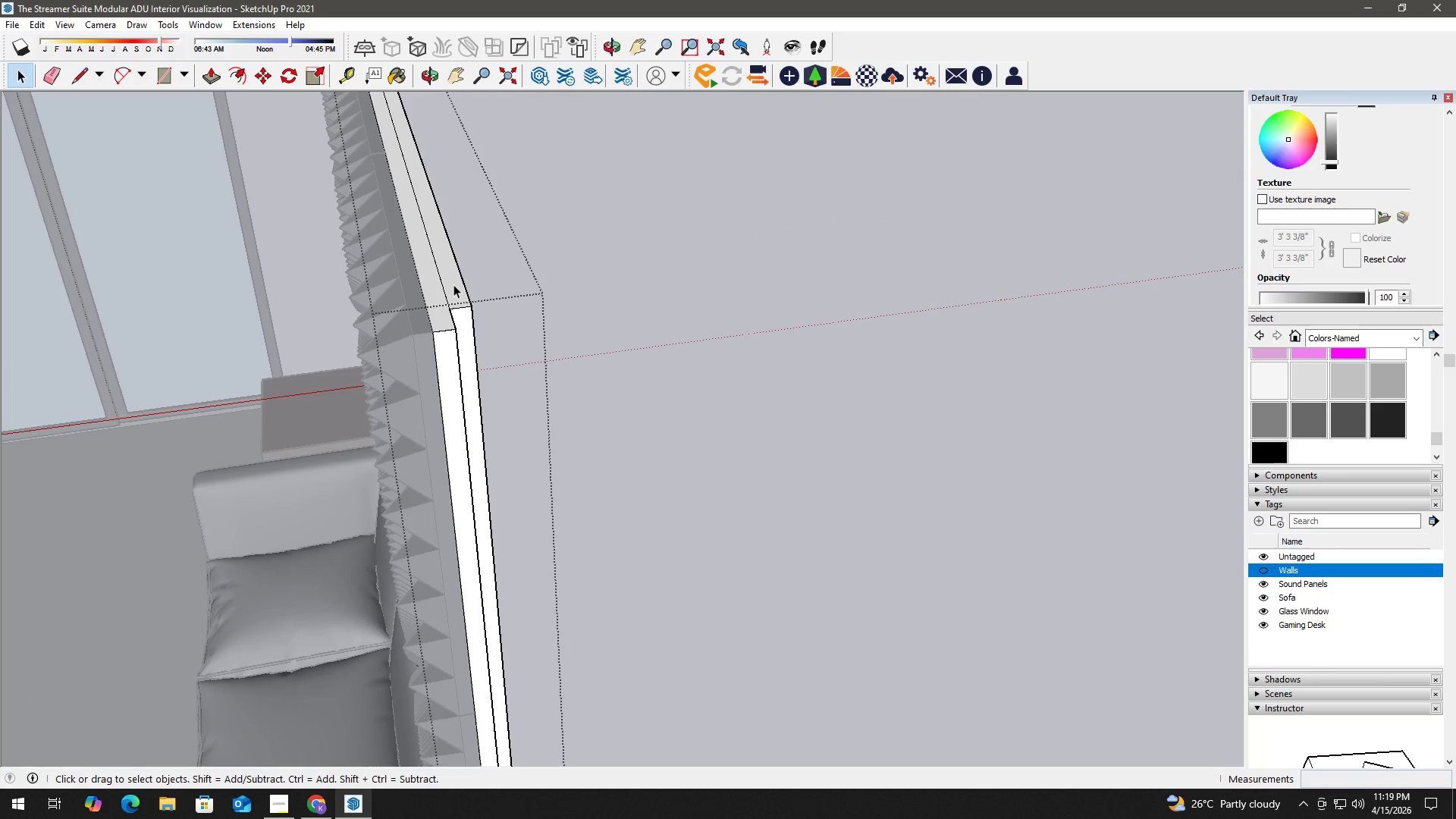 
key(P)
 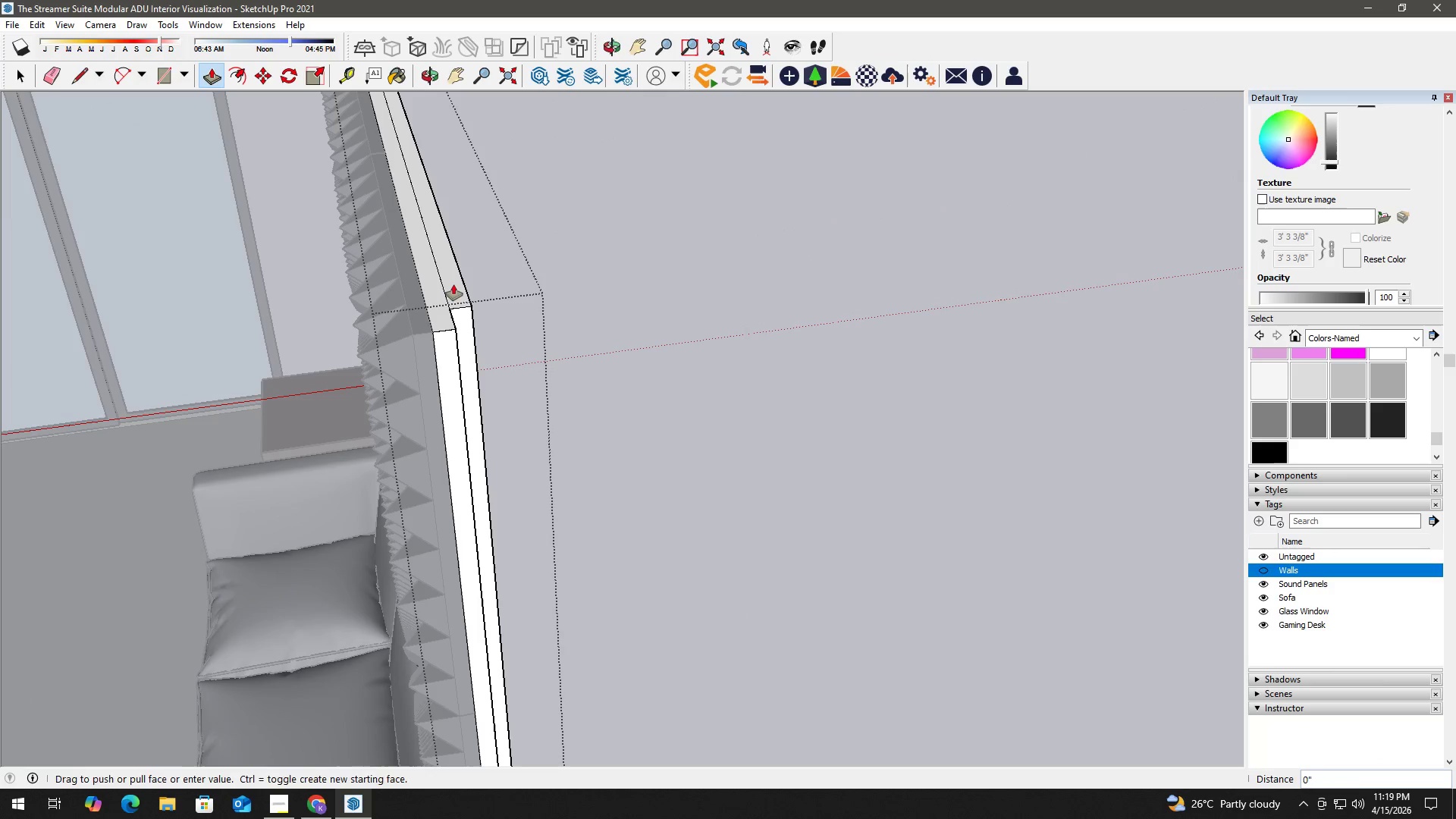 
double_click([453, 284])
 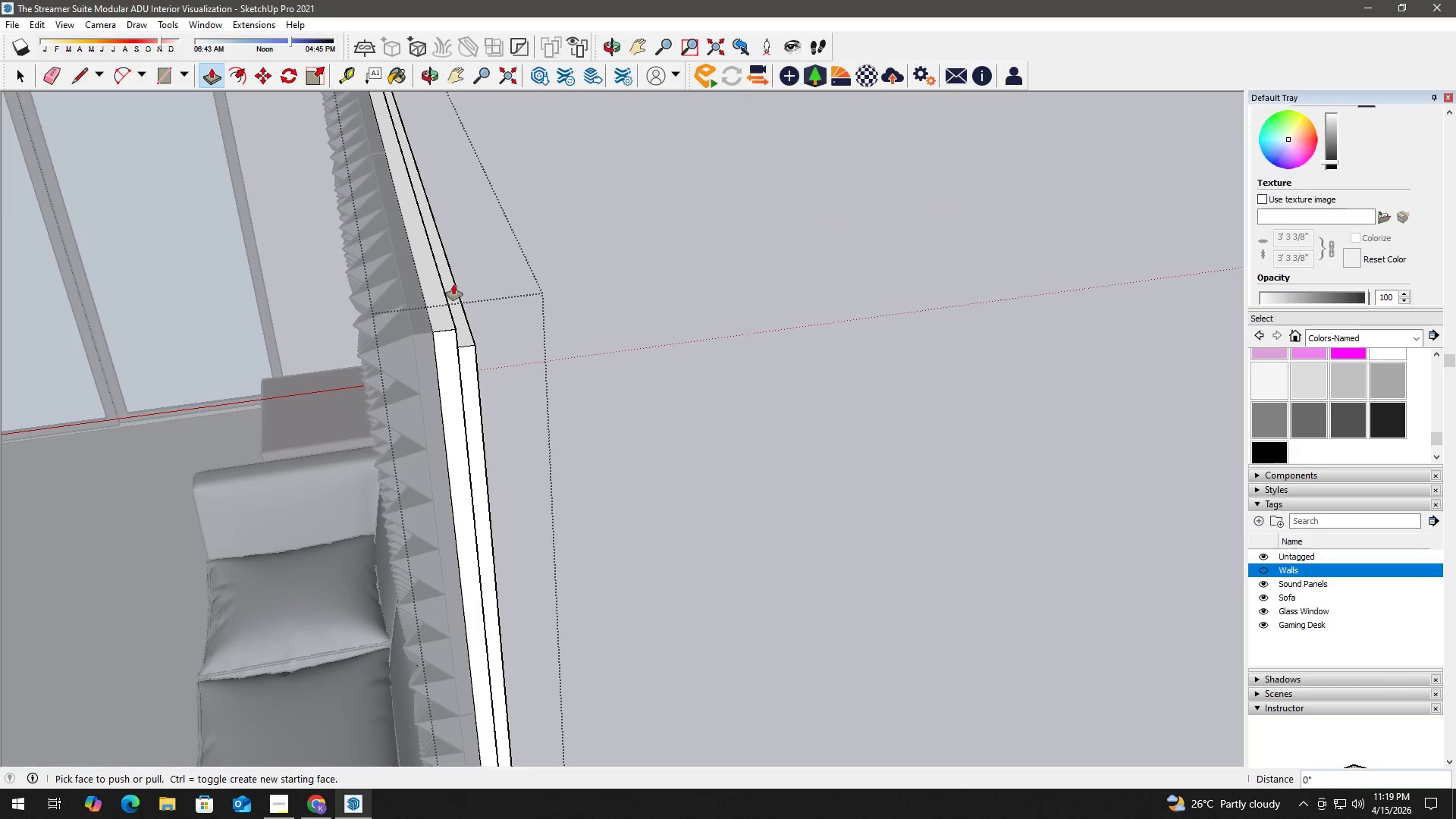 
key(Space)
 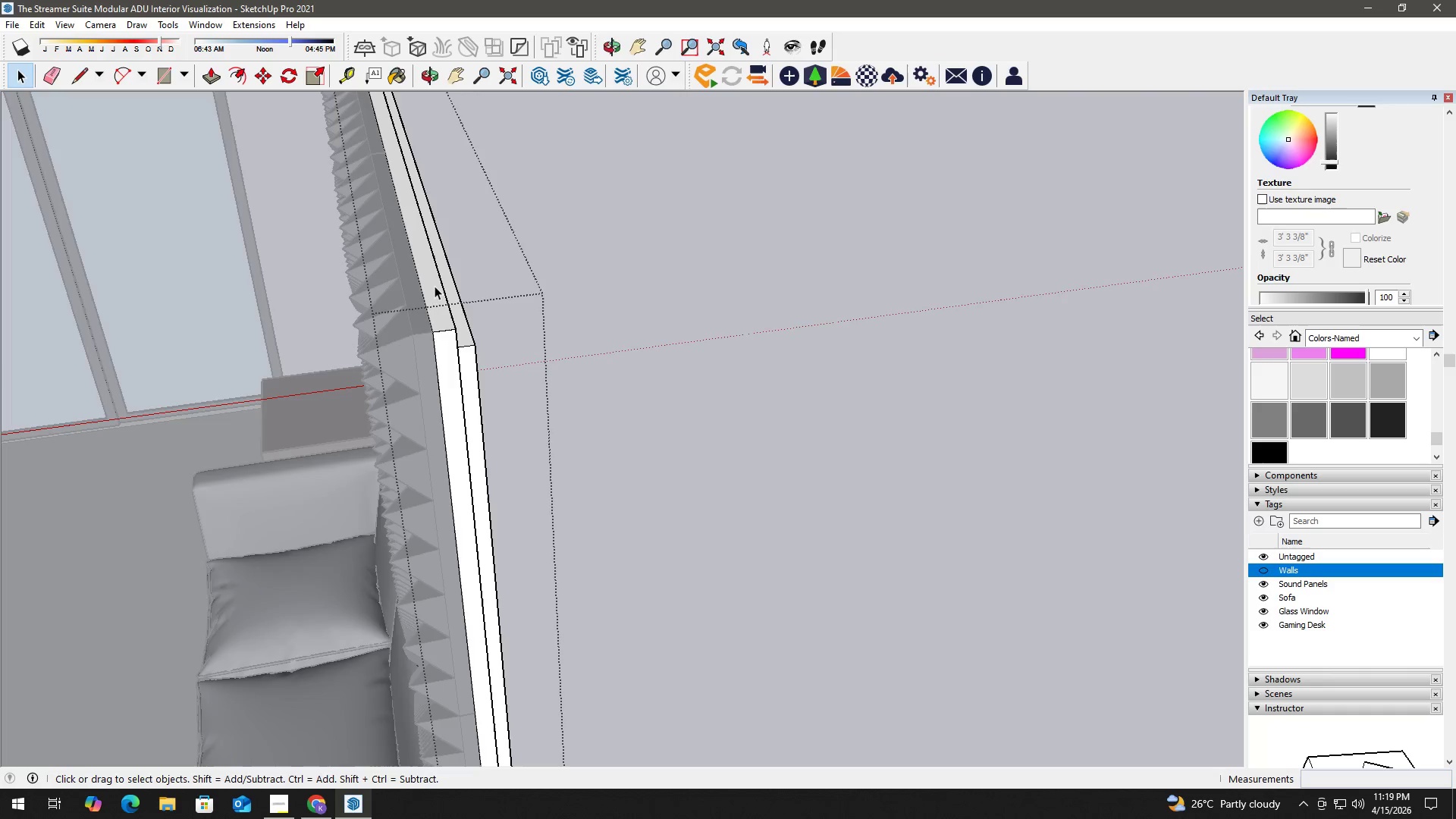 
key(Escape)
 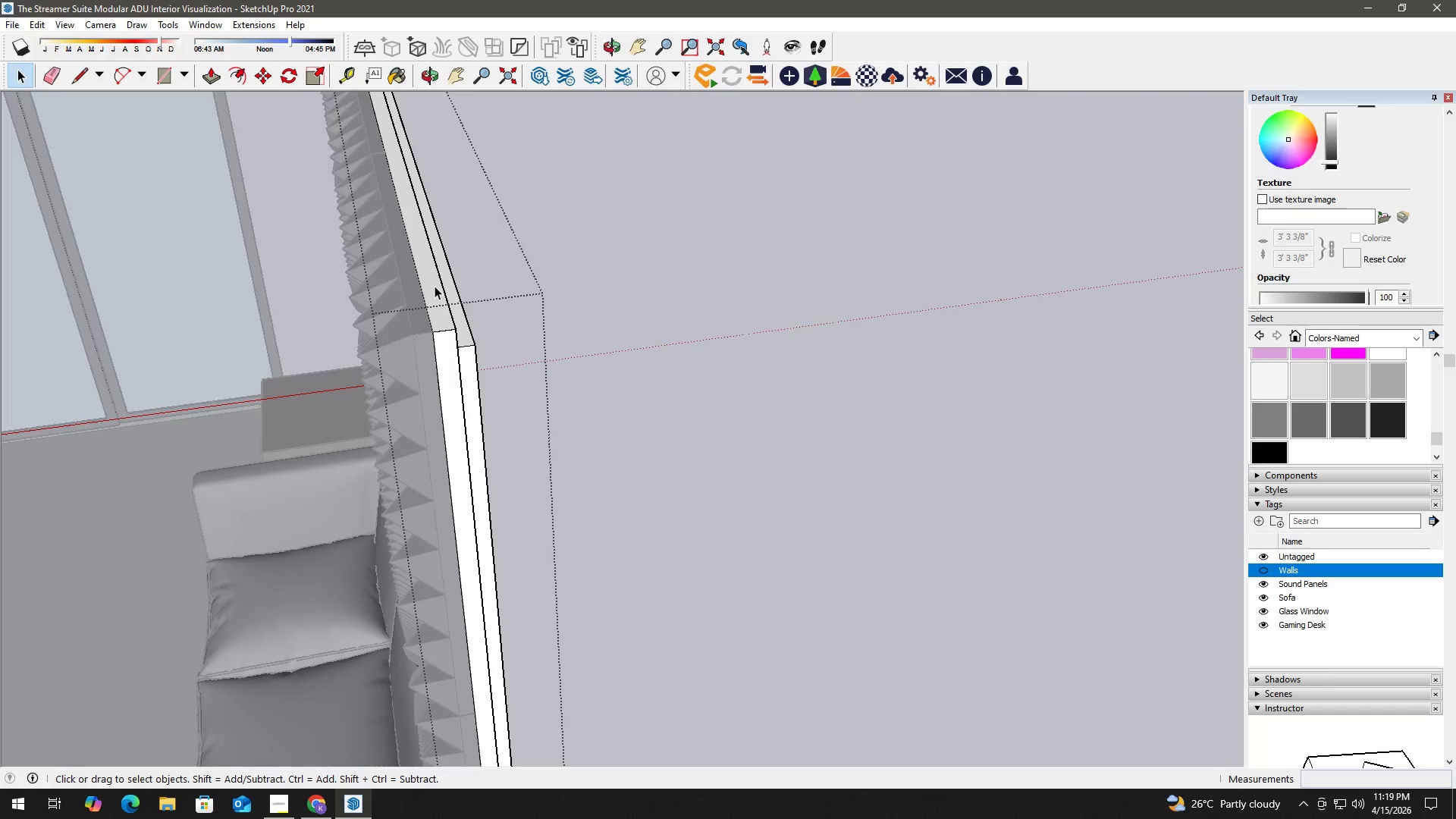 
key(H)
 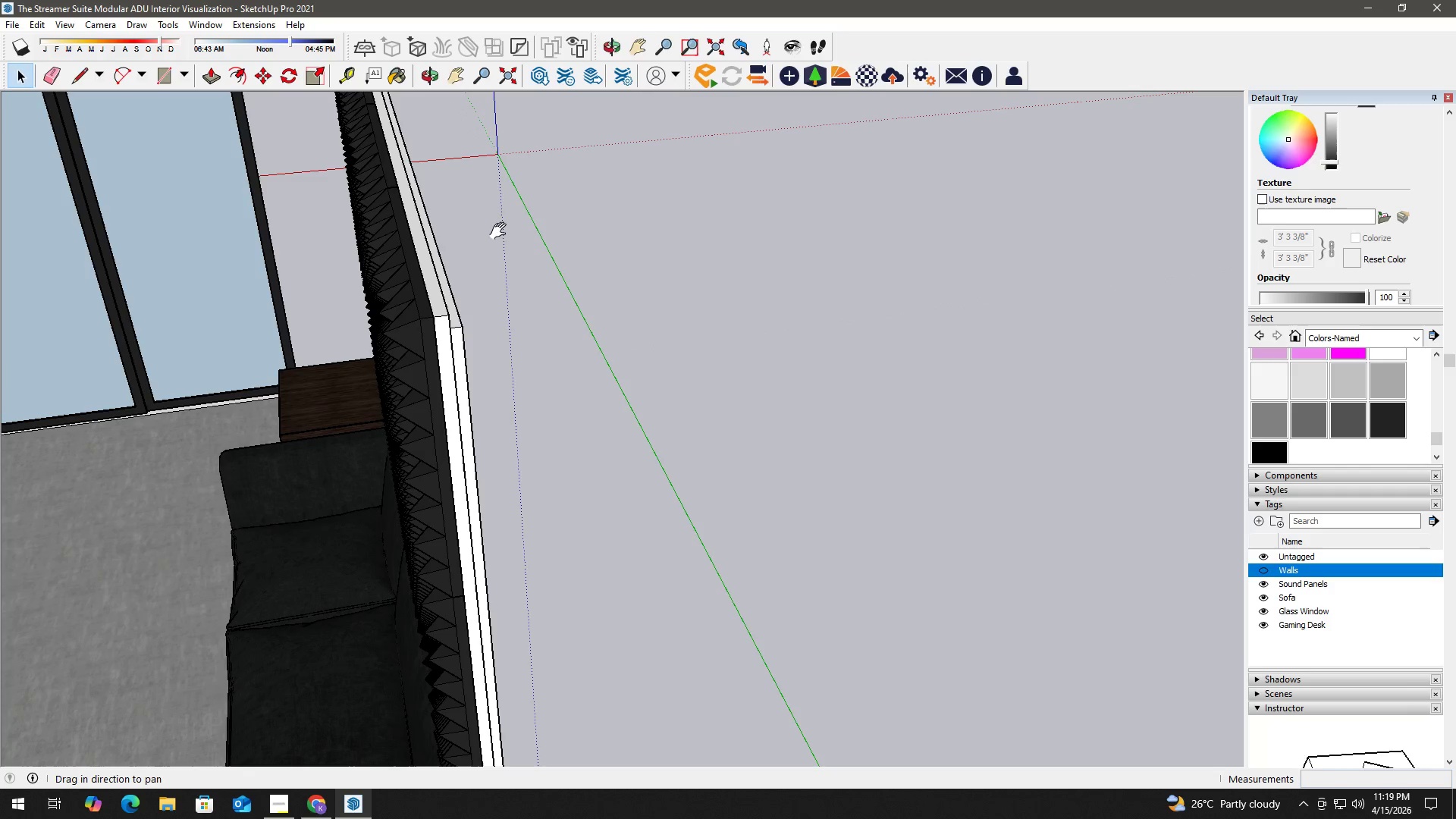 
scroll: coordinate [435, 287], scroll_direction: down, amount: 4.0
 